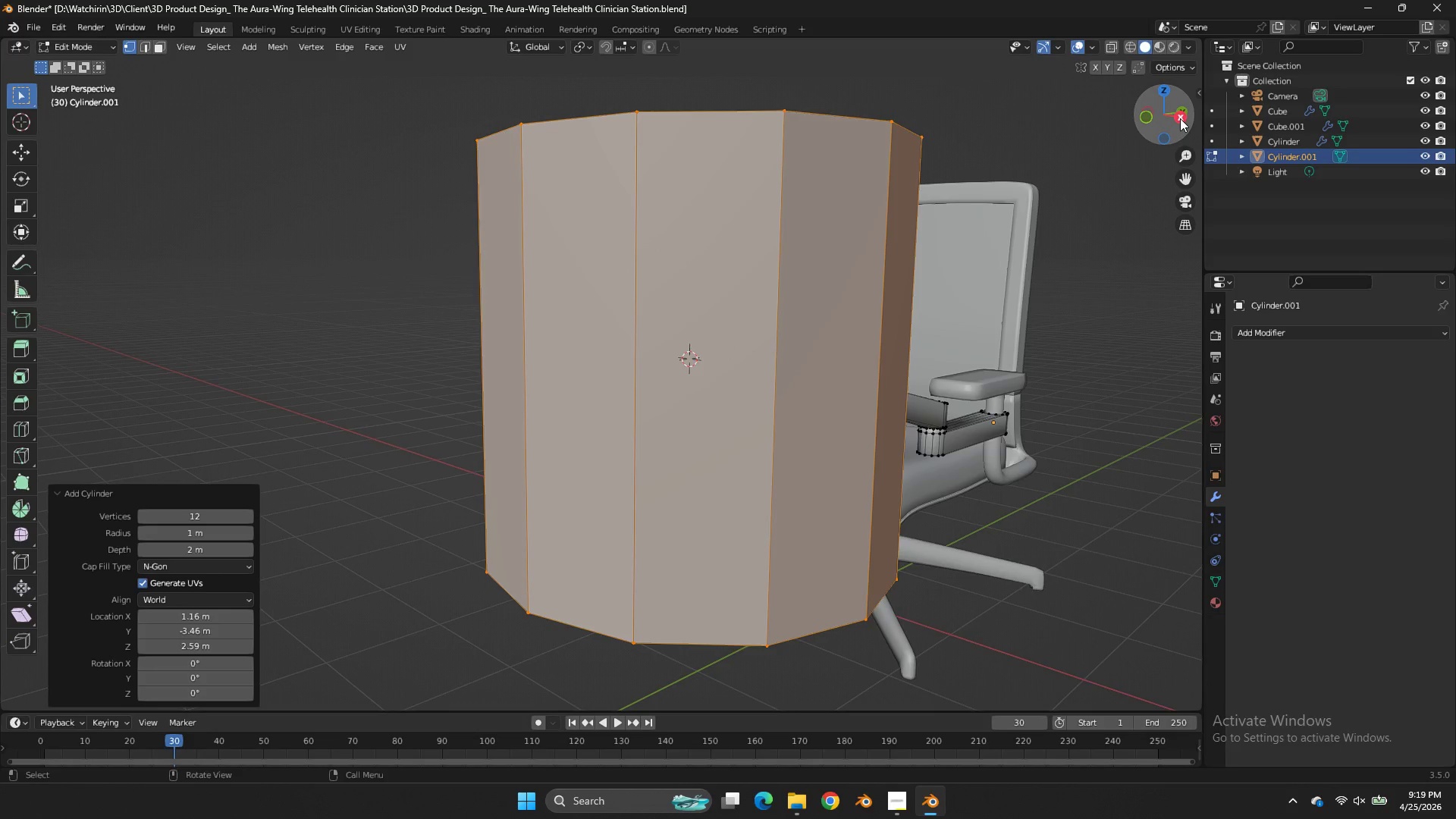 
left_click([1180, 118])
 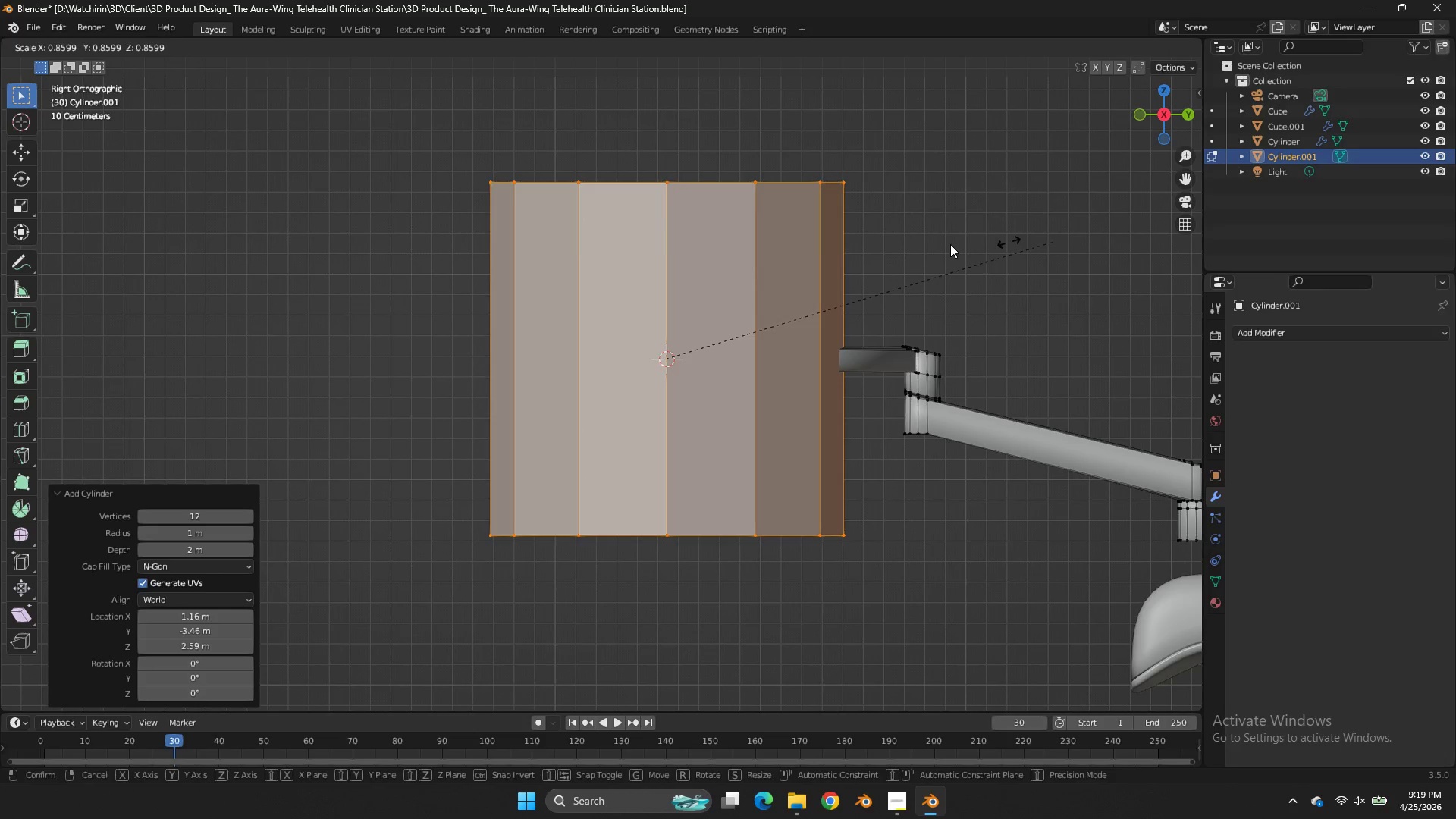 
key(S)
 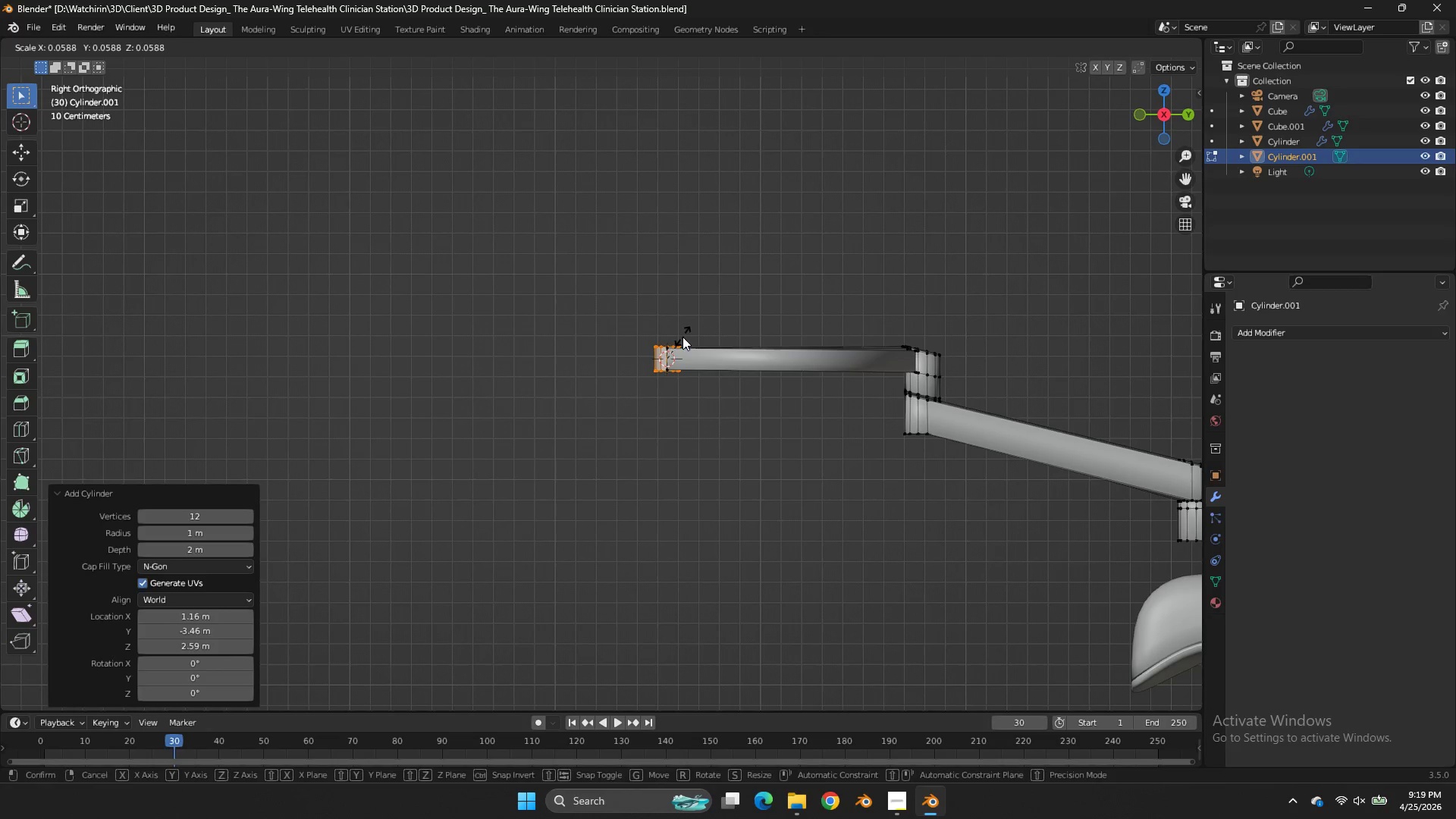 
left_click([682, 337])
 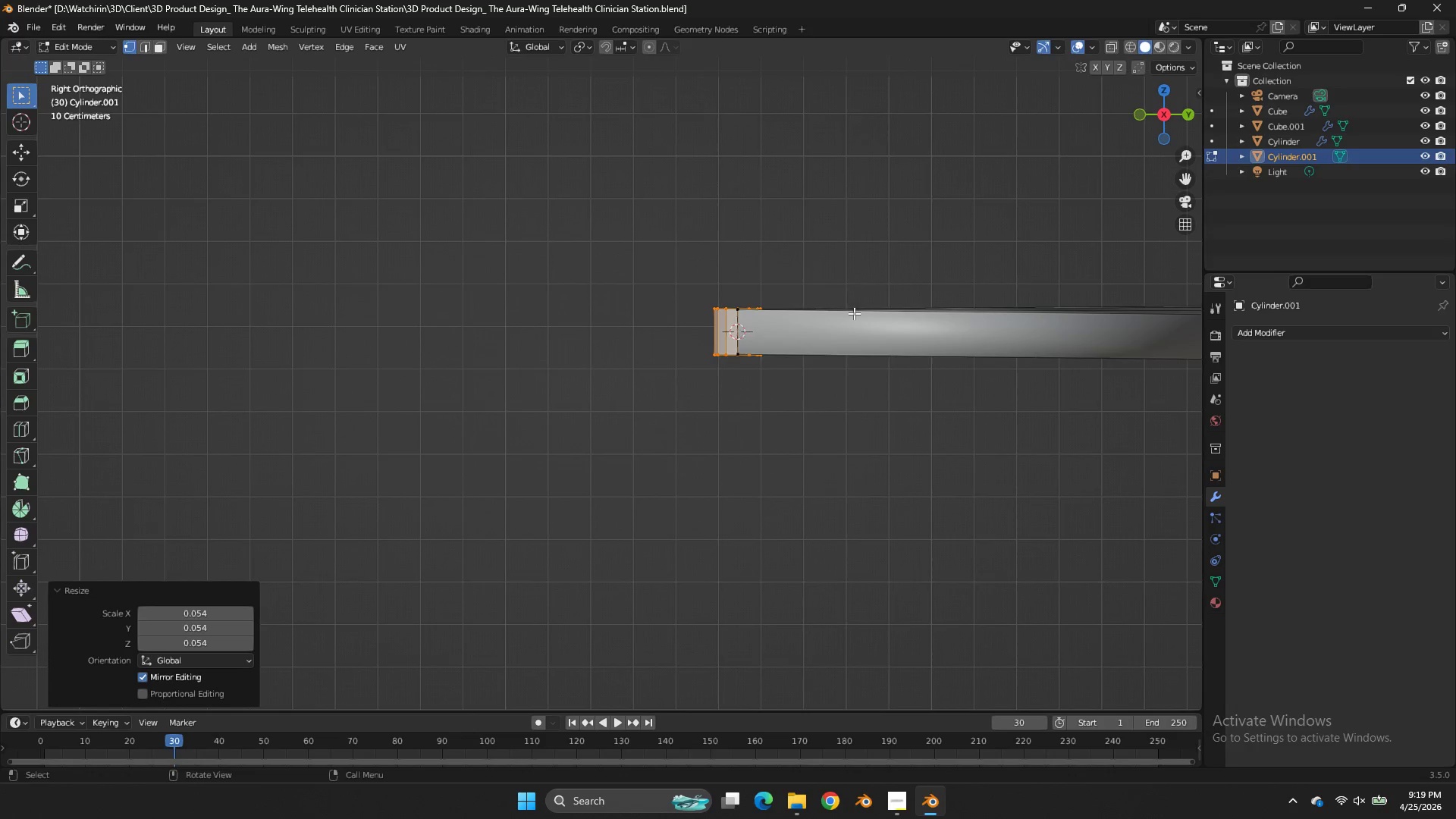 
key(S)
 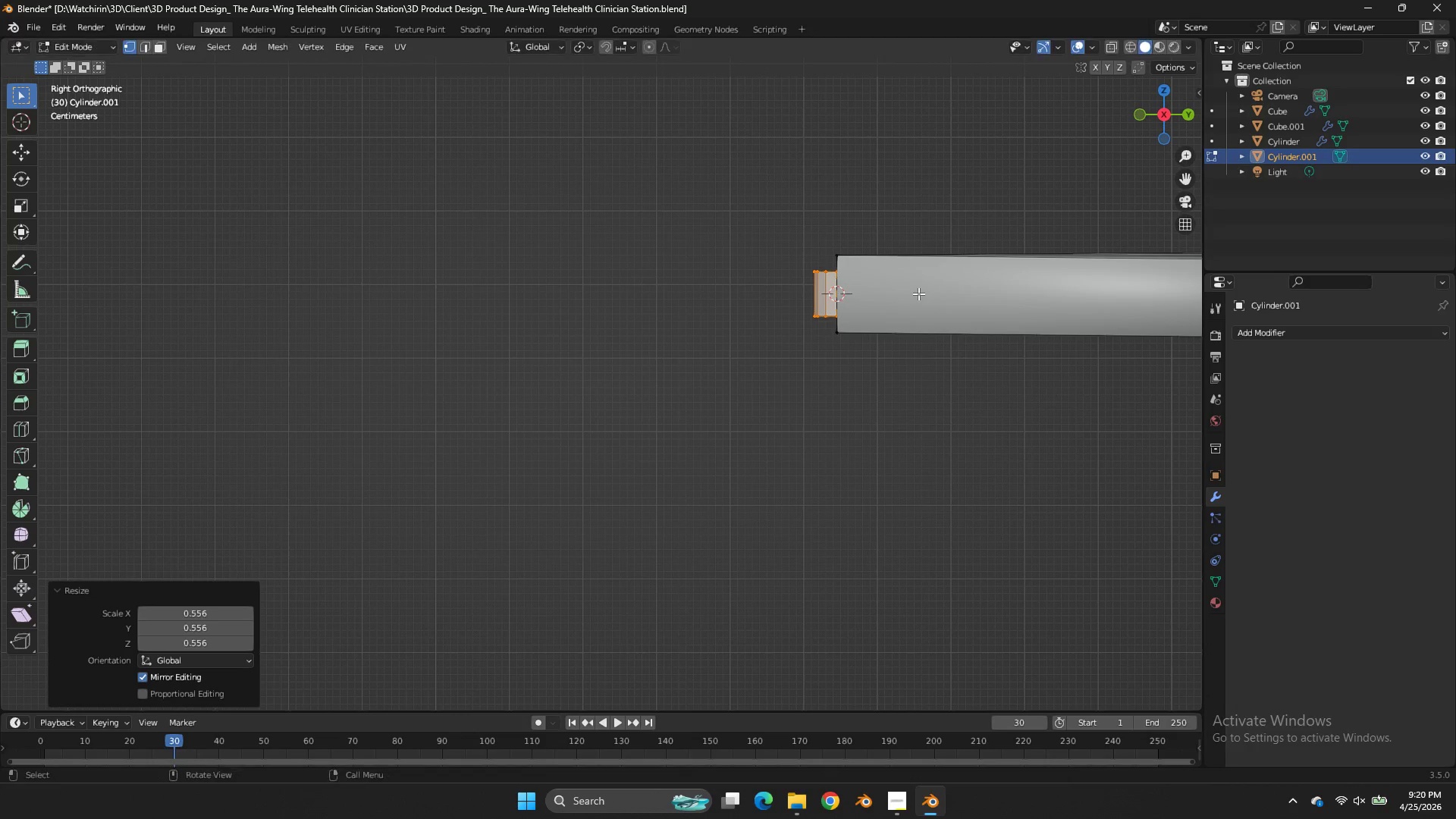 
scroll: coordinate [915, 313], scroll_direction: up, amount: 7.0
 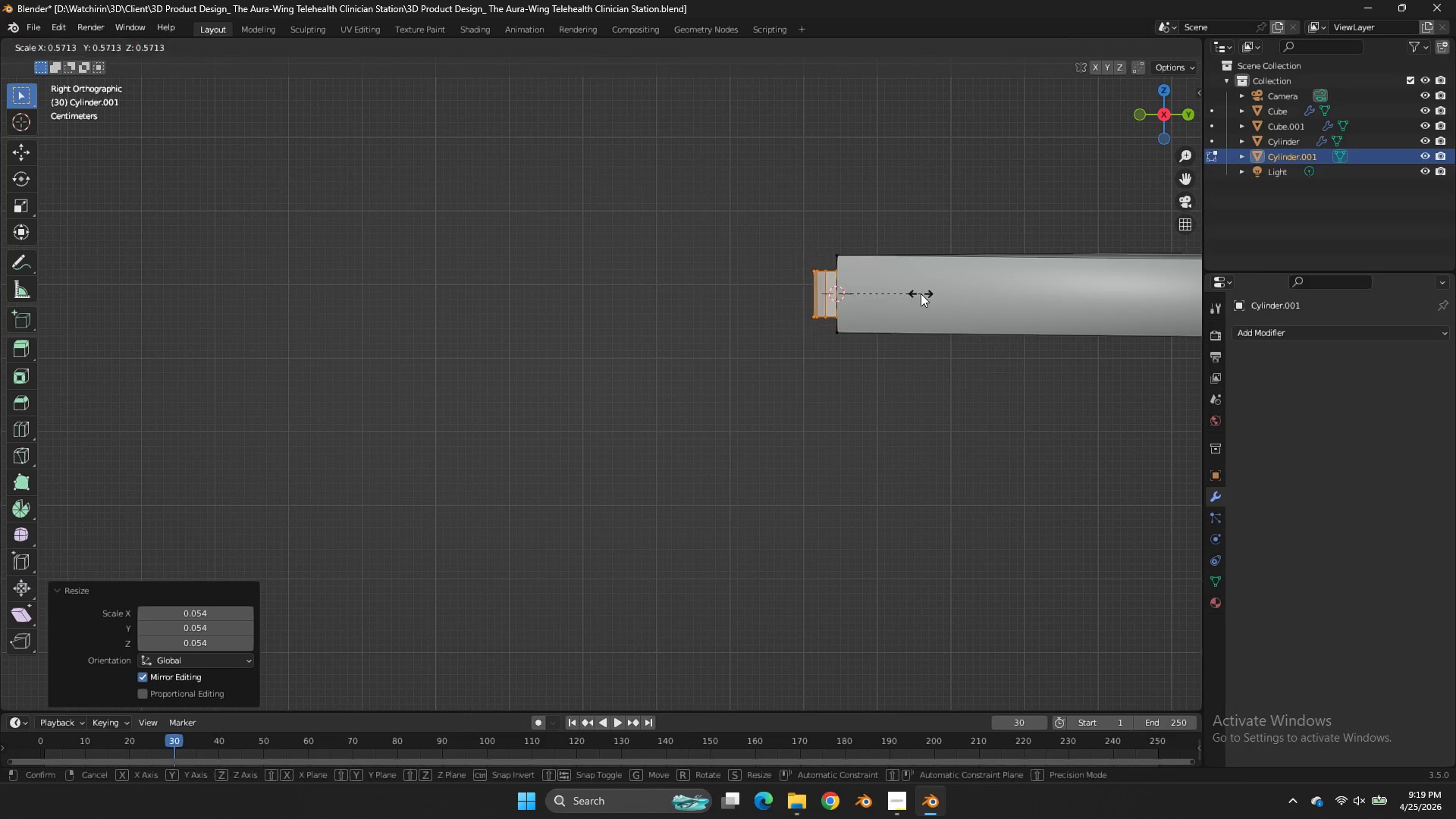 
left_click([918, 293])
 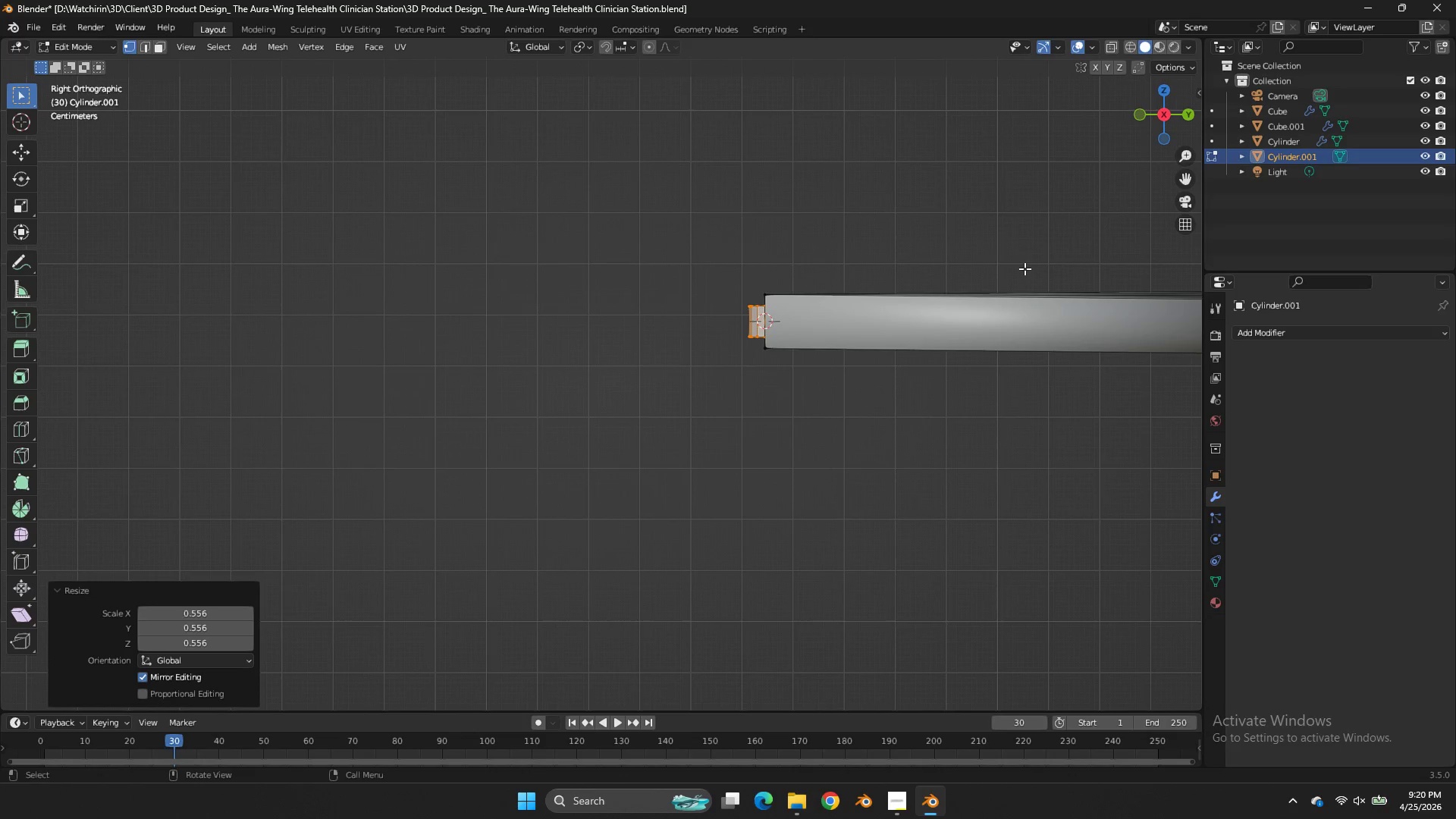 
key(Z)
 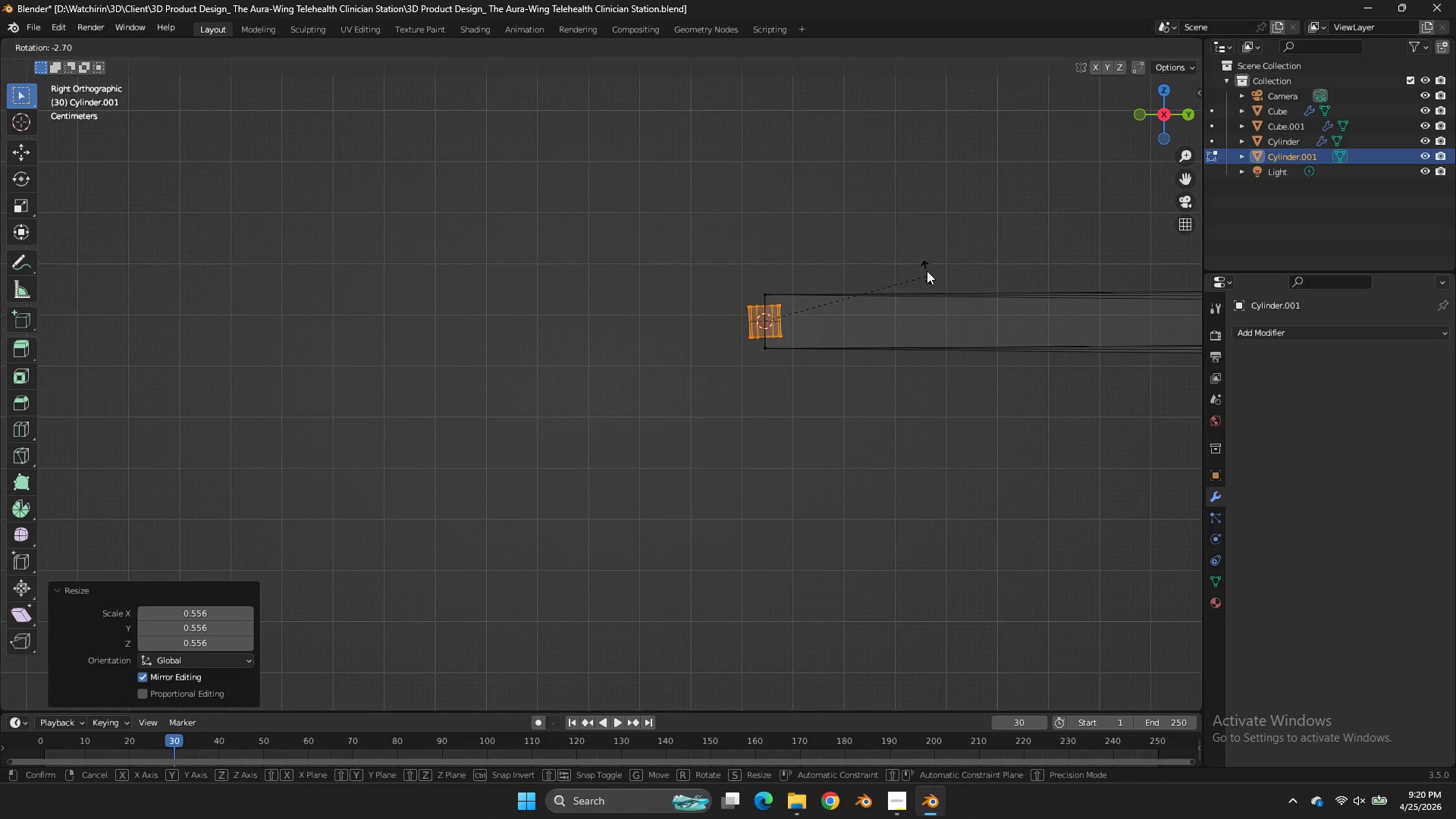 
scroll: coordinate [1025, 268], scroll_direction: down, amount: 2.0
 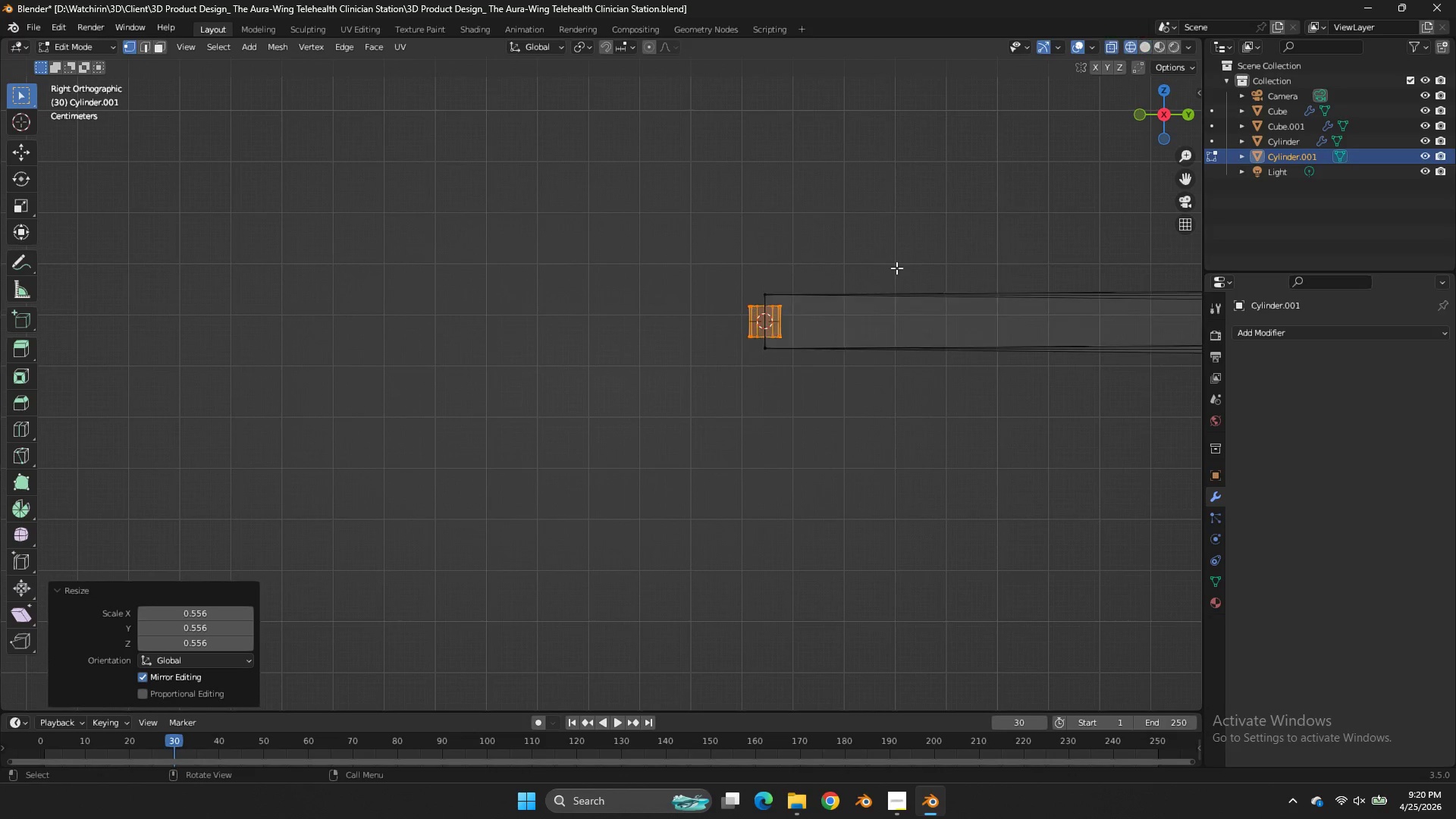 
key(R)
 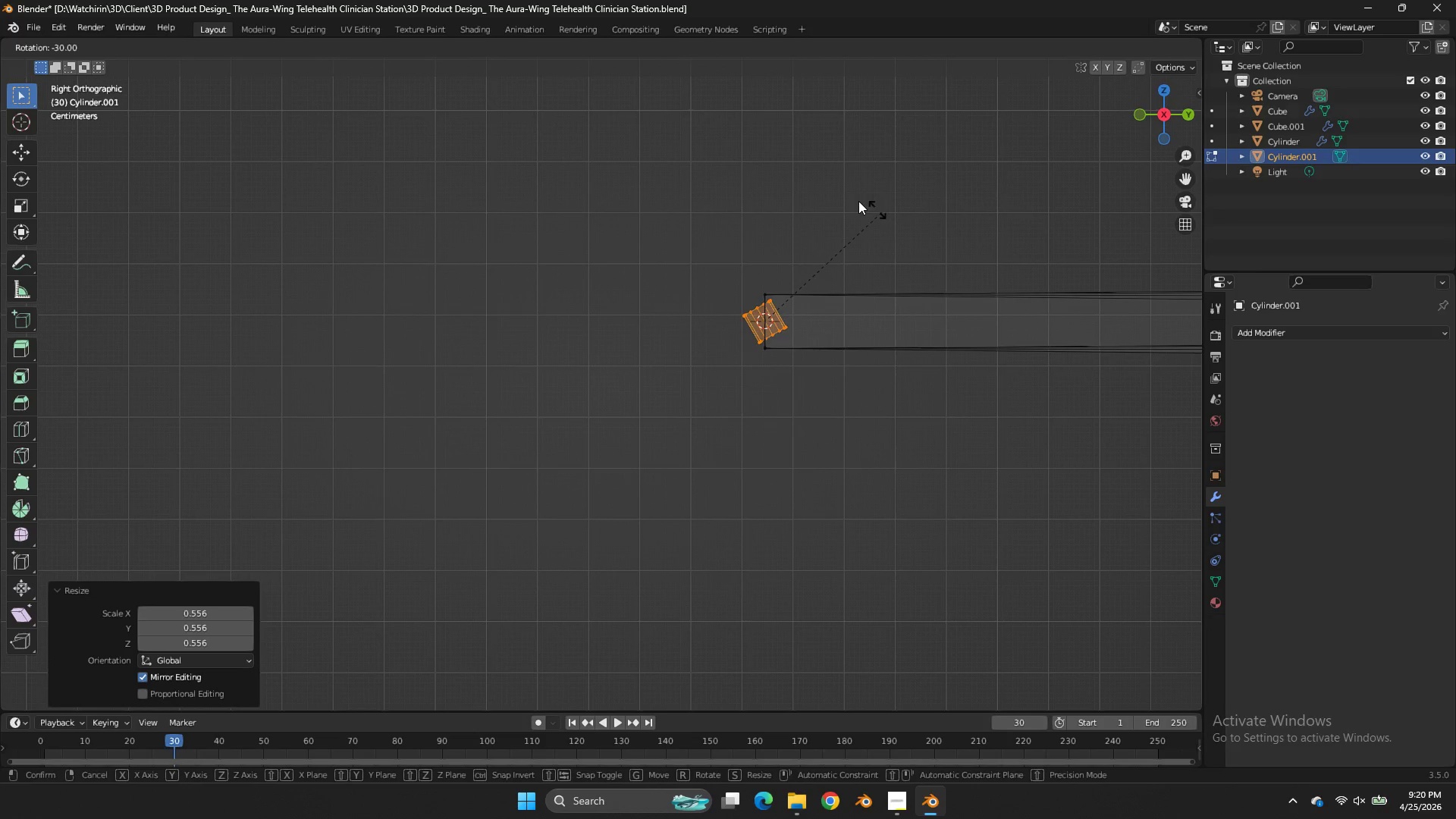 
hold_key(key=ControlLeft, duration=1.48)
left_click_drag(start_coordinate=[733, 177], to_coordinate=[743, 180])
 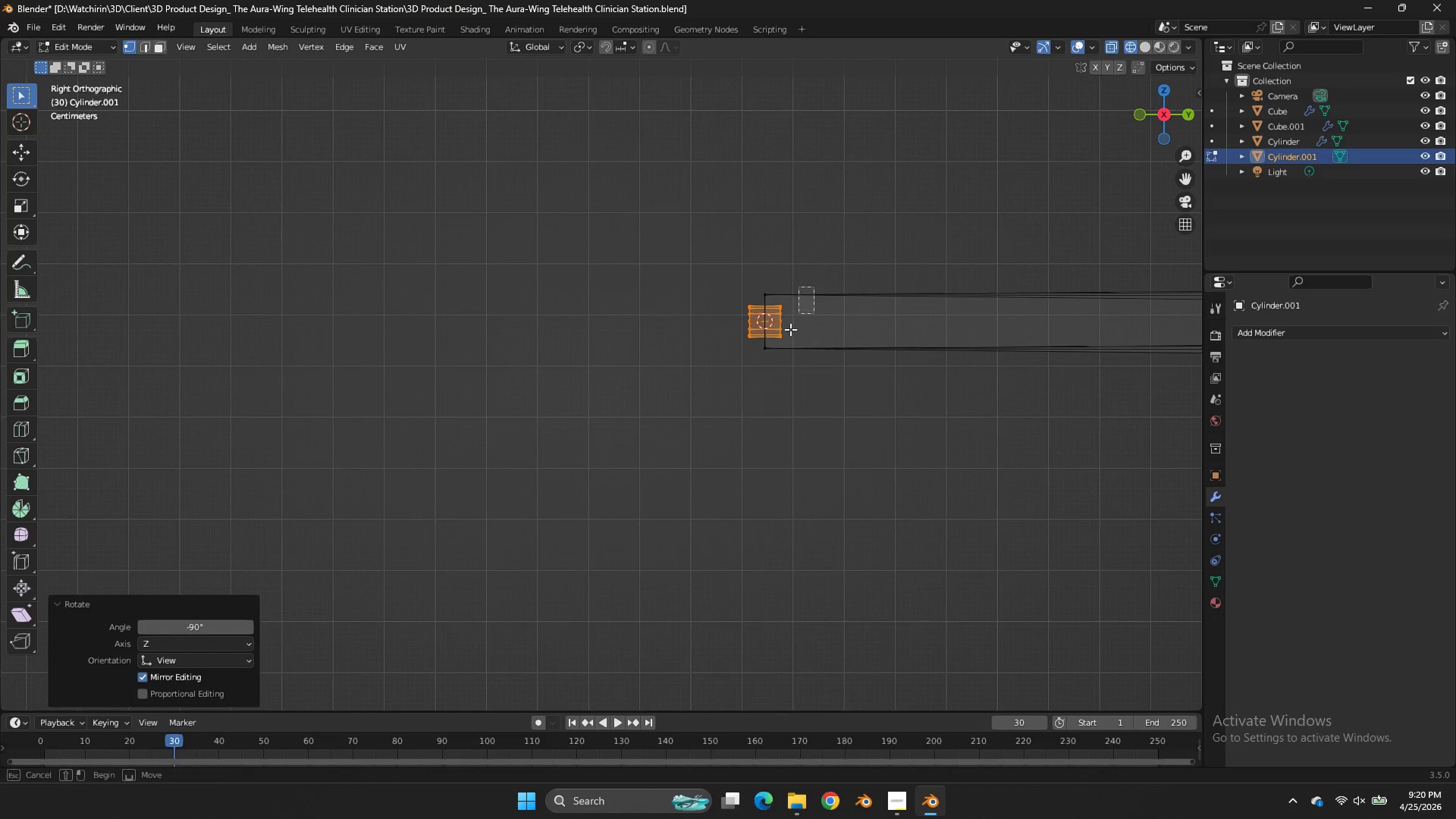 
left_click_drag(start_coordinate=[814, 287], to_coordinate=[774, 349])
 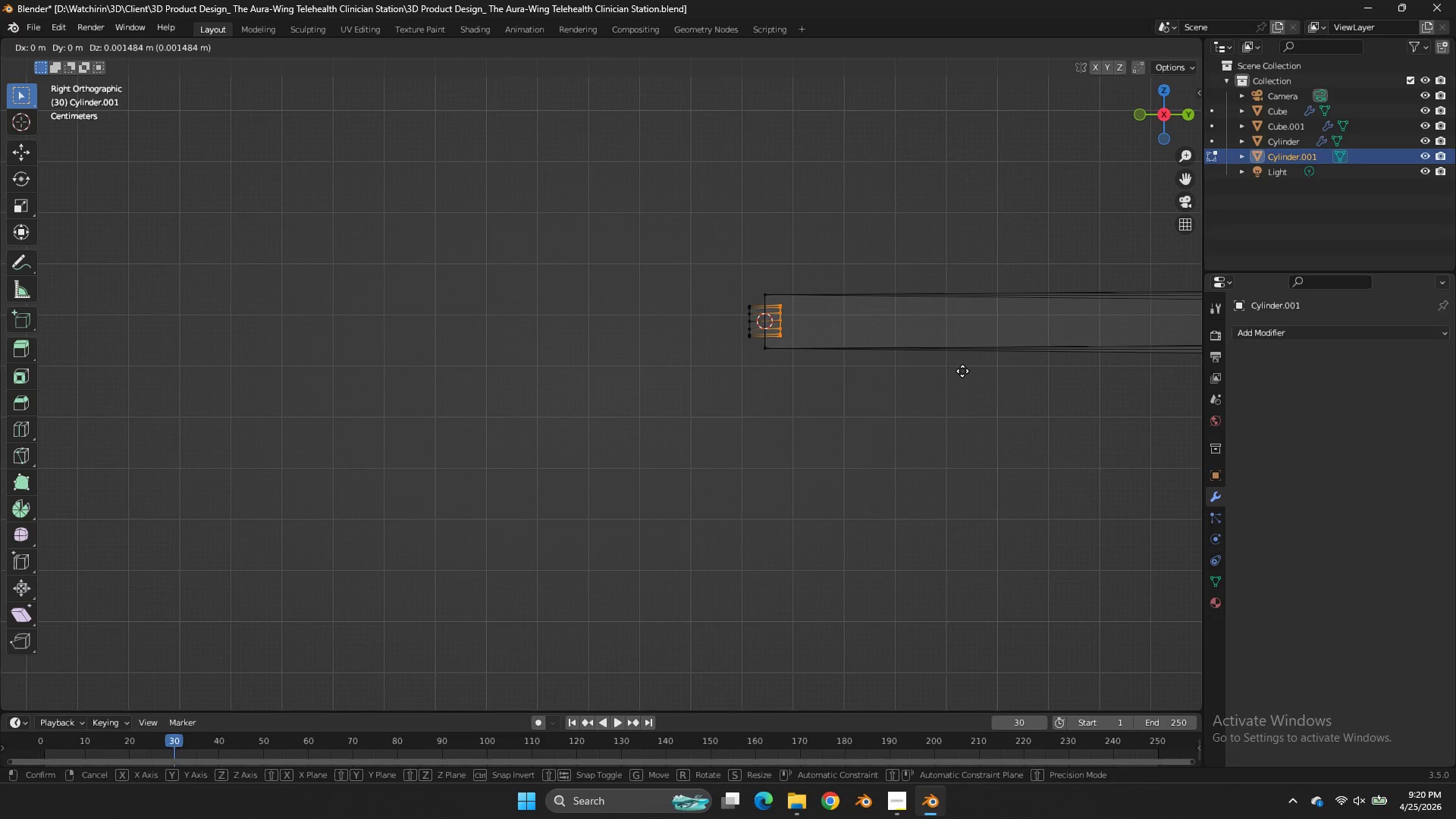 
type(gy)
 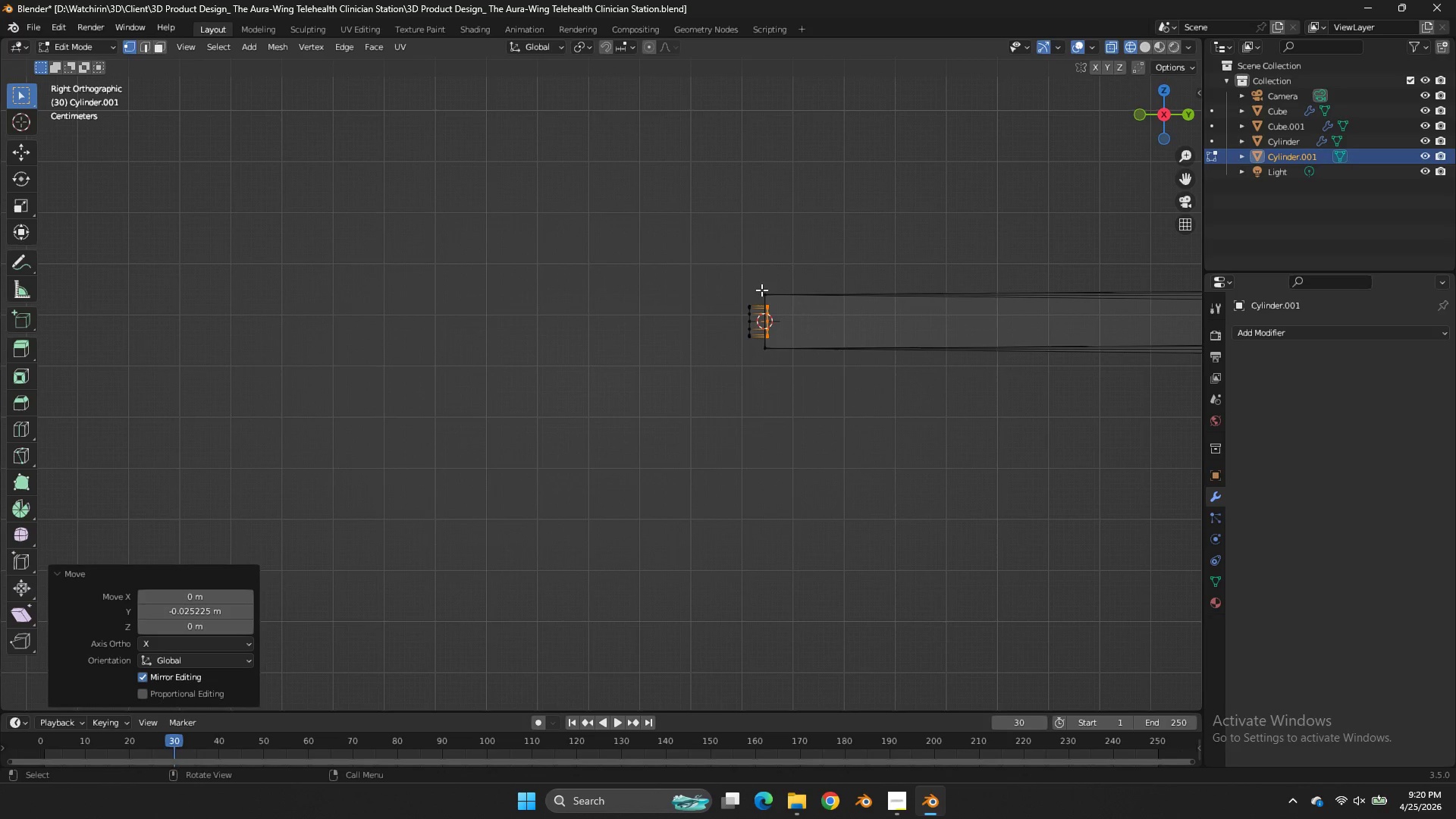 
left_click_drag(start_coordinate=[758, 289], to_coordinate=[735, 360])
 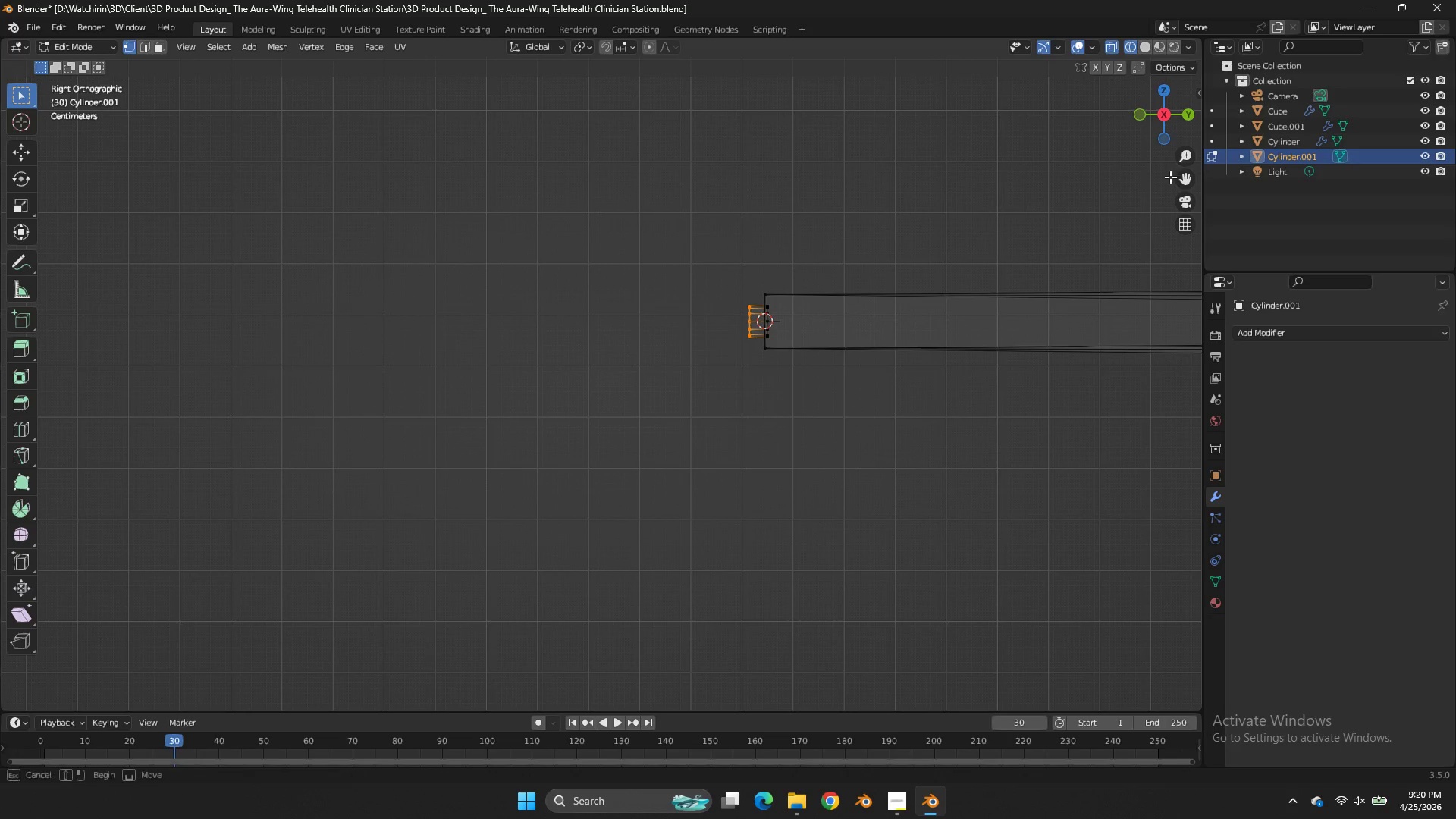 
left_click_drag(start_coordinate=[1173, 174], to_coordinate=[1133, 191])
 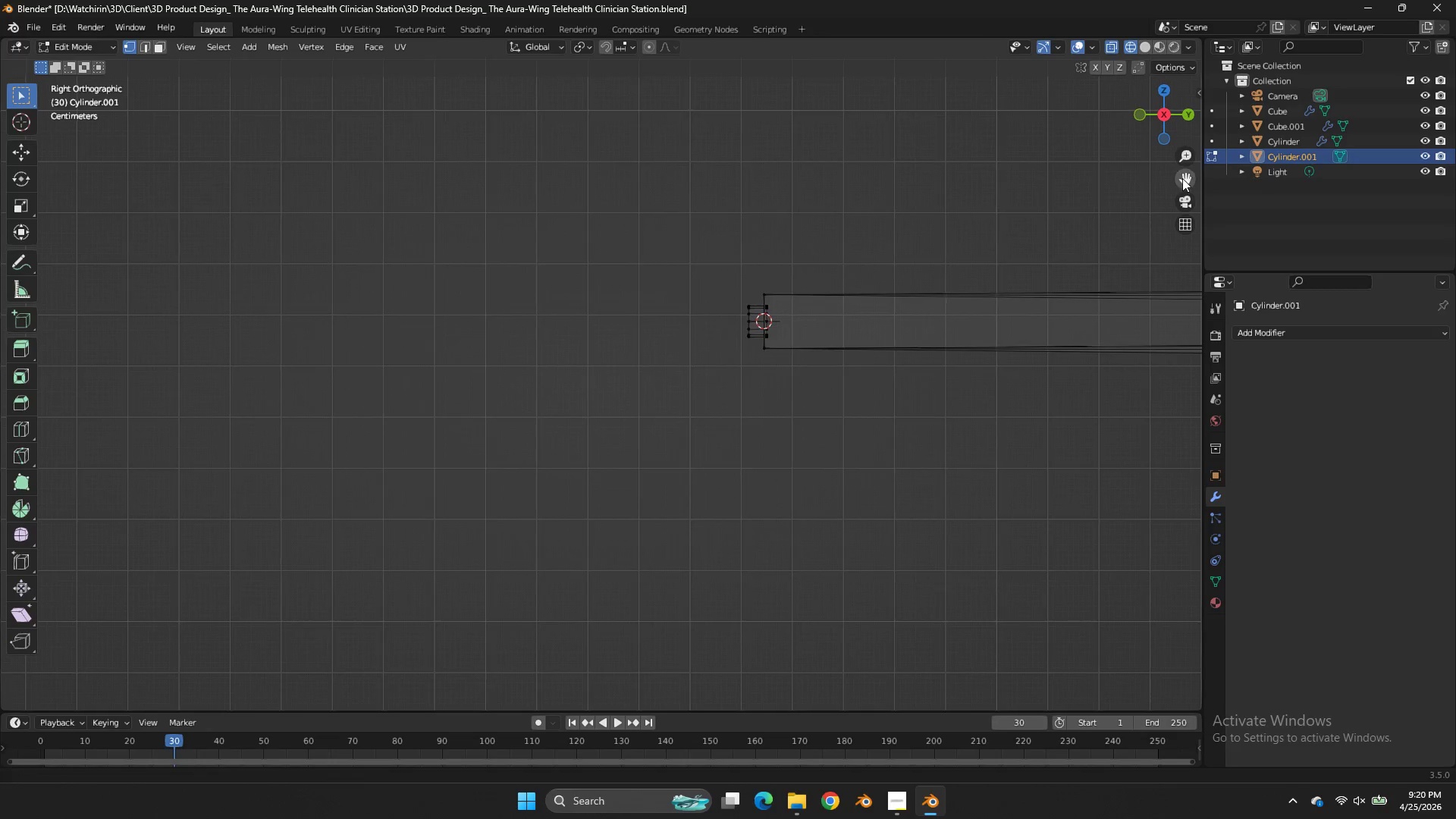 
left_click_drag(start_coordinate=[1185, 177], to_coordinate=[1040, 215])
 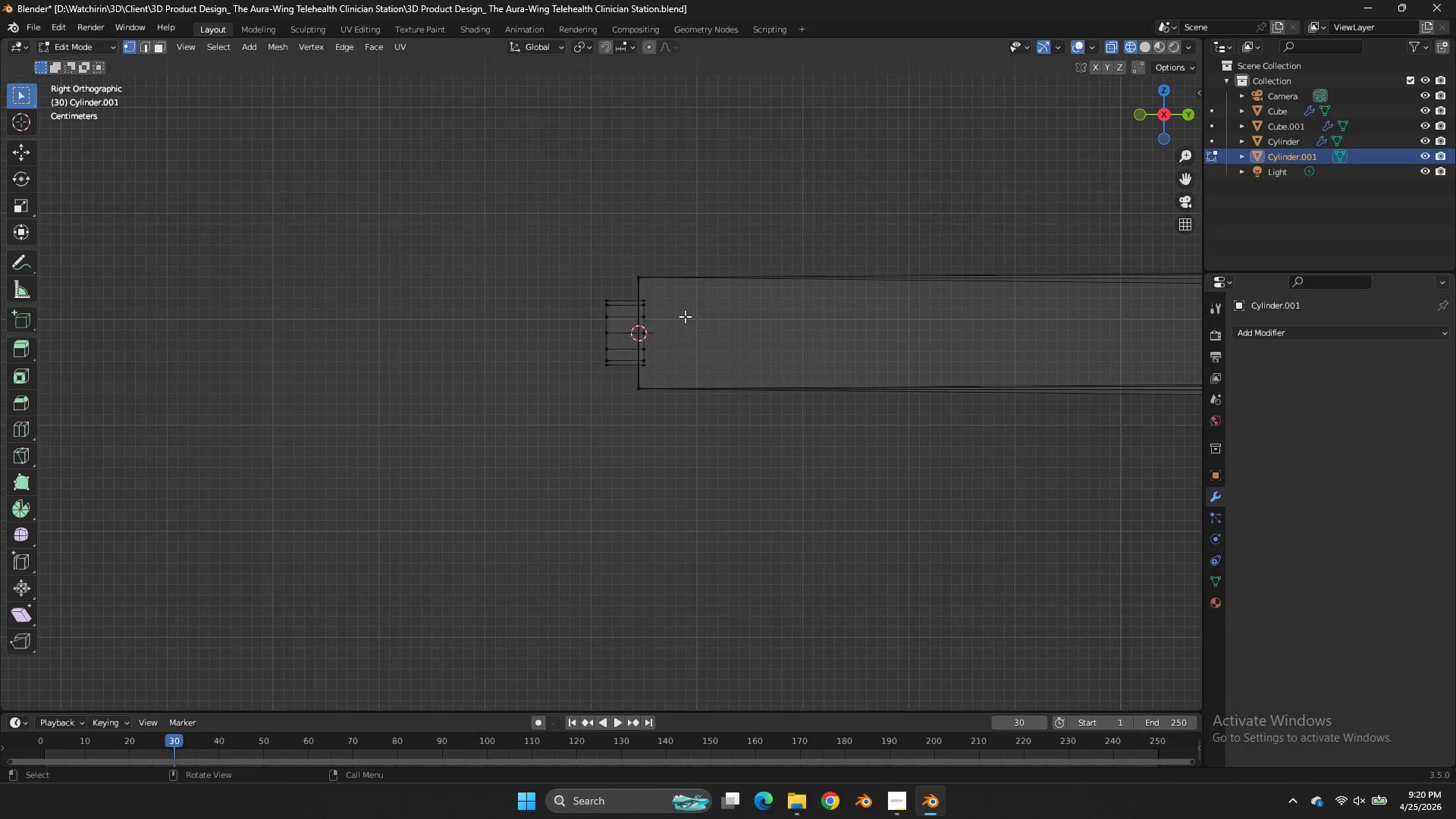 
scroll: coordinate [686, 316], scroll_direction: up, amount: 4.0
 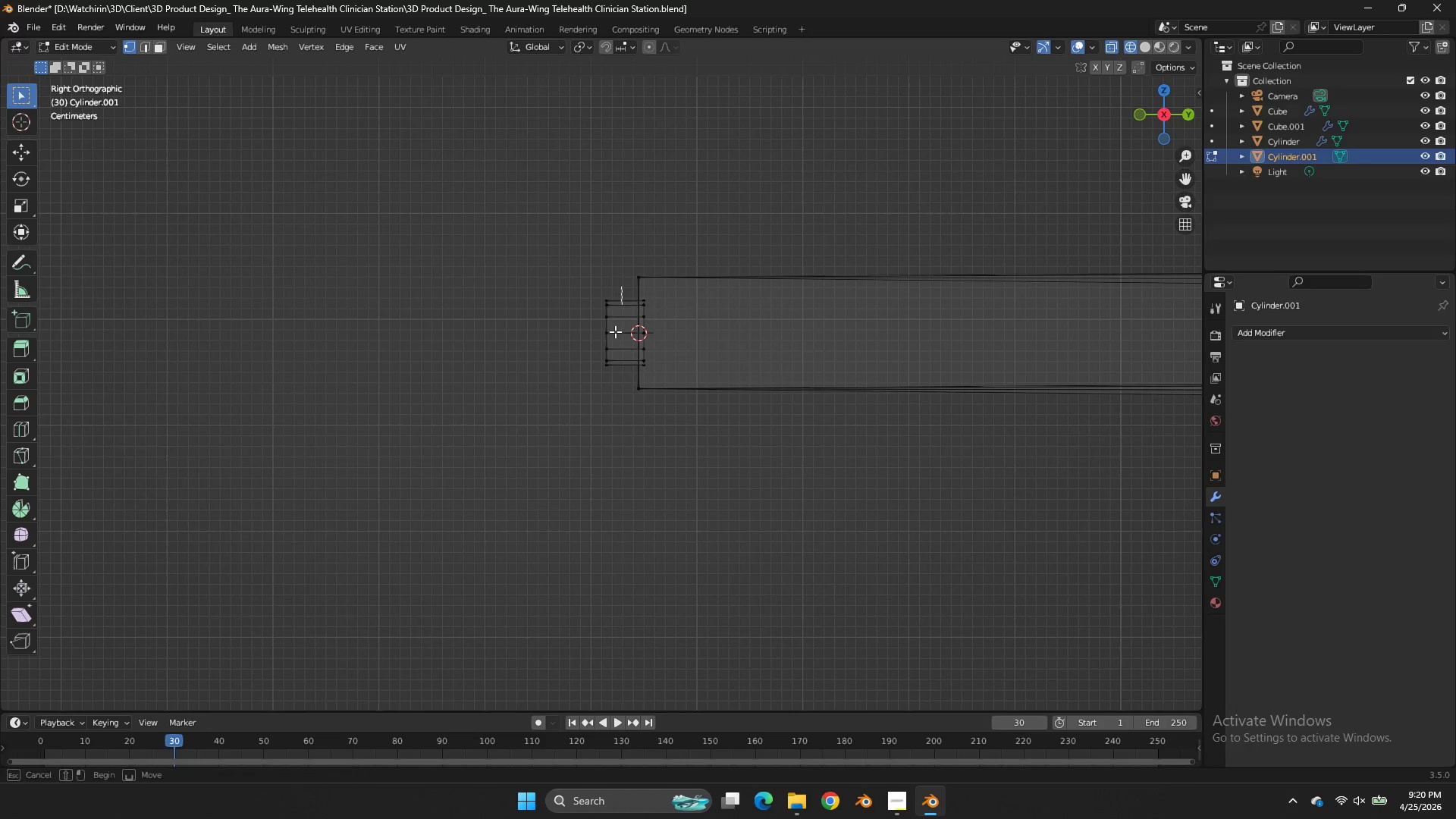 
left_click_drag(start_coordinate=[621, 286], to_coordinate=[557, 437])
 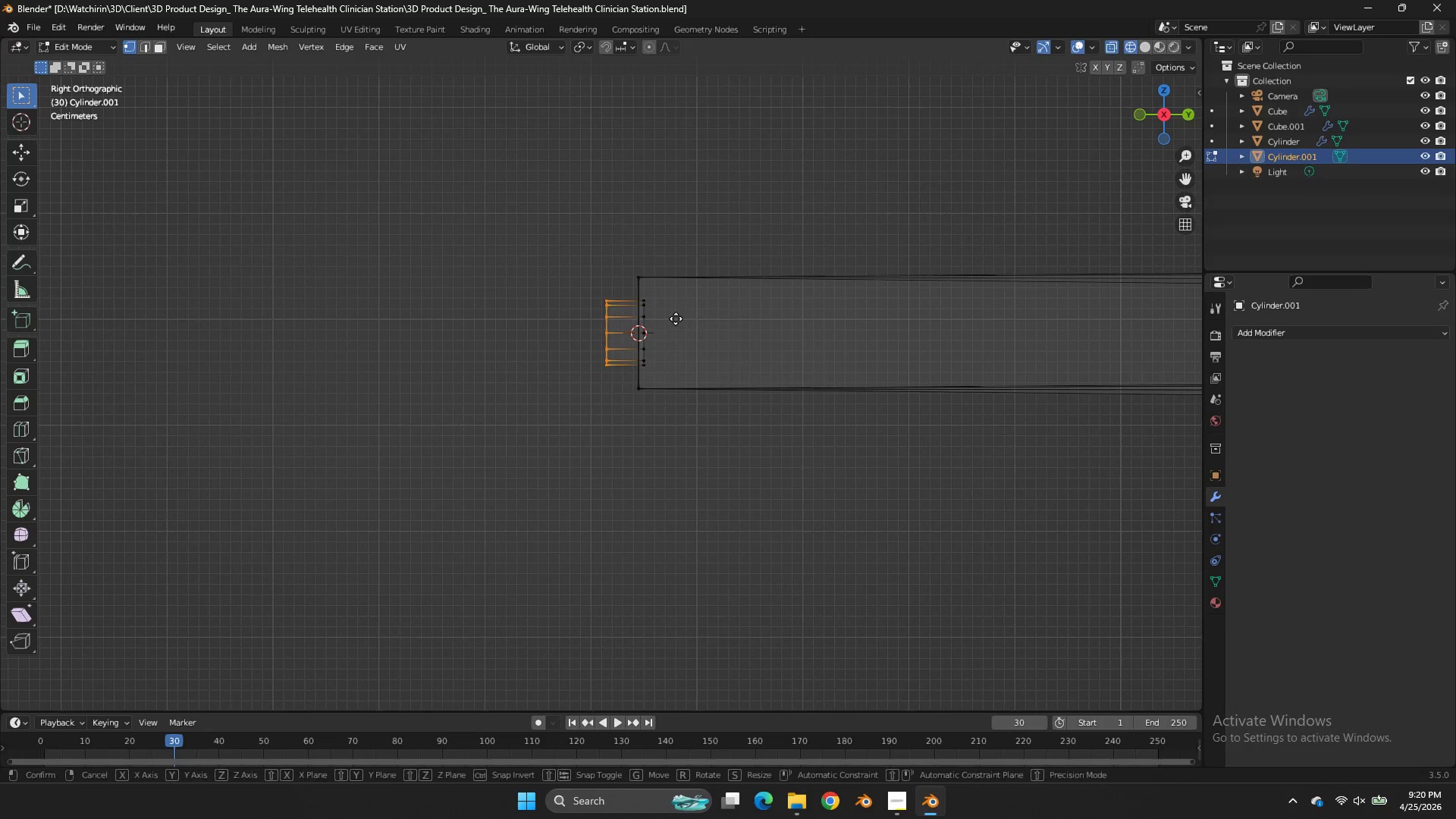 
type(gy)
 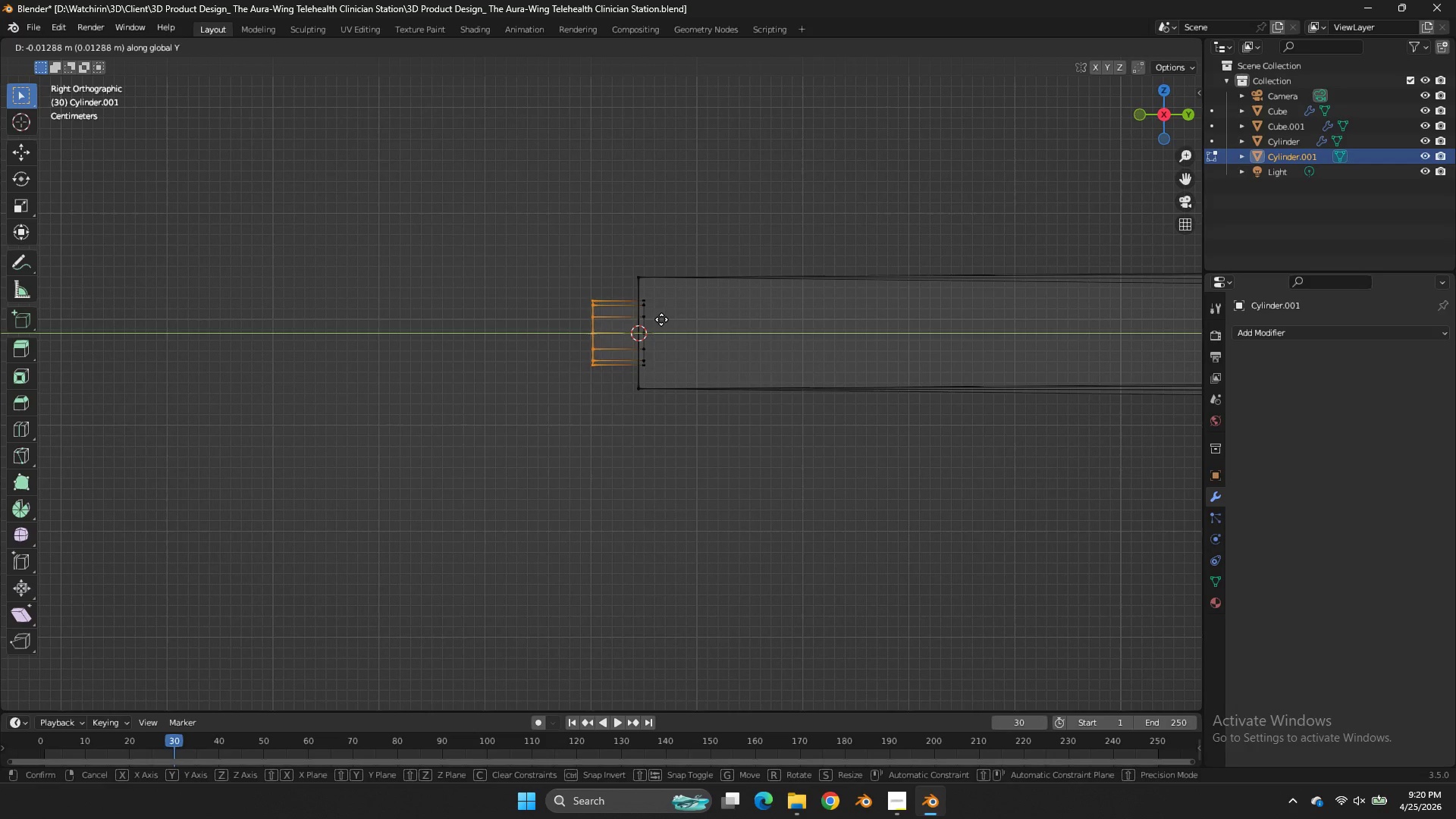 
left_click([661, 319])
 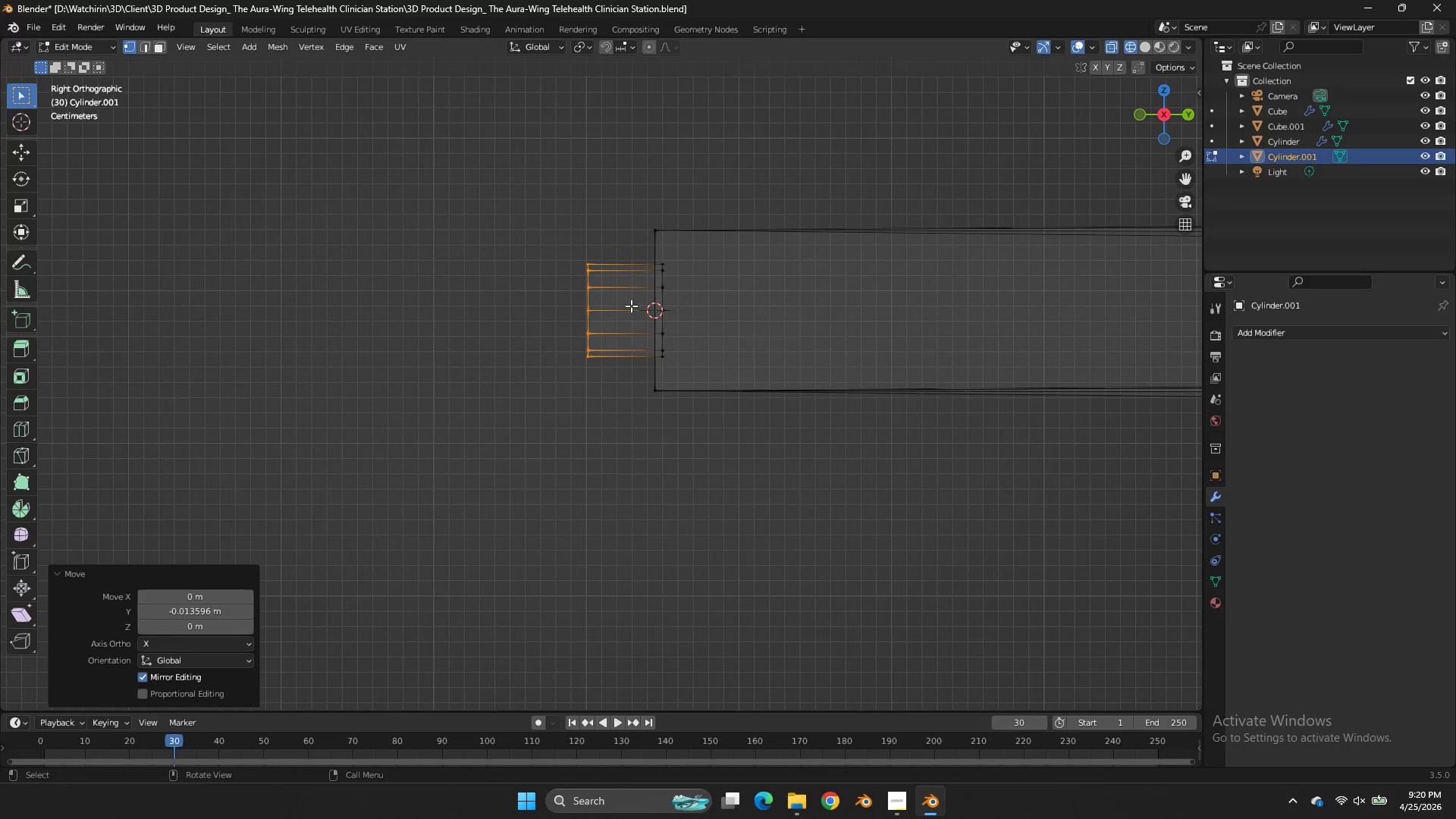 
key(Control+ControlLeft)
 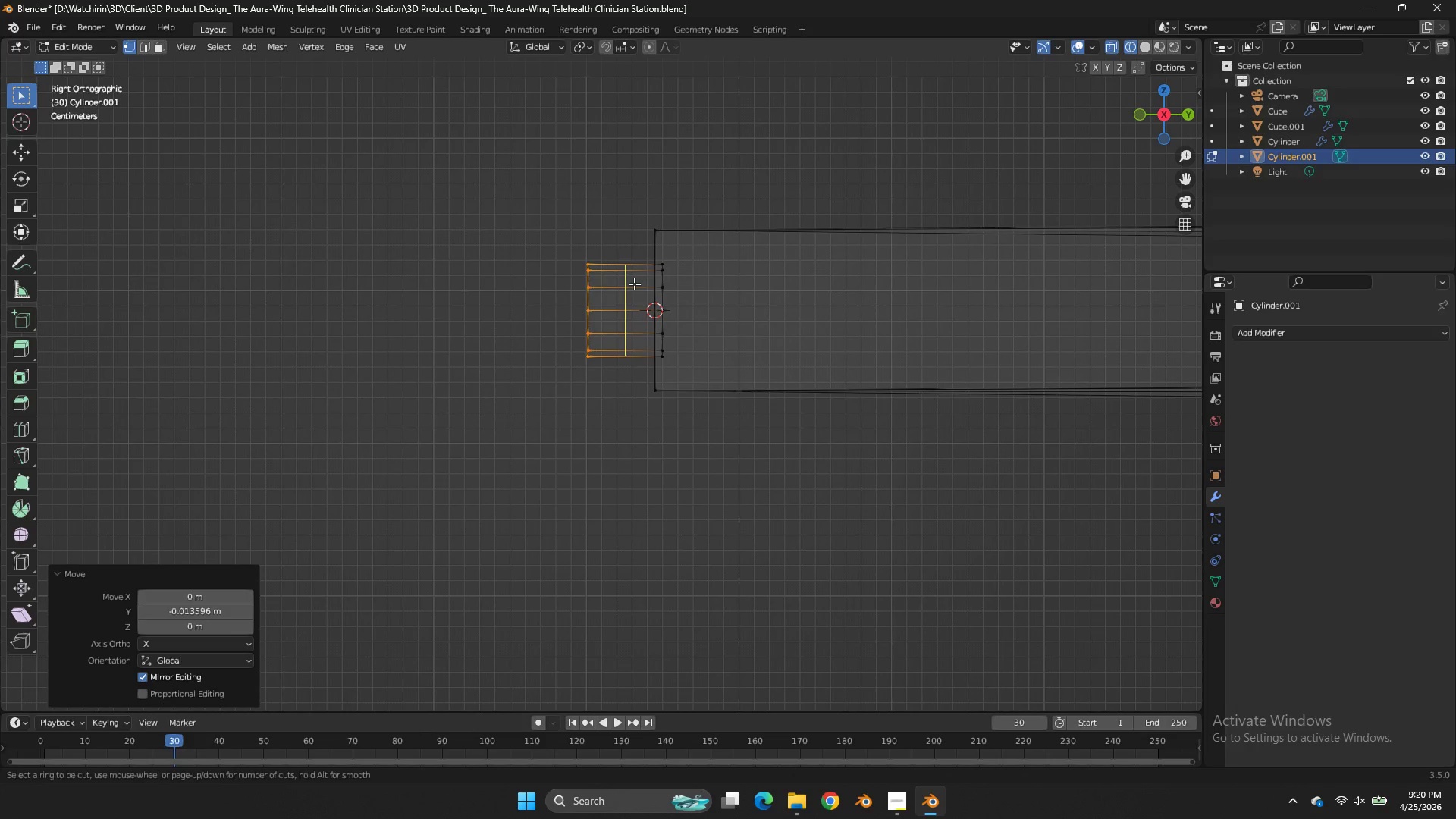 
key(Control+R)
 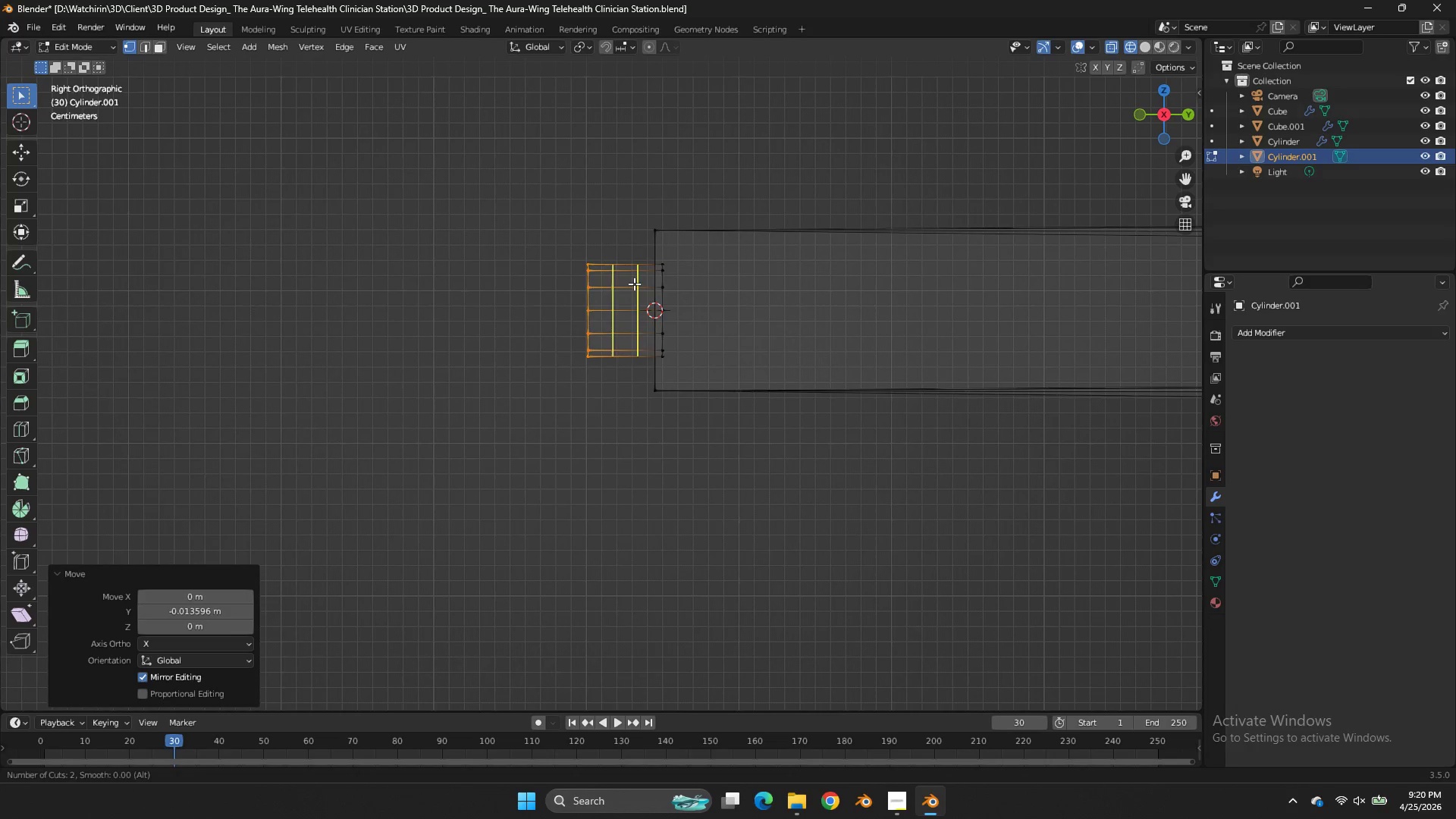 
scroll: coordinate [634, 284], scroll_direction: up, amount: 5.0
 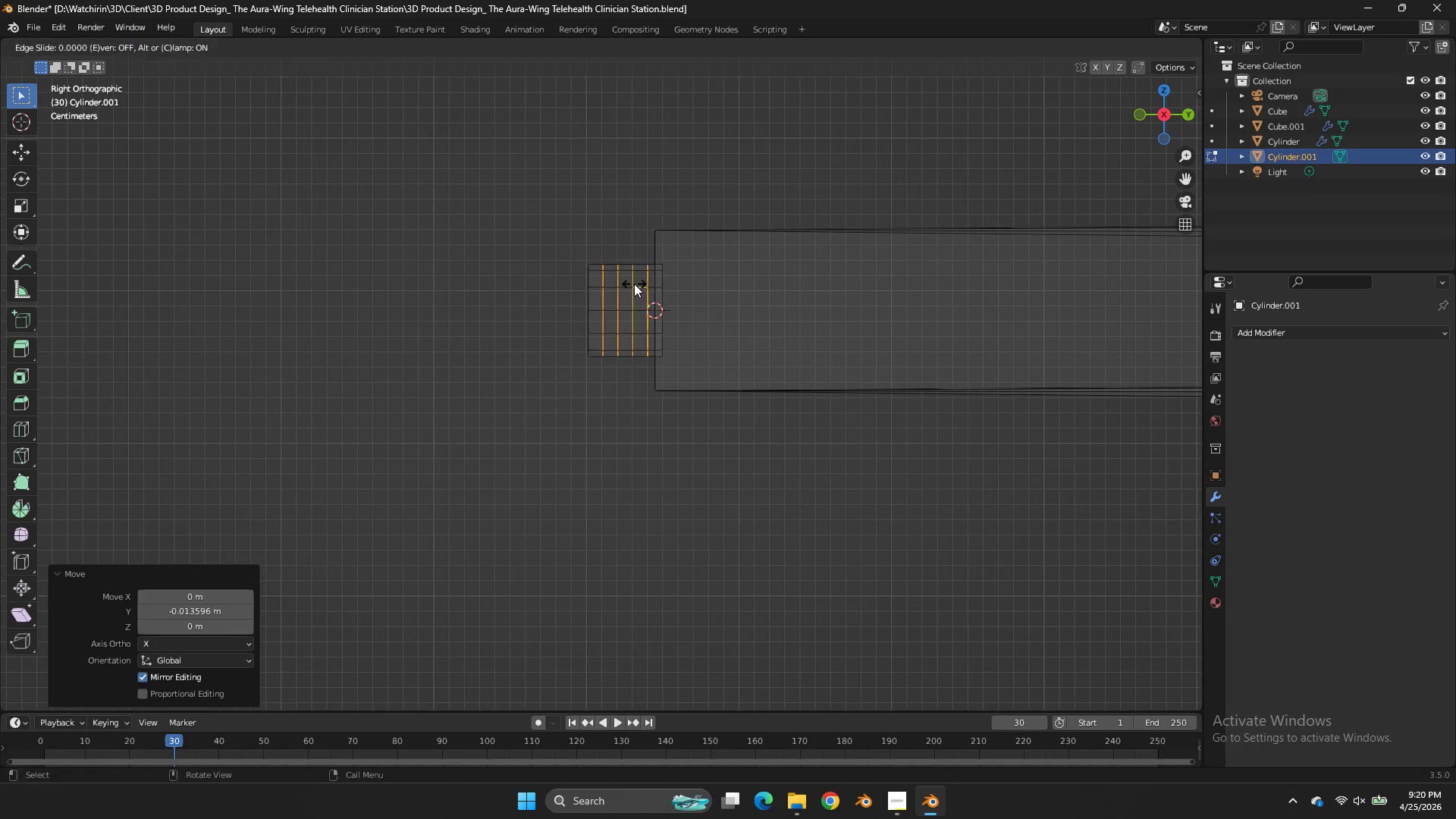 
left_click([634, 284])
 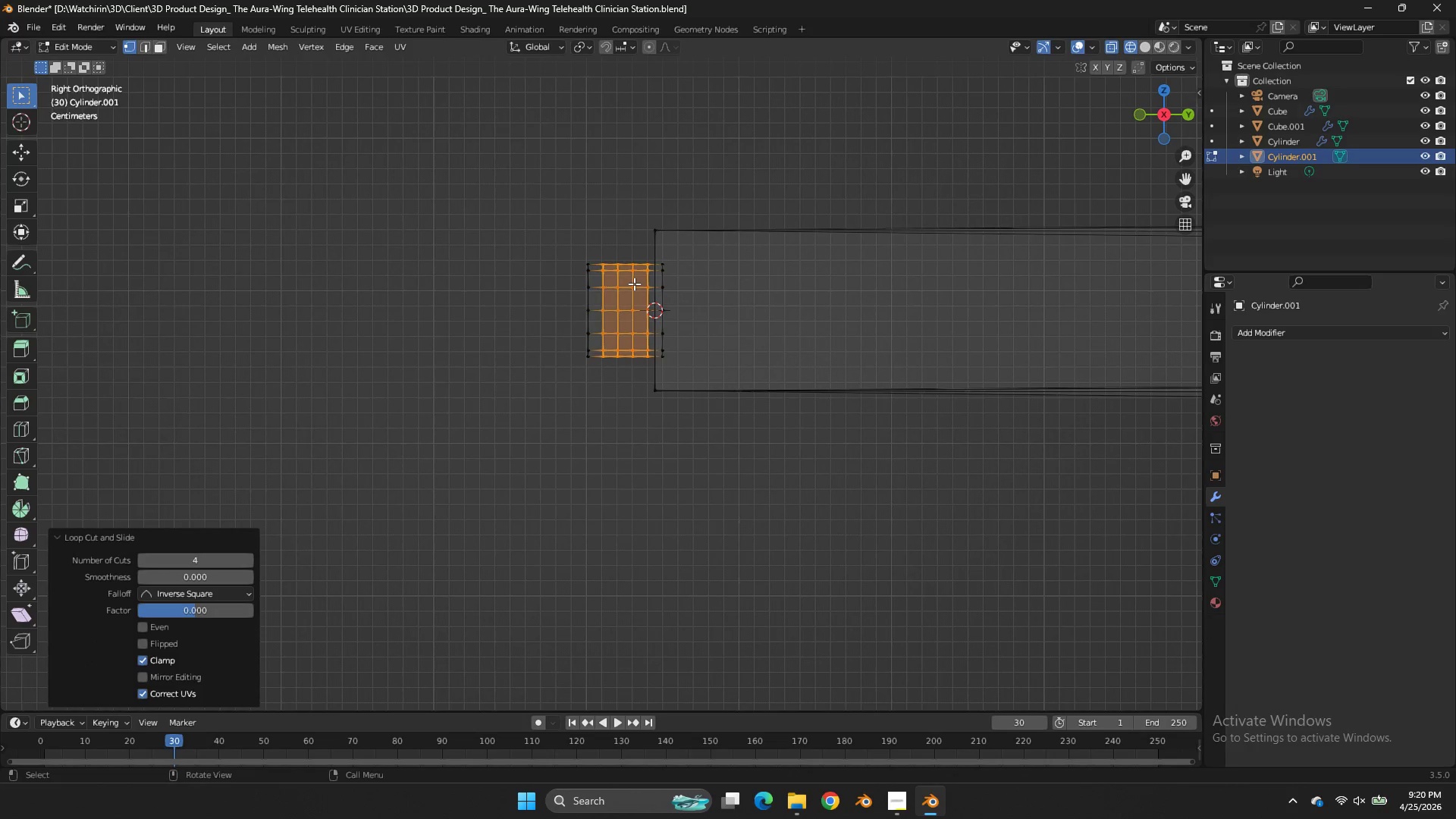 
right_click([634, 284])
 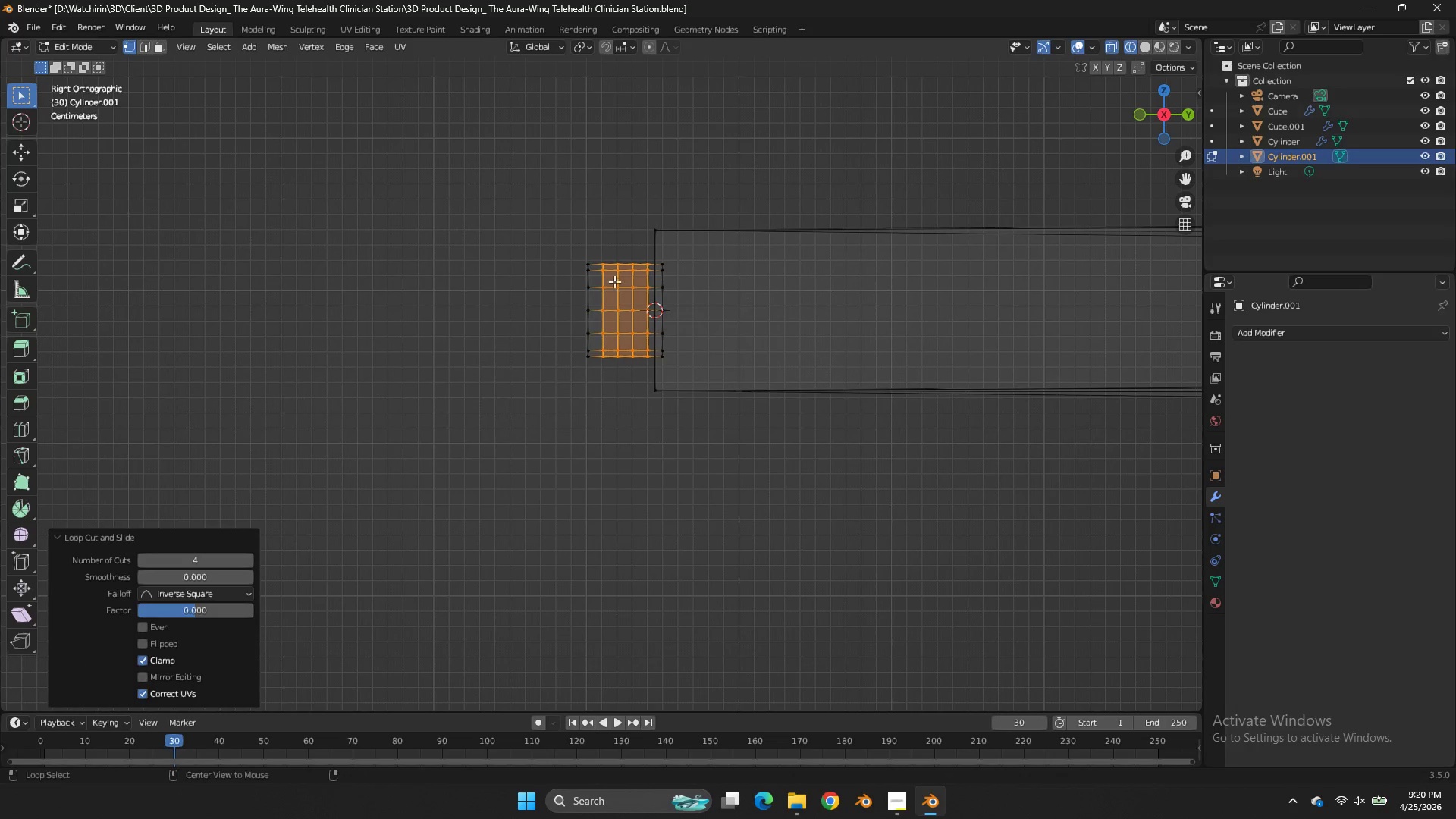 
hold_key(key=AltLeft, duration=0.42)
 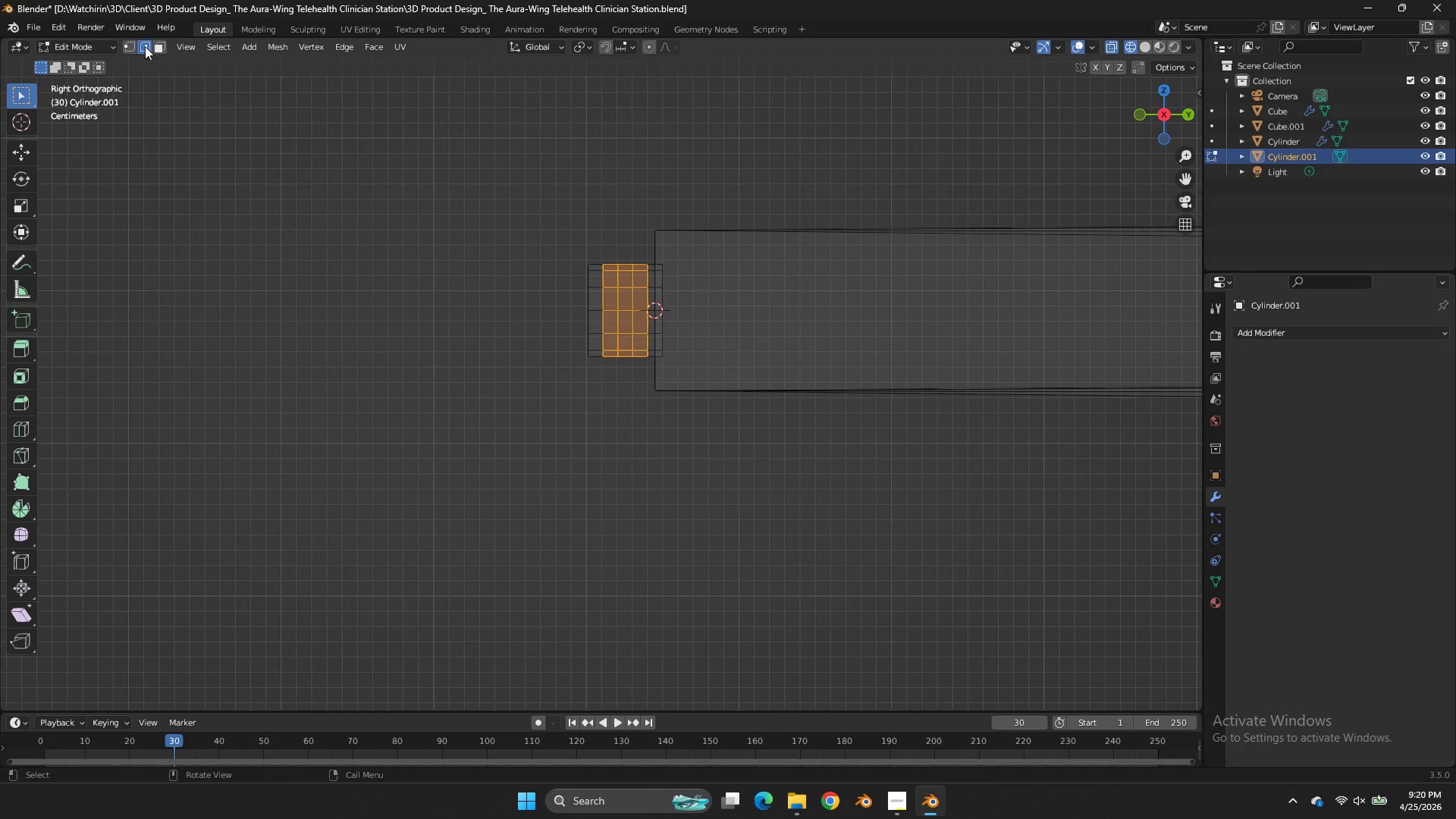 
left_click([145, 46])
 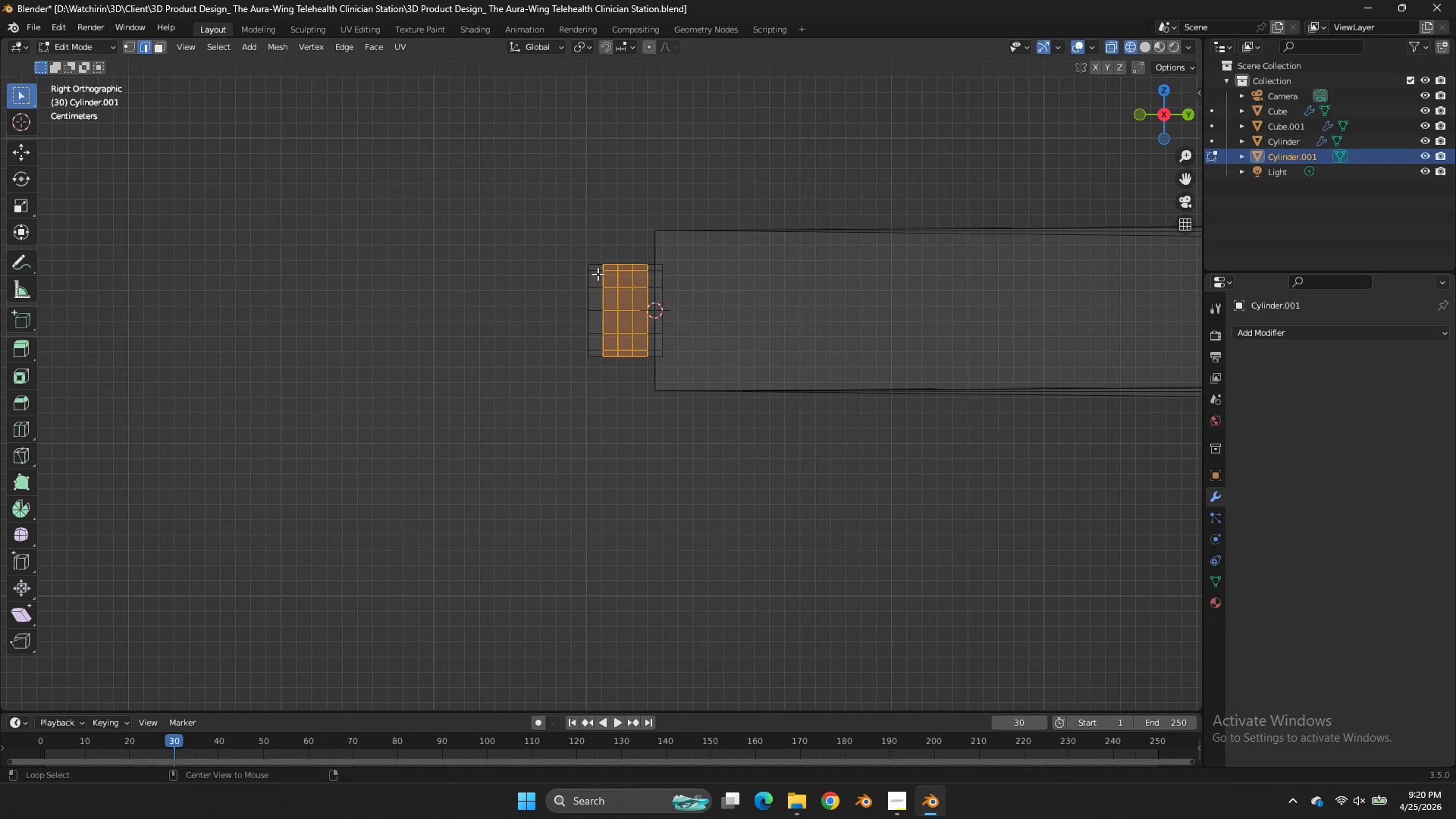 
hold_key(key=AltLeft, duration=2.2)
left_click([607, 281])
 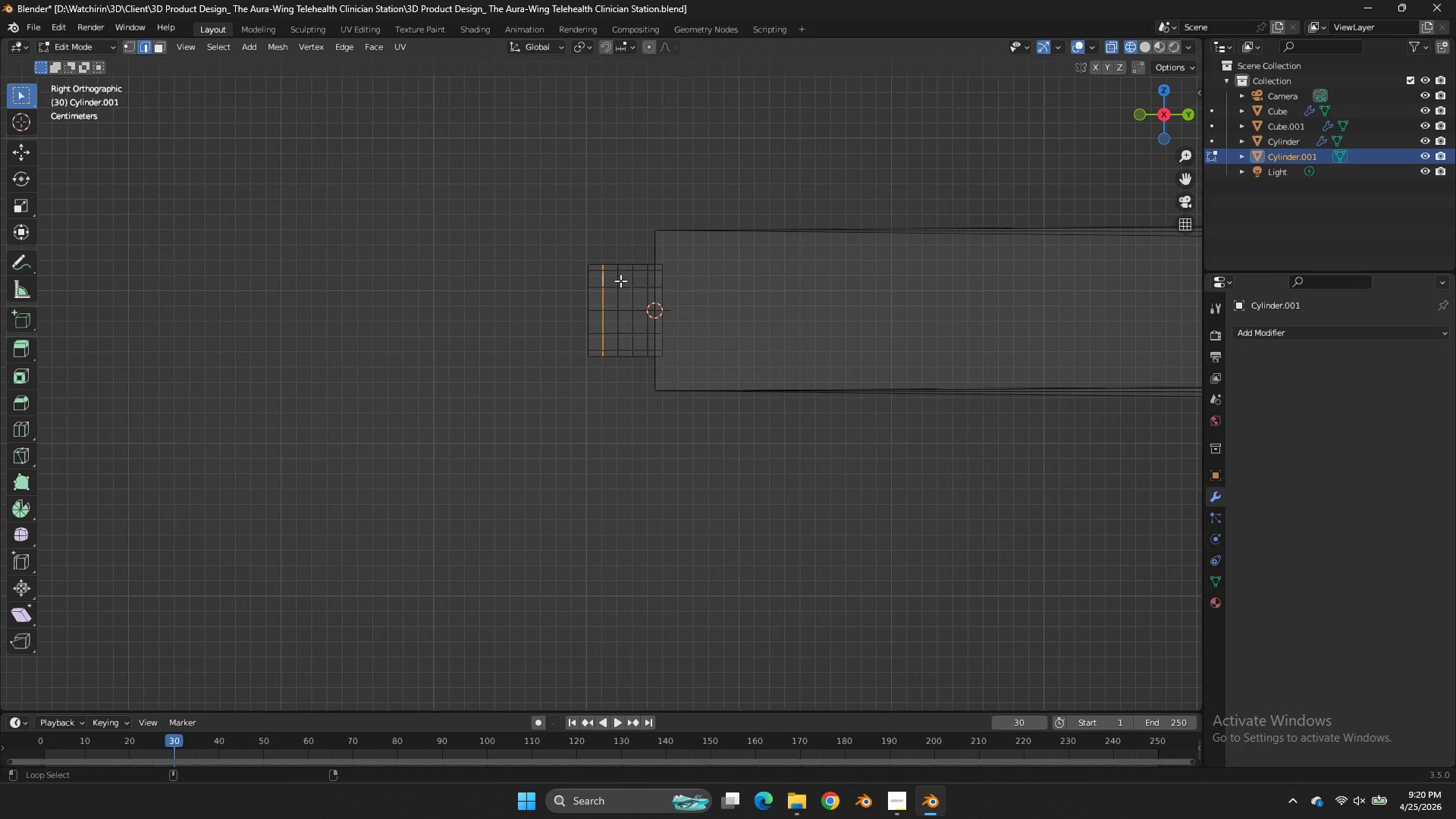 
hold_key(key=ShiftLeft, duration=1.41)
double_click([620, 281])
 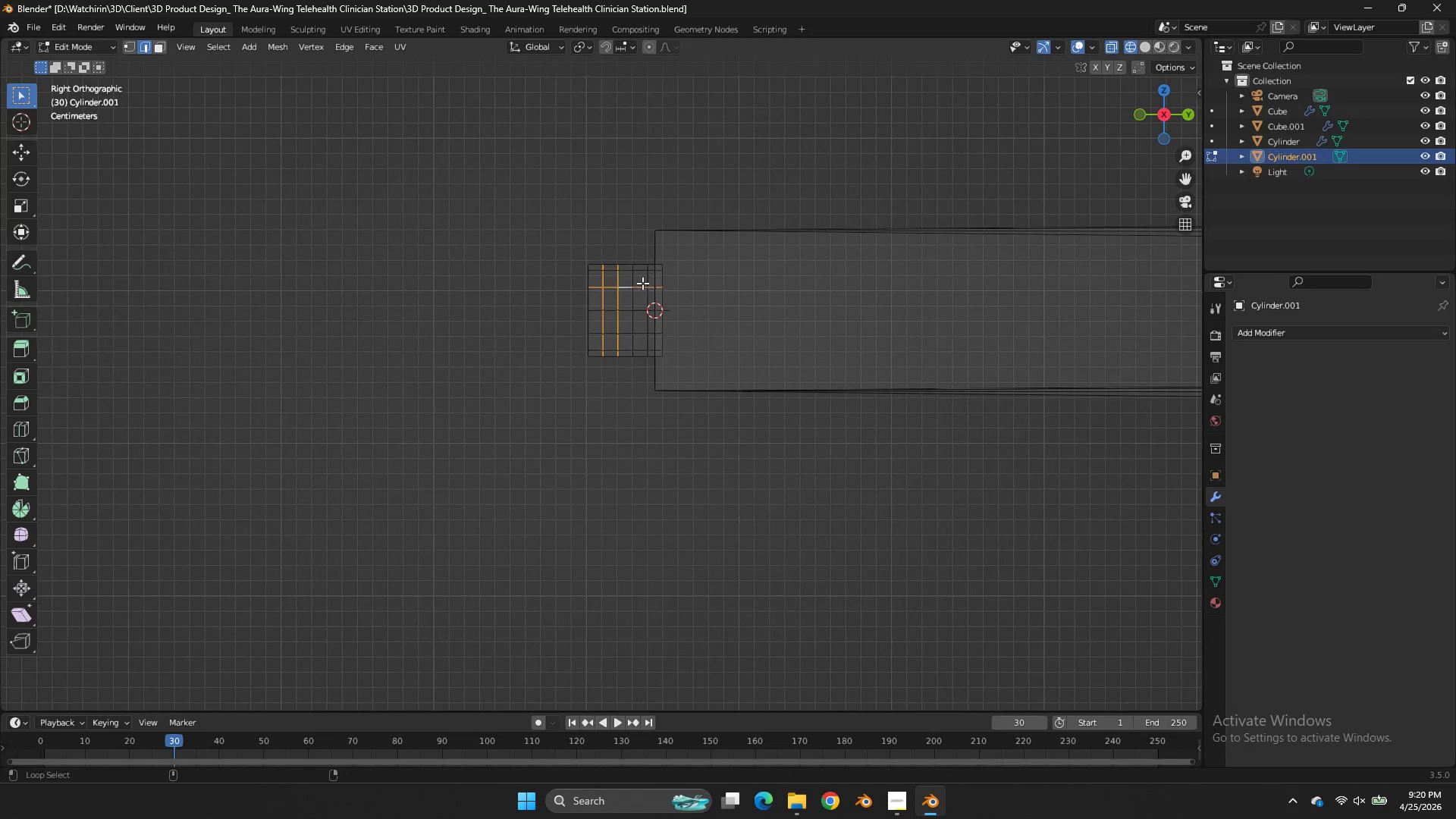 
triple_click([629, 283])
 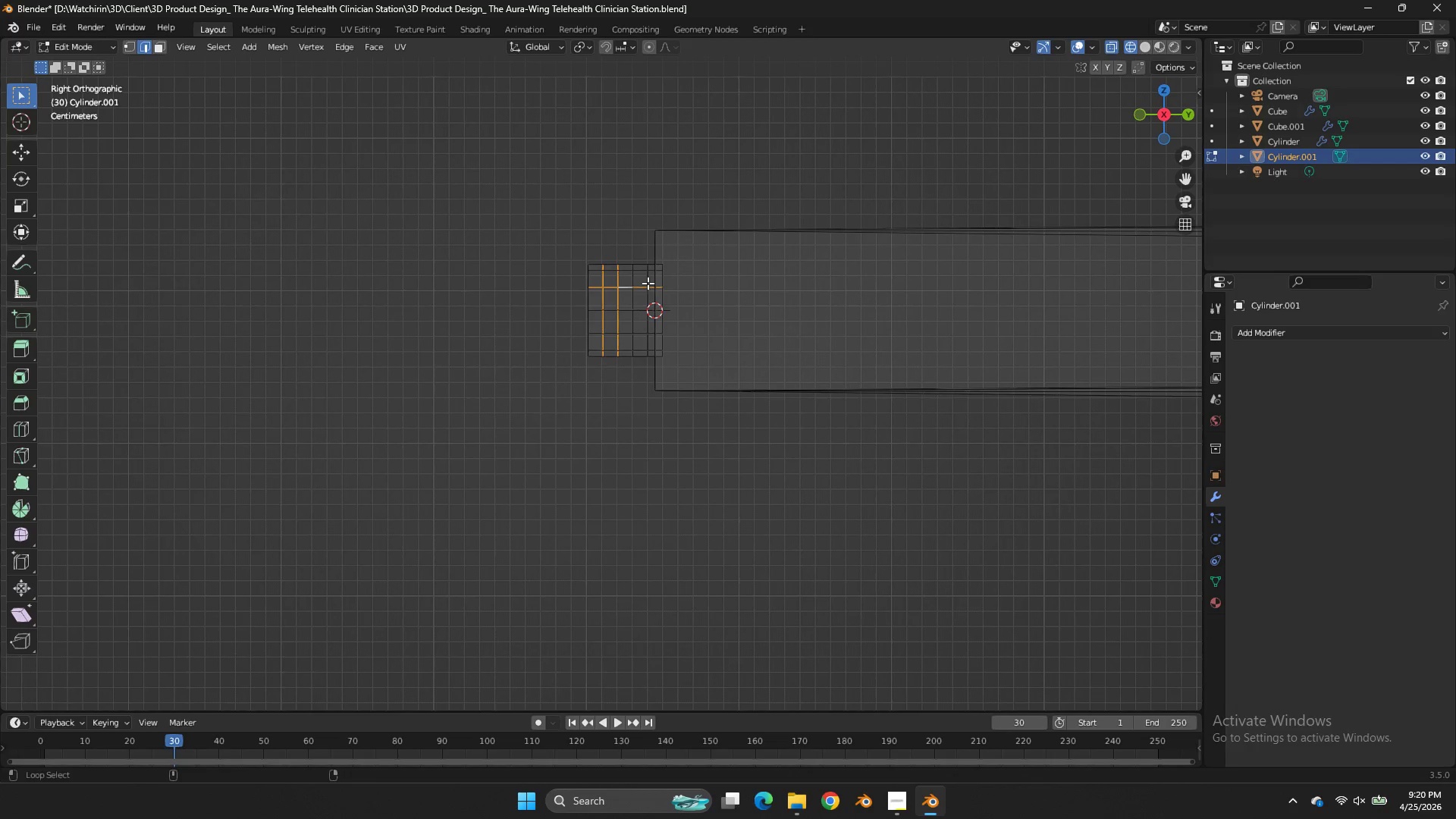 
triple_click([648, 283])
 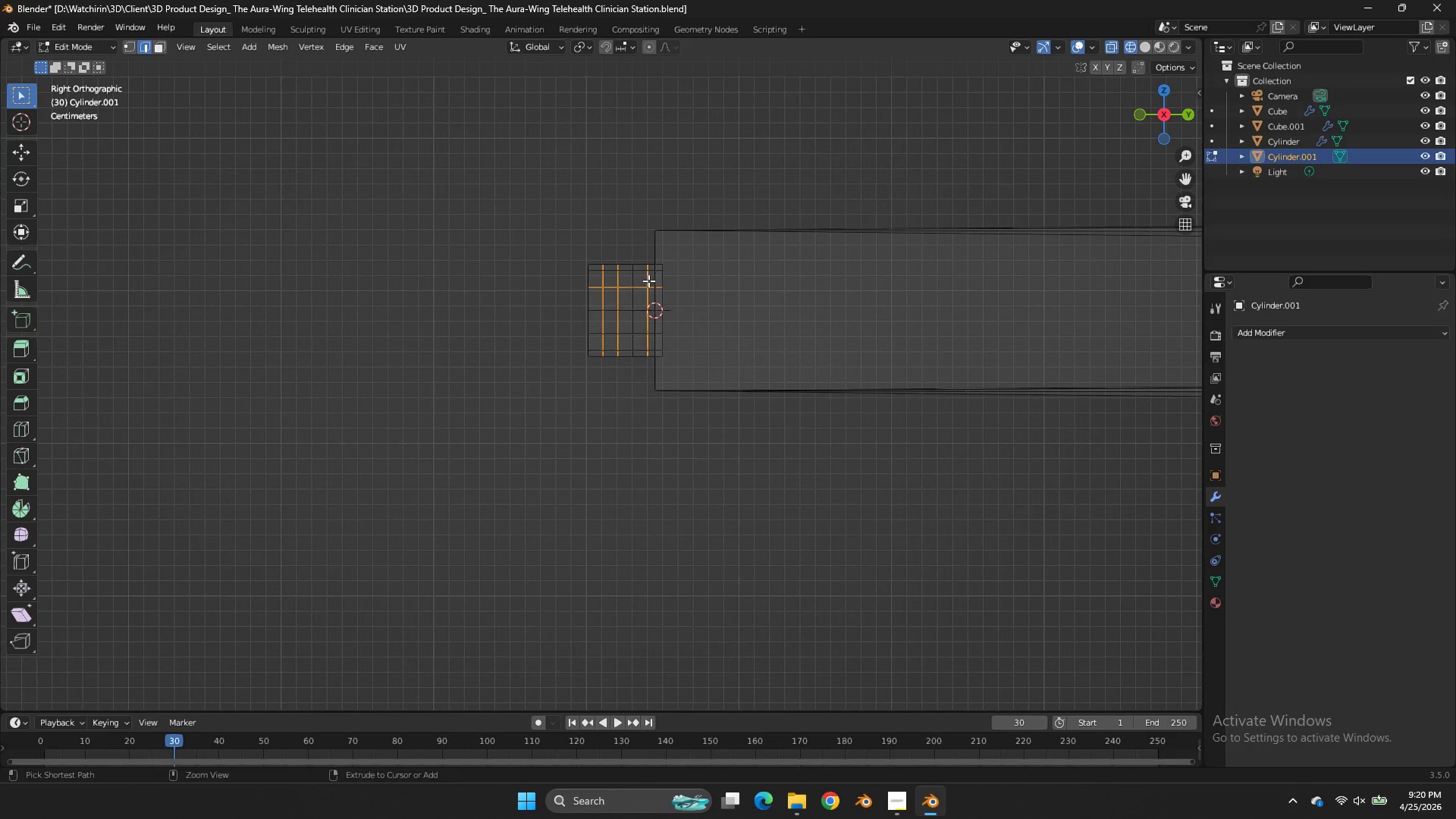 
key(Control+Z)
 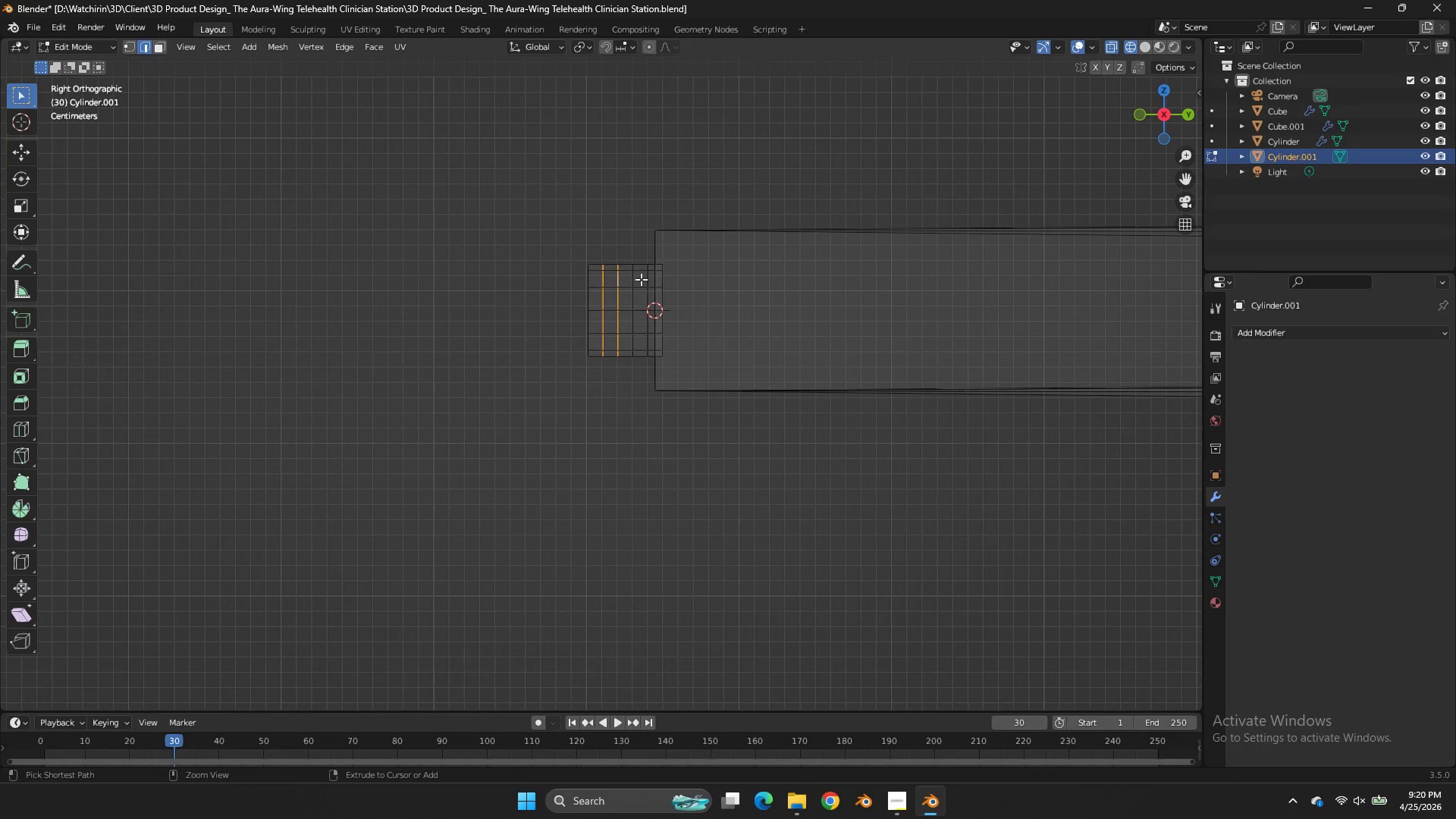 
key(Control+Z)
 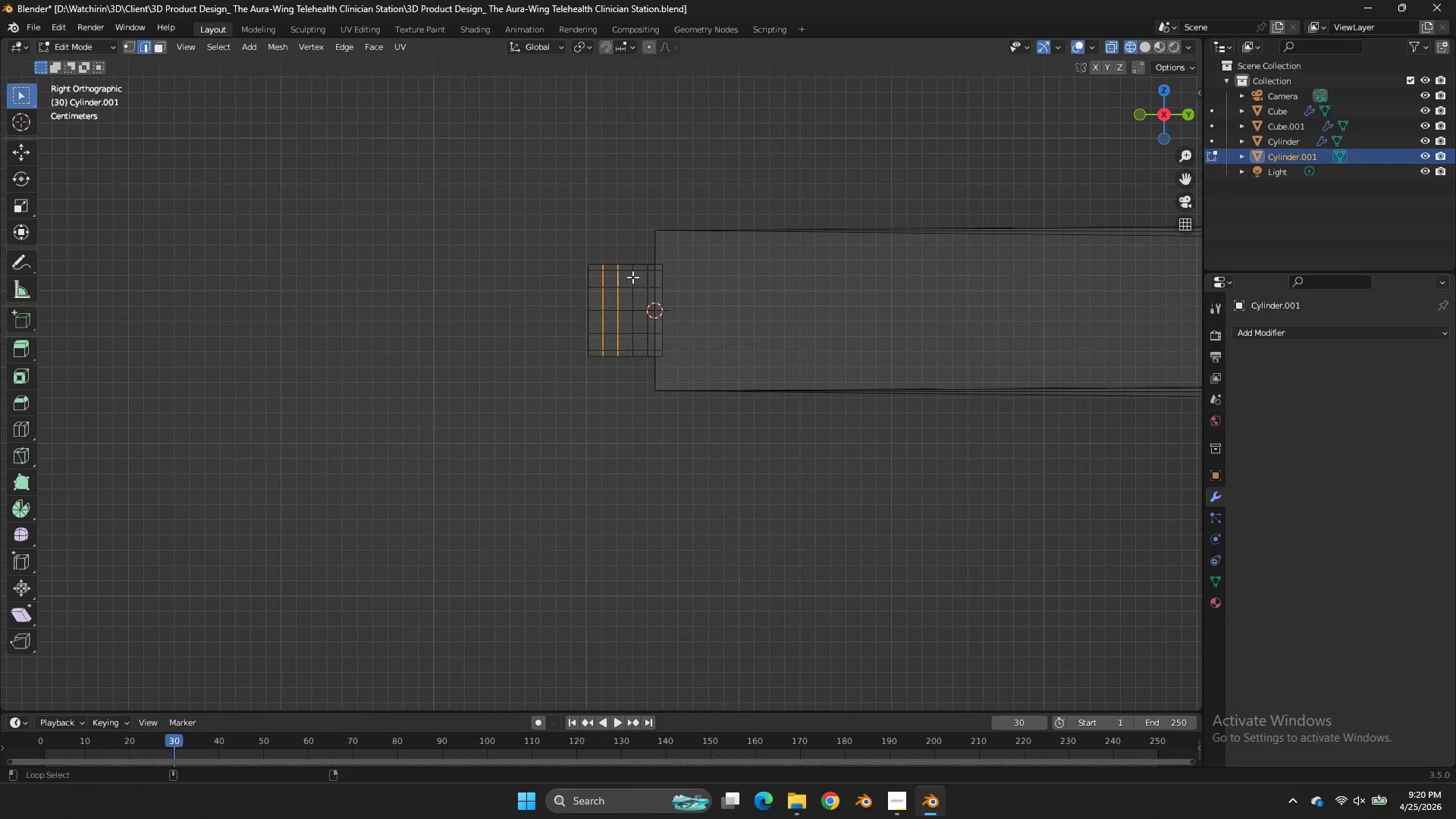 
hold_key(key=AltLeft, duration=1.8)
hold_key(key=ShiftLeft, duration=1.72)
left_click([632, 277])
 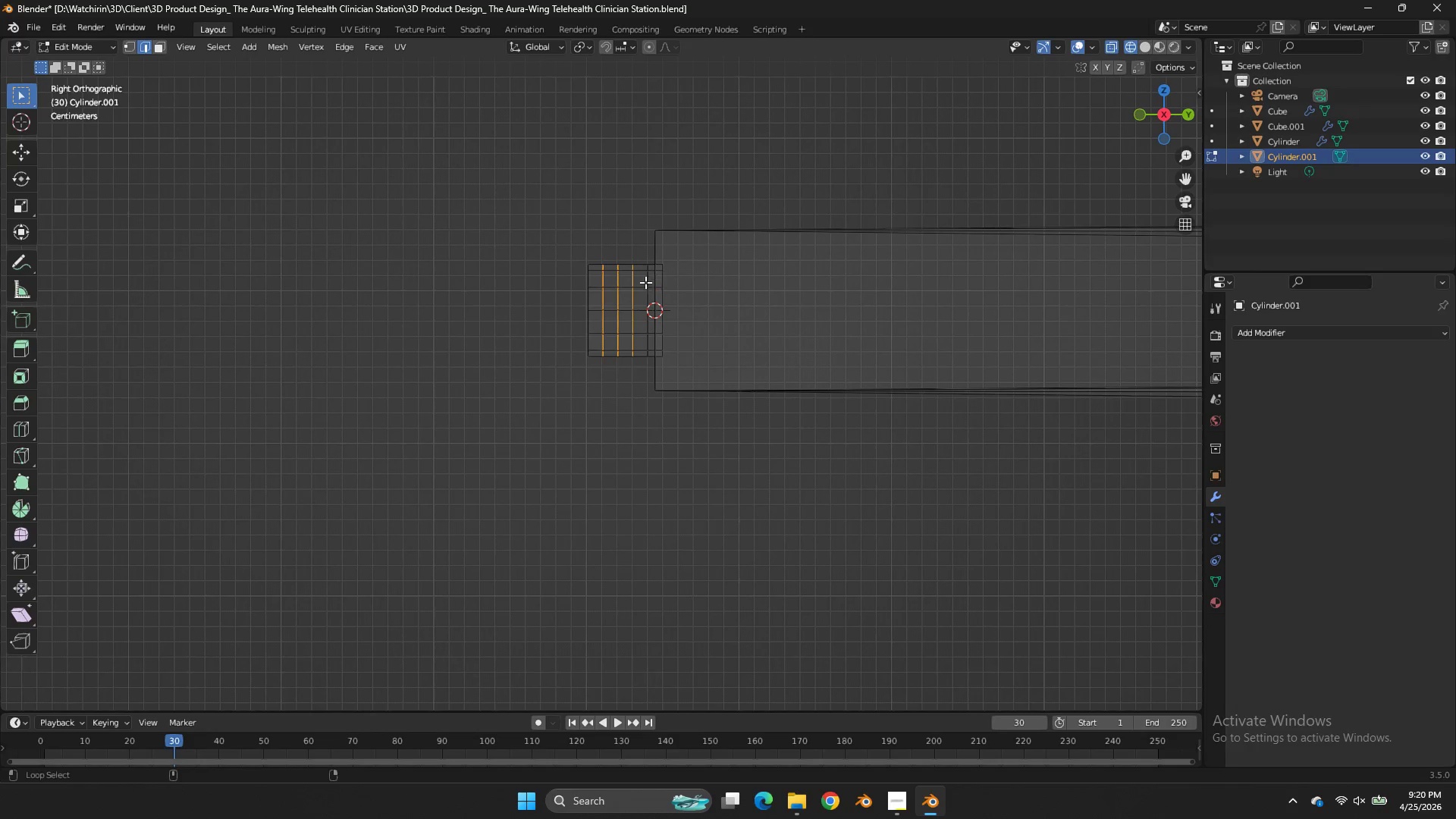 
left_click([645, 282])
 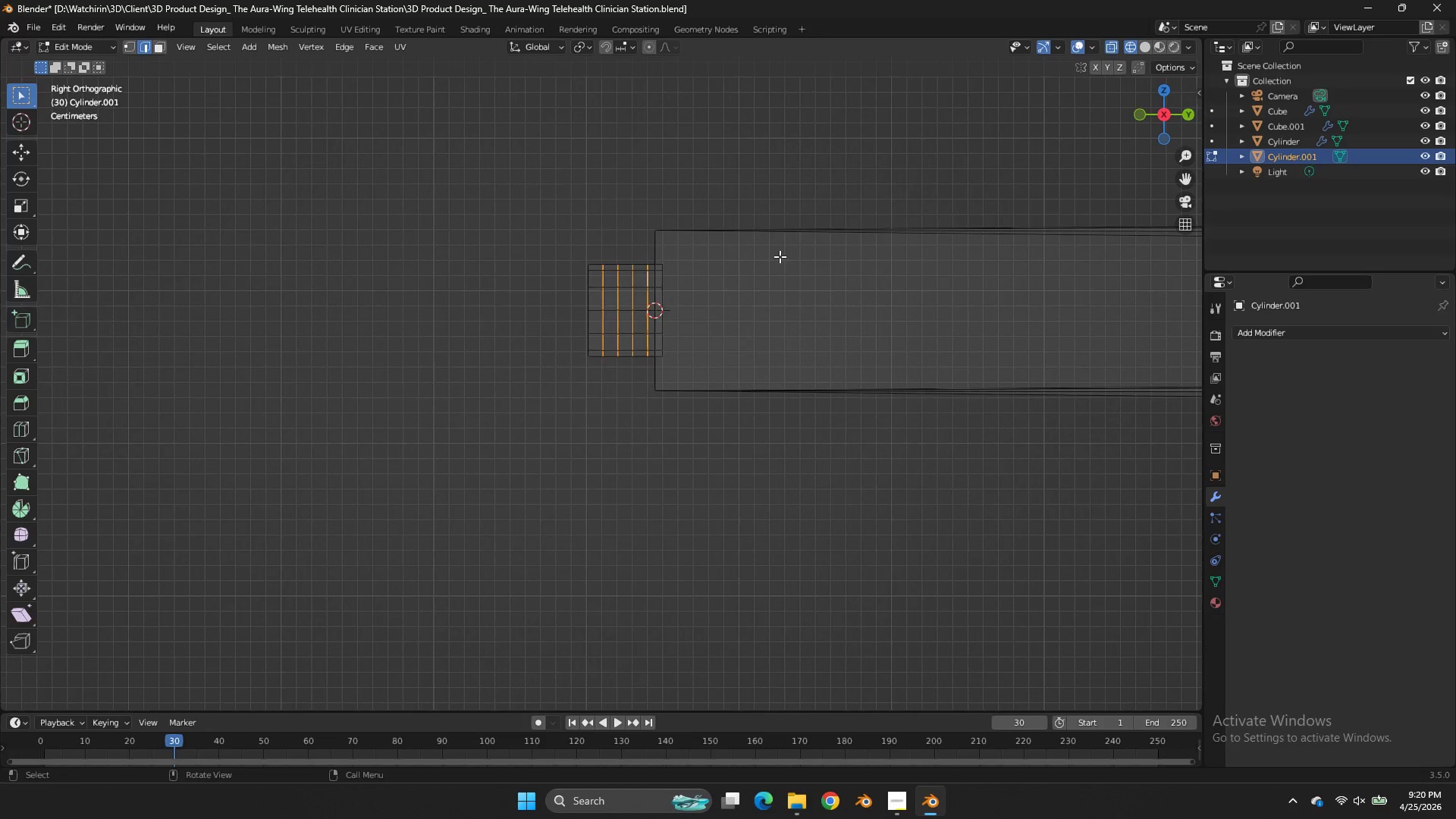 
scroll: coordinate [780, 256], scroll_direction: up, amount: 2.0
 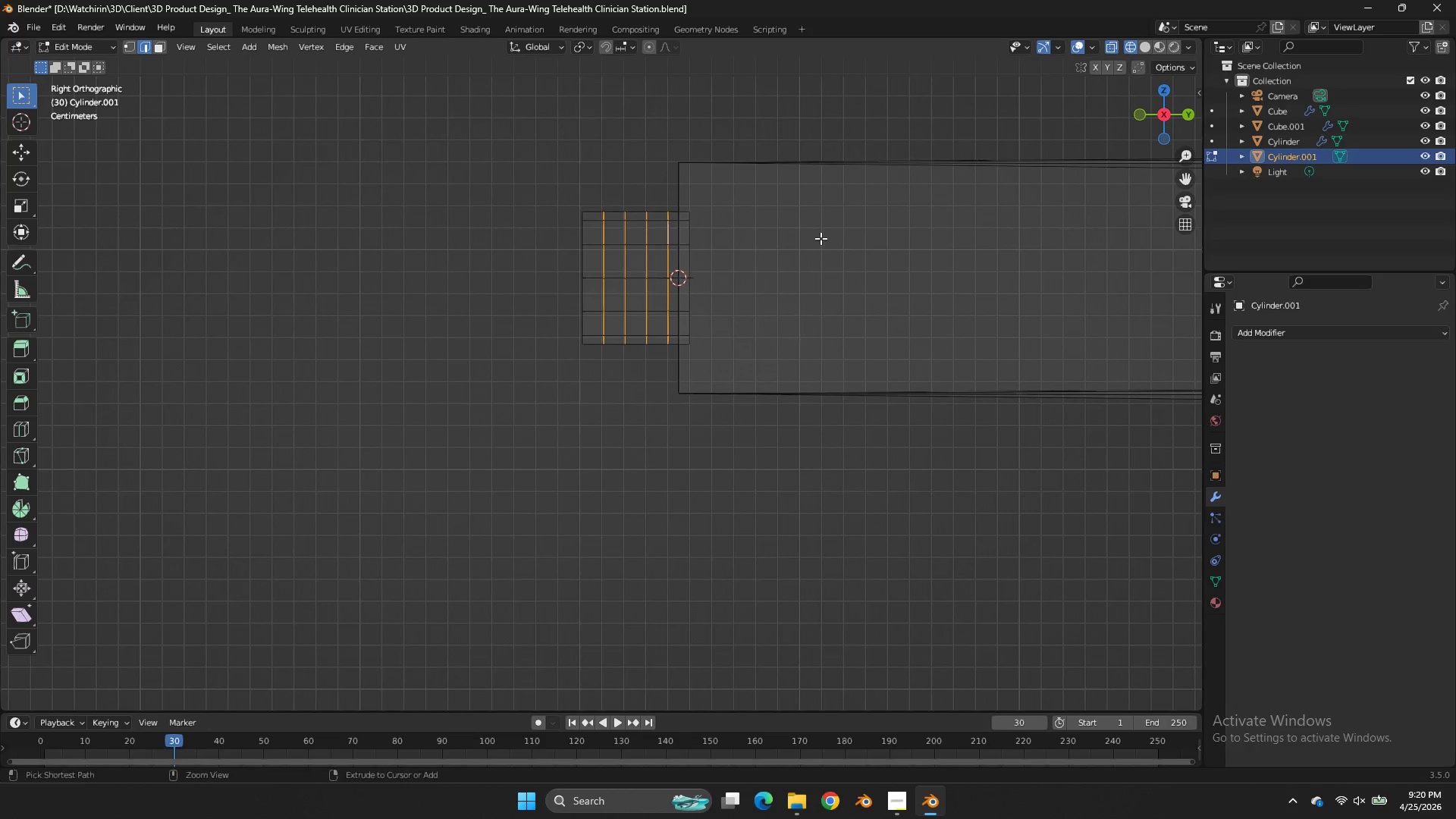 
key(Control+B)
 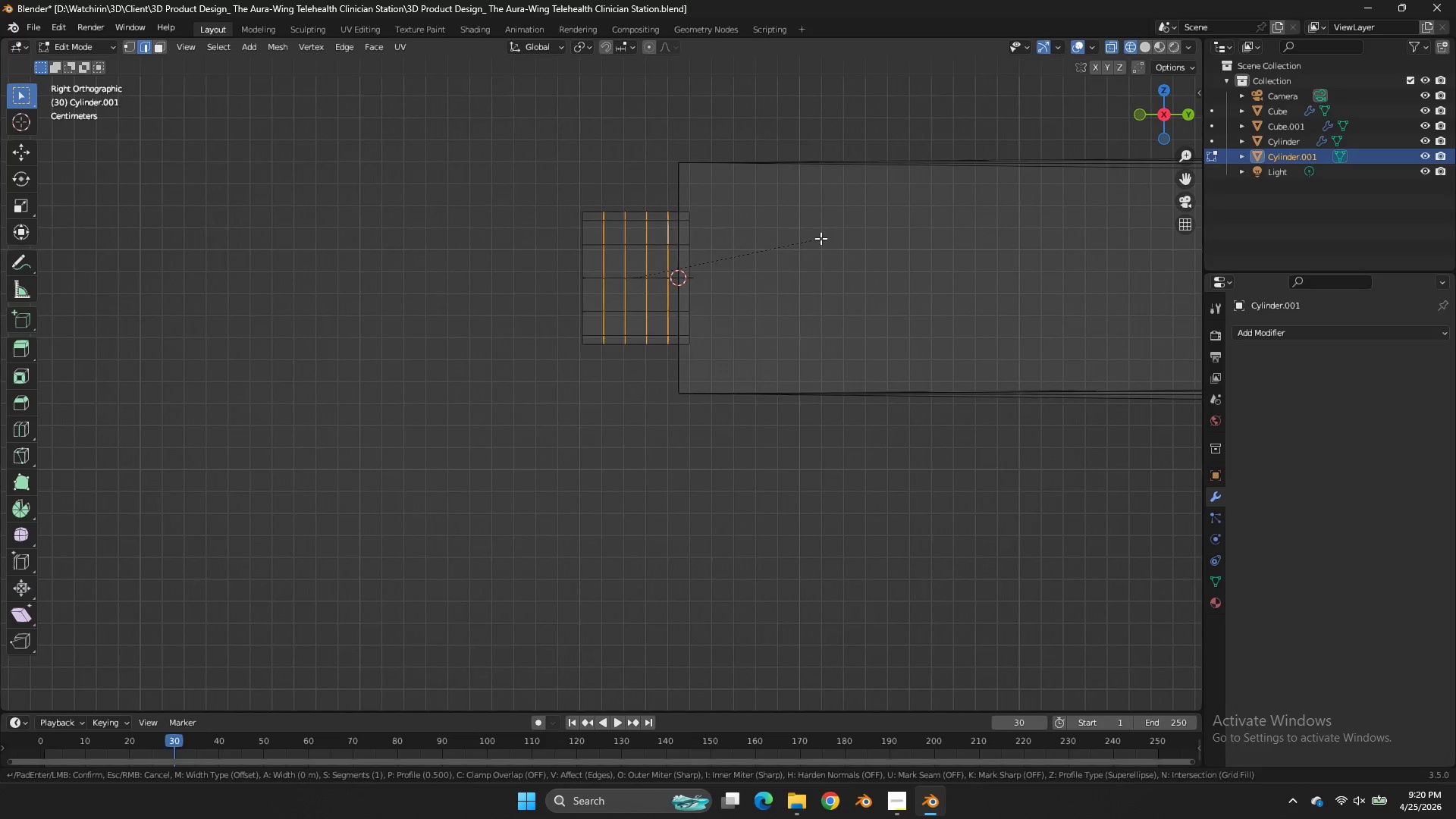 
hold_key(key=ShiftLeft, duration=3.2)
scroll: coordinate [857, 236], scroll_direction: down, amount: 1.0
 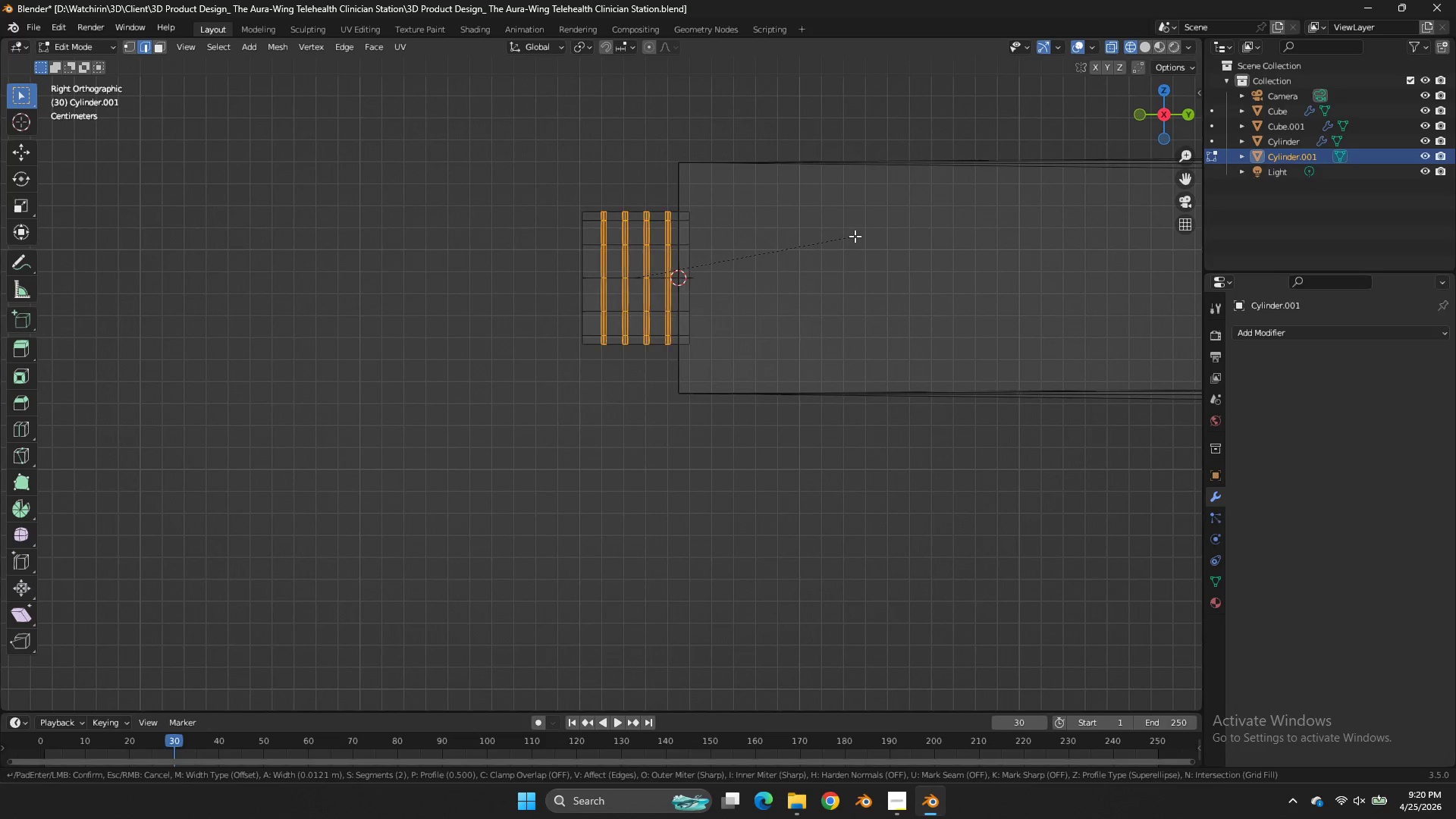 
scroll: coordinate [855, 236], scroll_direction: up, amount: 1.0
 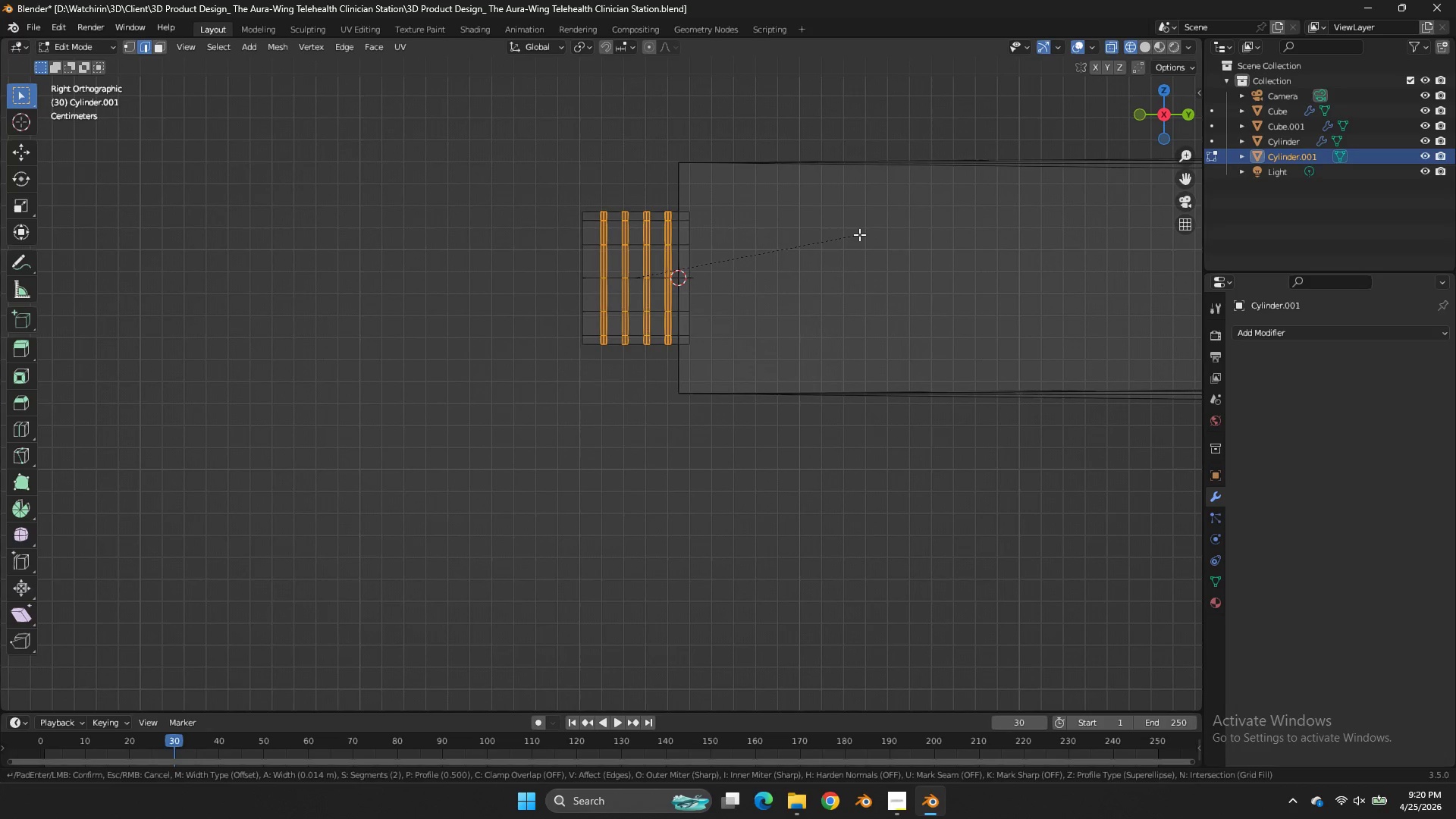 
left_click([859, 234])
 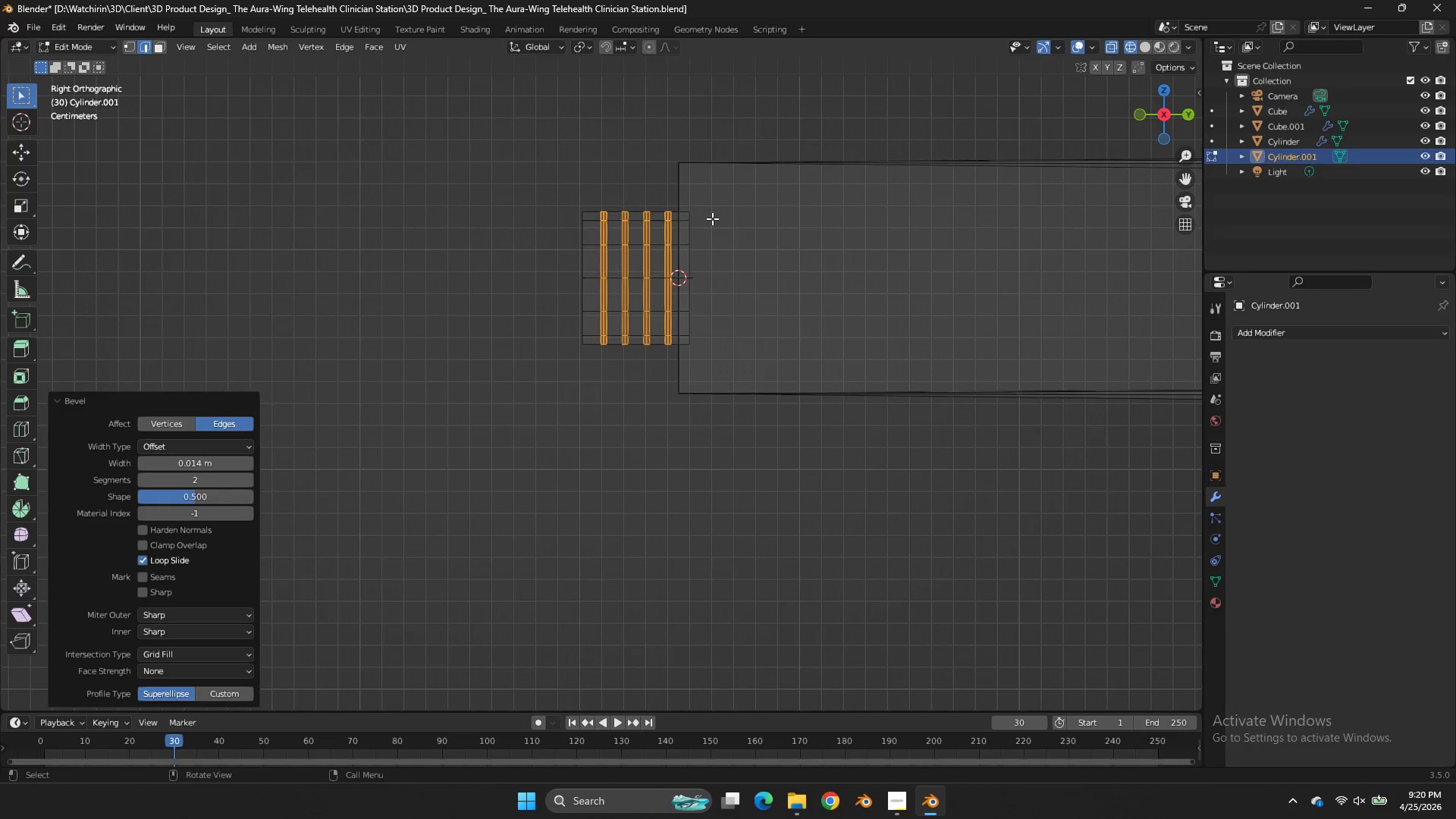 
wait(6.55)
 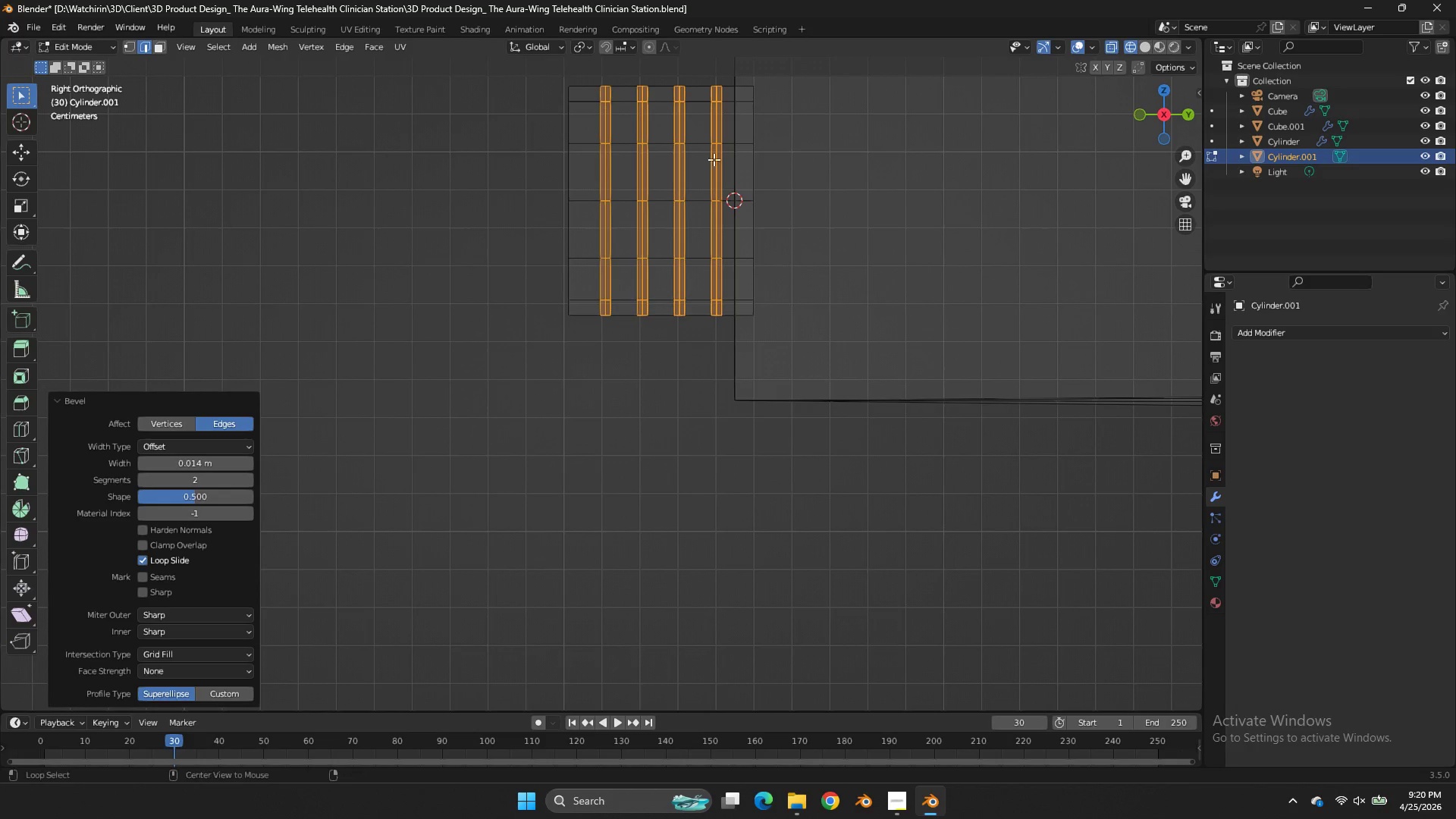 
hold_key(key=AltLeft, duration=2.19)
 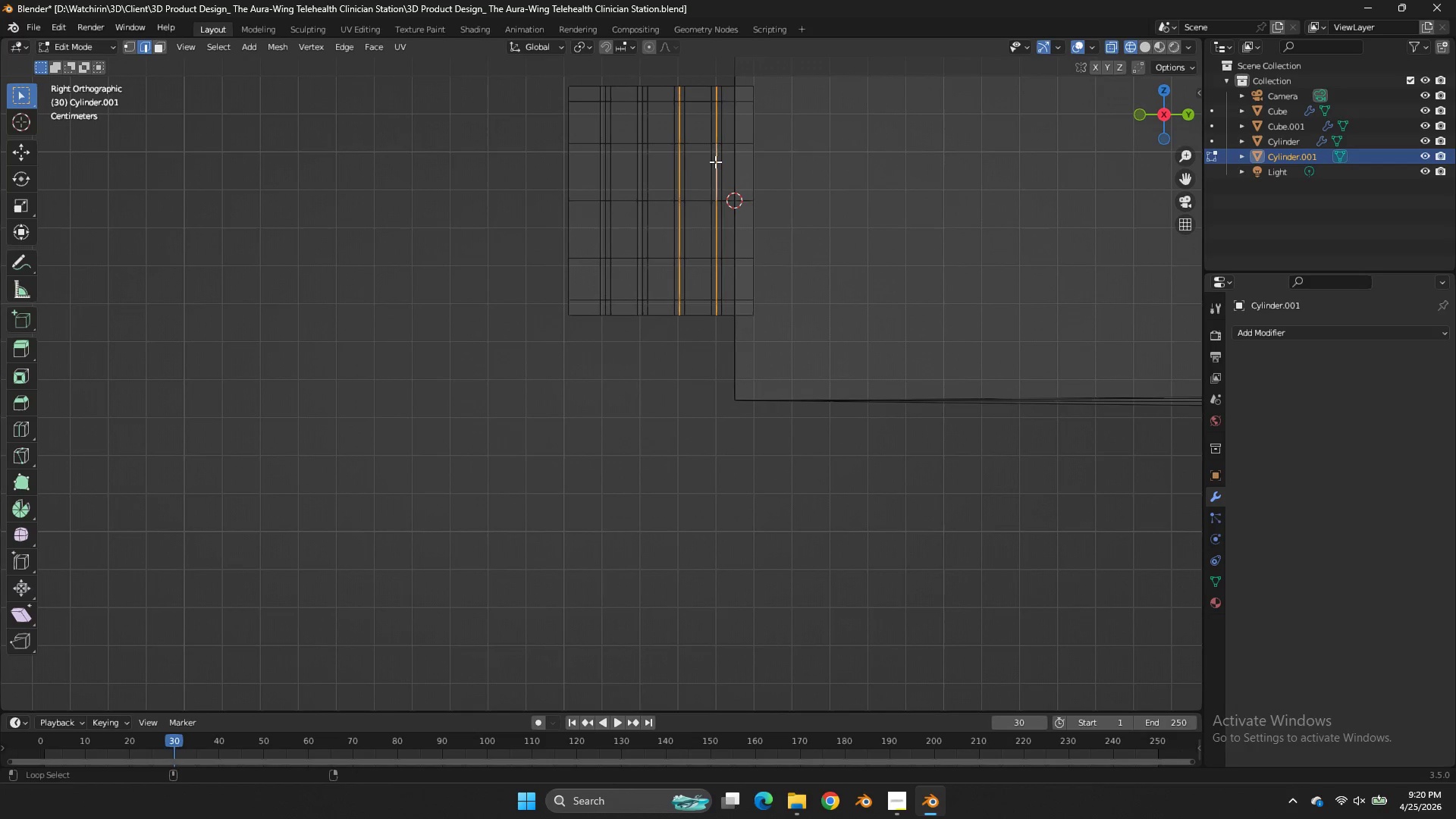 
scroll: coordinate [712, 218], scroll_direction: up, amount: 3.0
 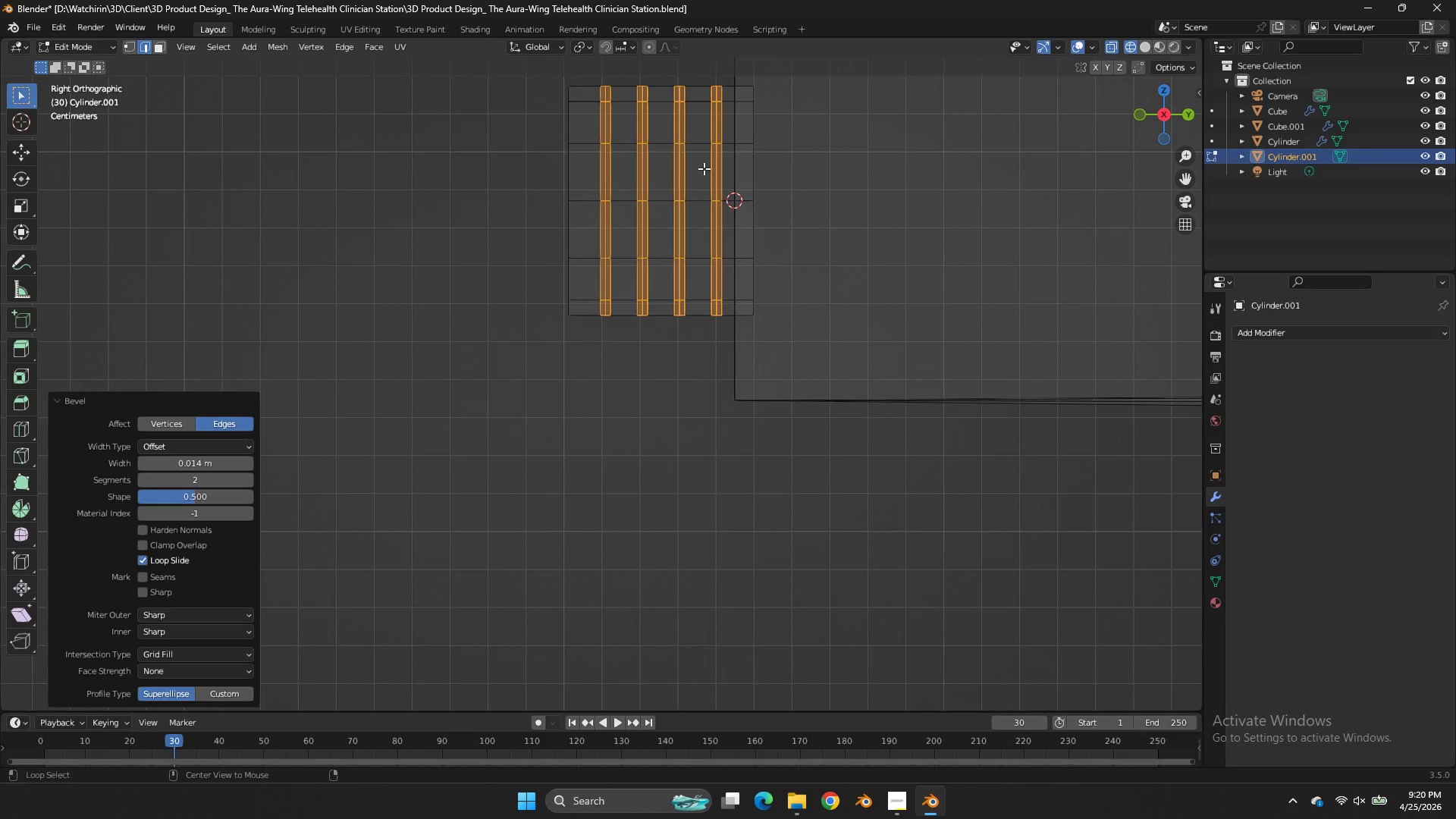 
left_click([680, 172])
 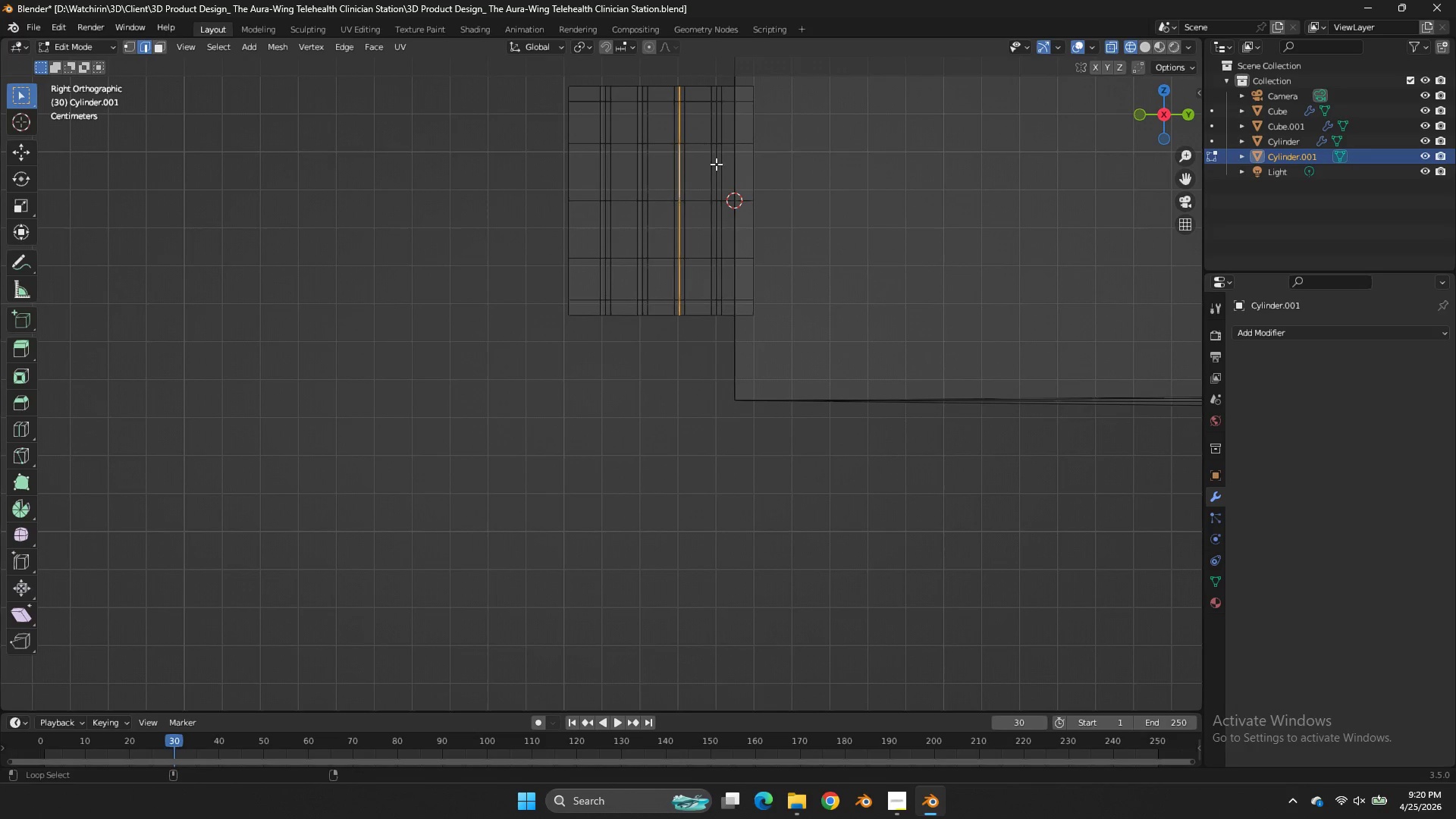 
hold_key(key=ShiftLeft, duration=0.89)
left_click([720, 164])
 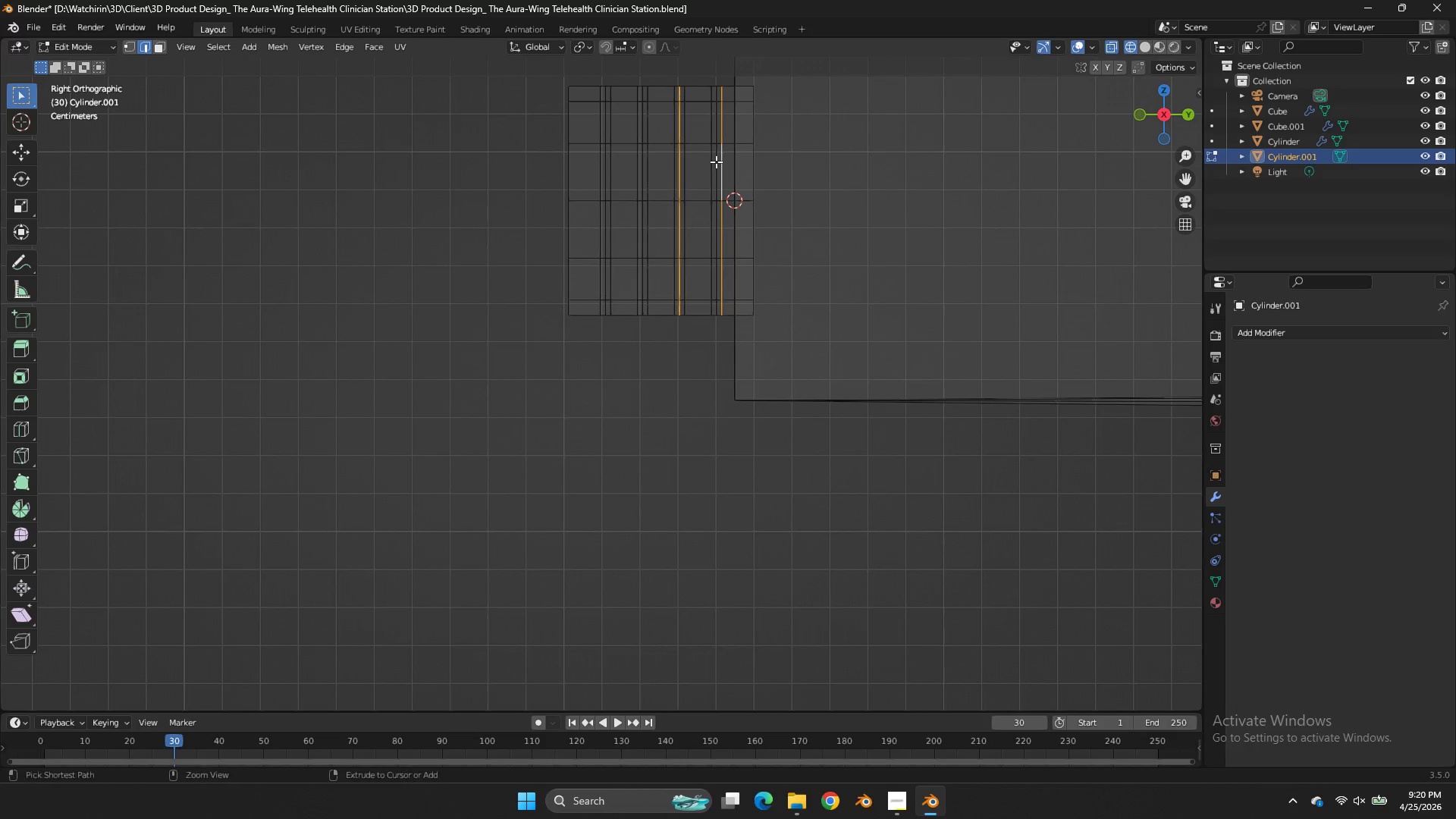 
key(Control+ControlLeft)
 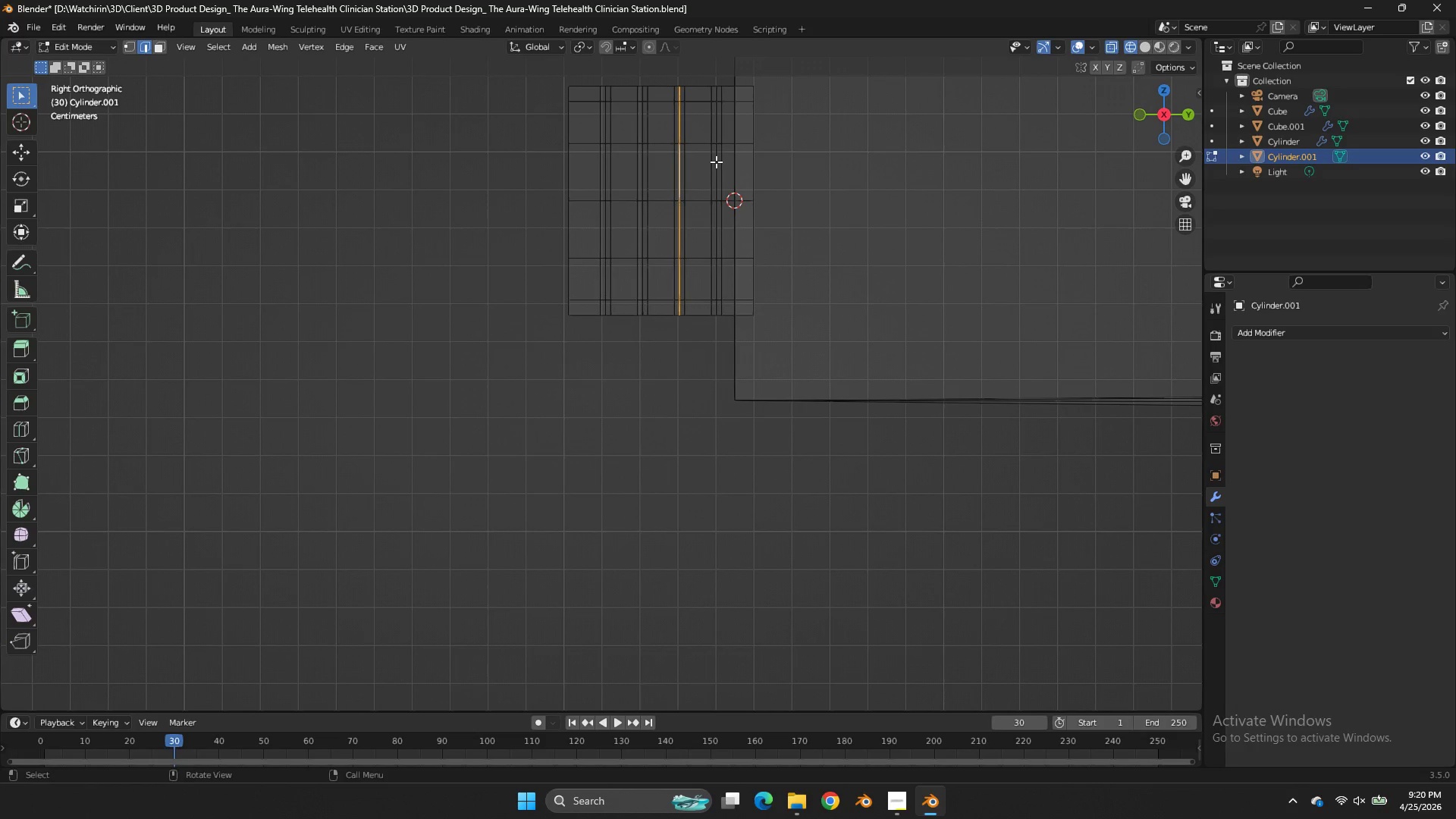 
key(Control+Z)
 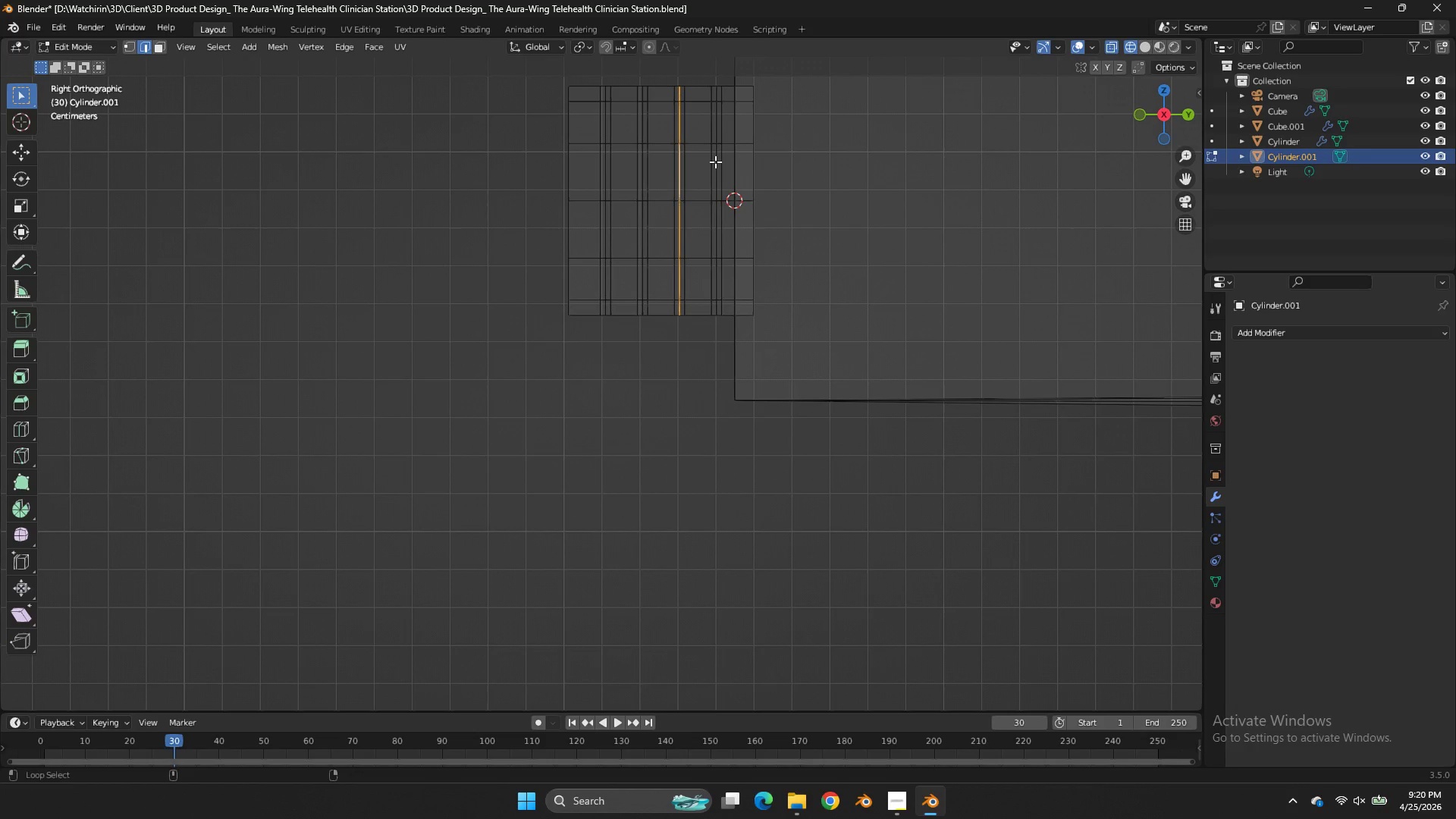 
hold_key(key=ShiftLeft, duration=1.83)
hold_key(key=AltLeft, duration=1.84)
left_click([715, 162])
 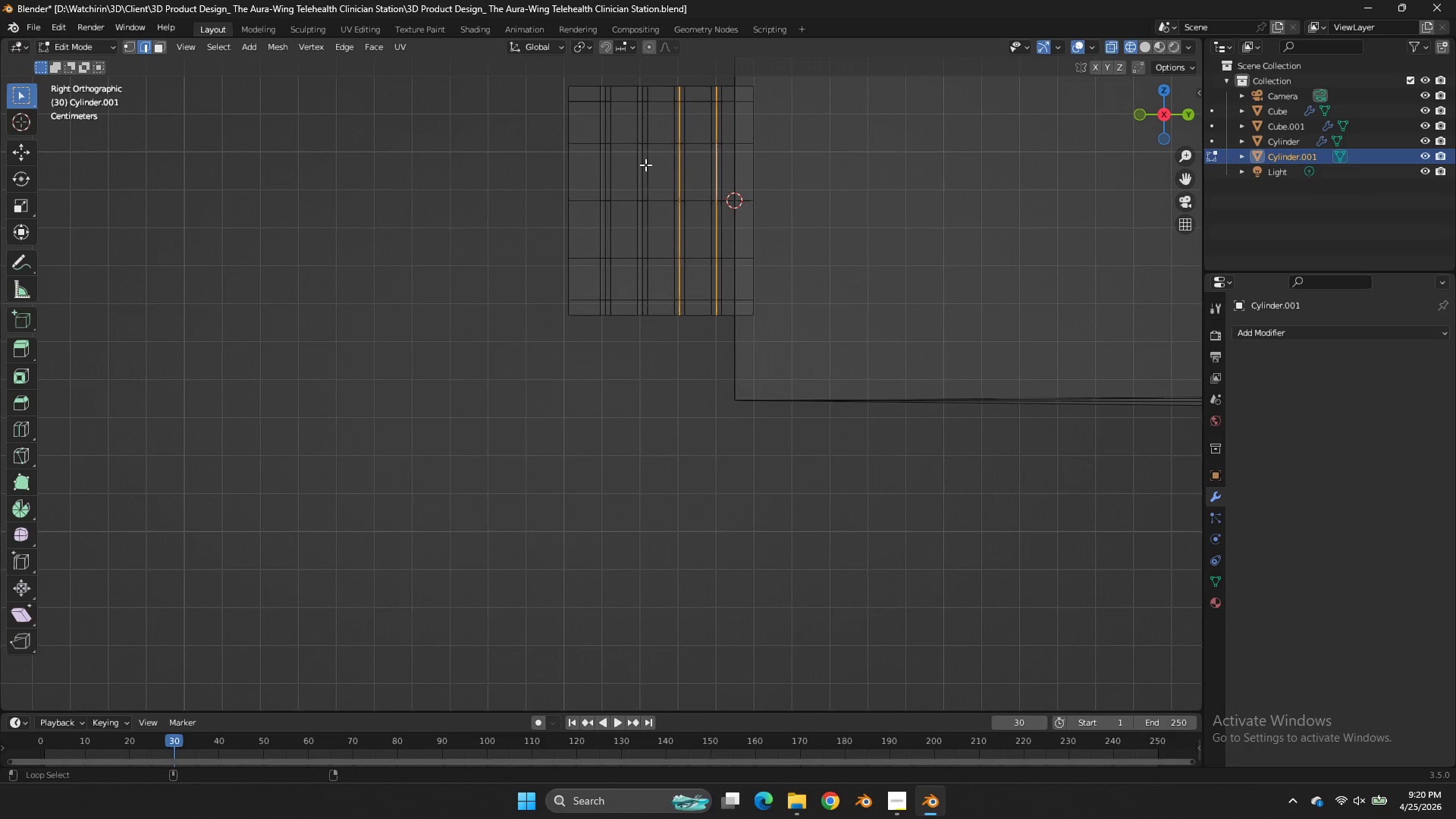 
left_click([645, 165])
 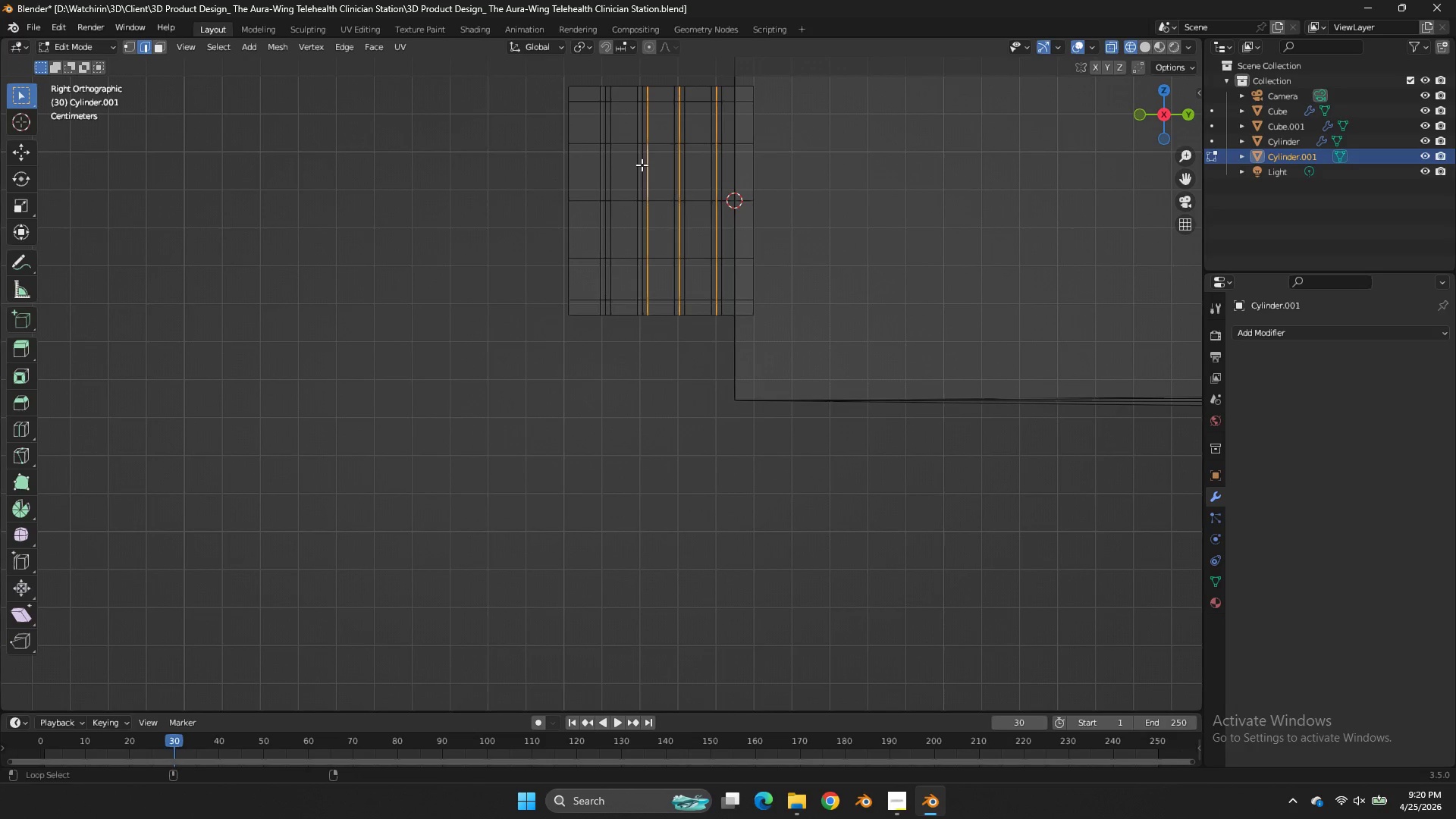 
left_click([642, 165])
 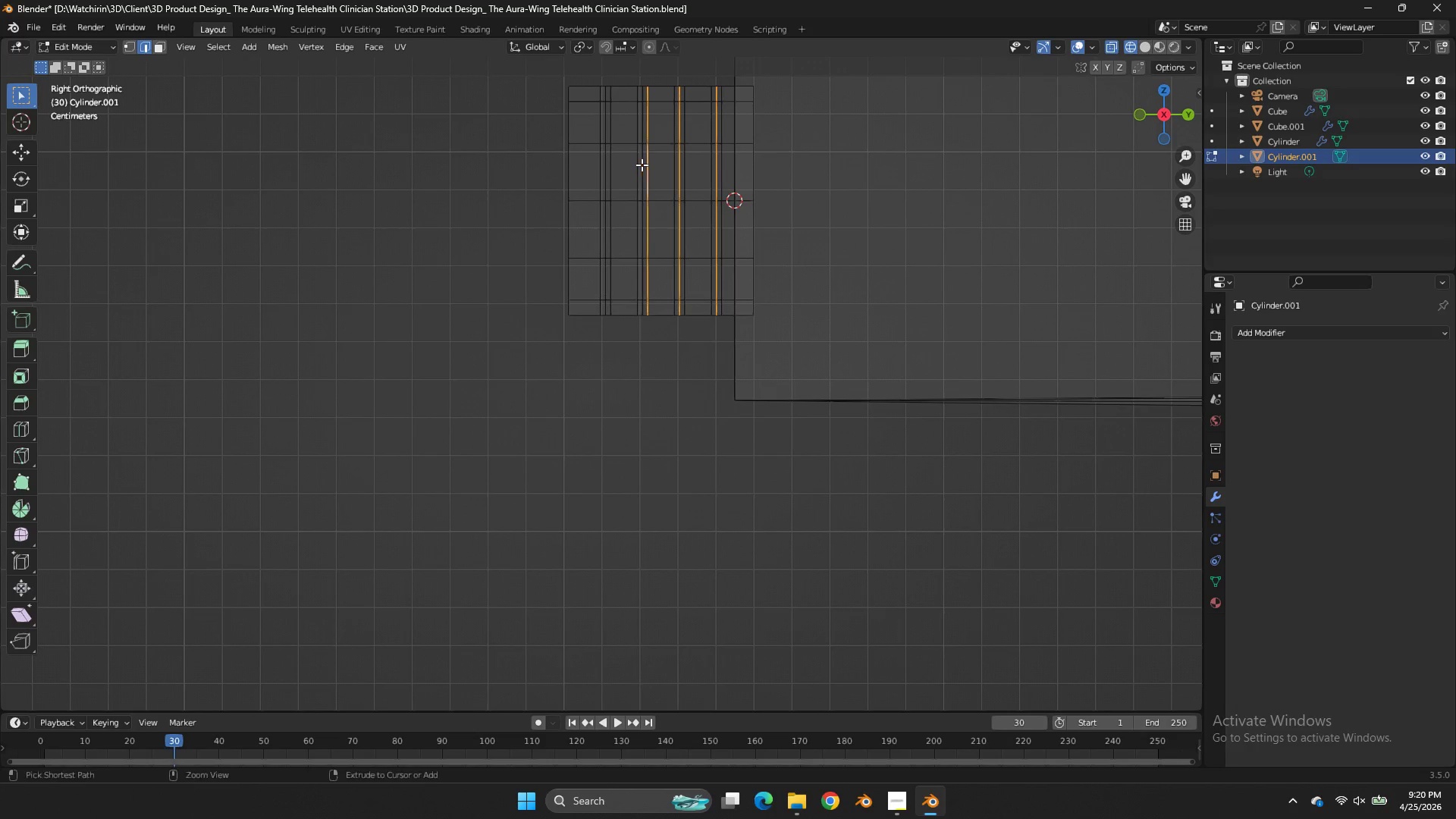 
key(Control+Z)
 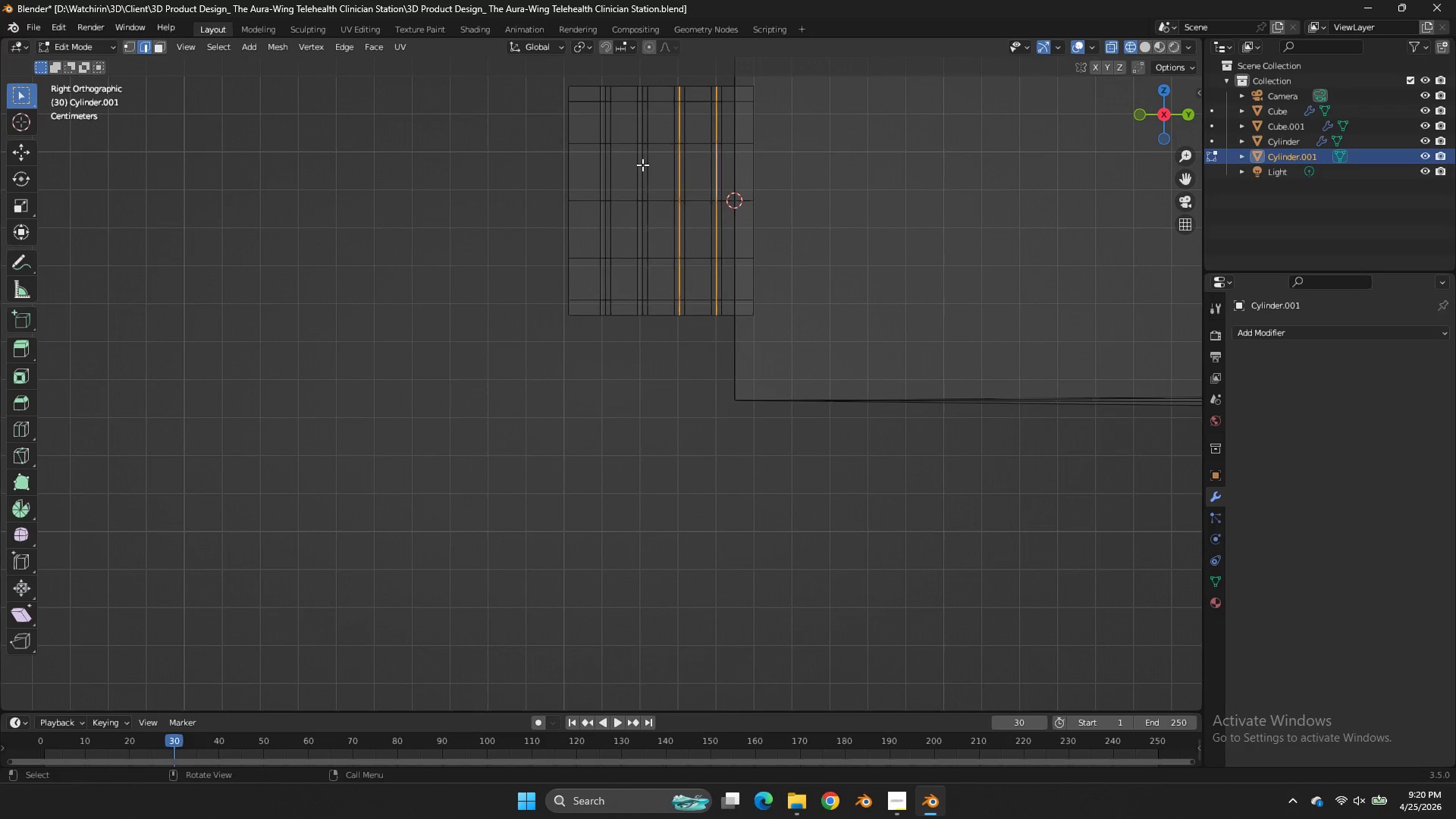 
key(Control+Z)
 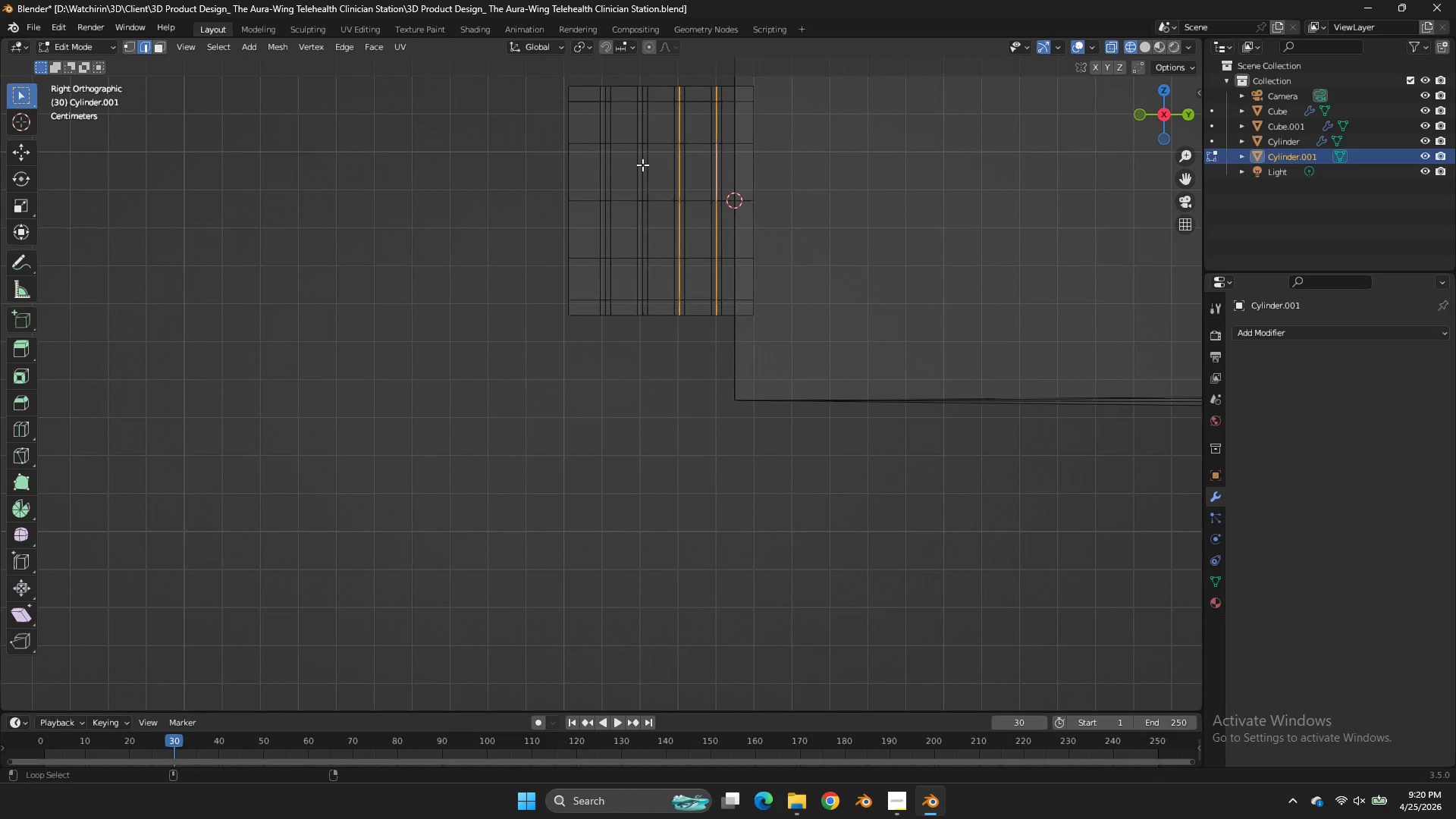 
hold_key(key=AltLeft, duration=1.45)
hold_key(key=ShiftLeft, duration=1.38)
left_click([642, 165])
 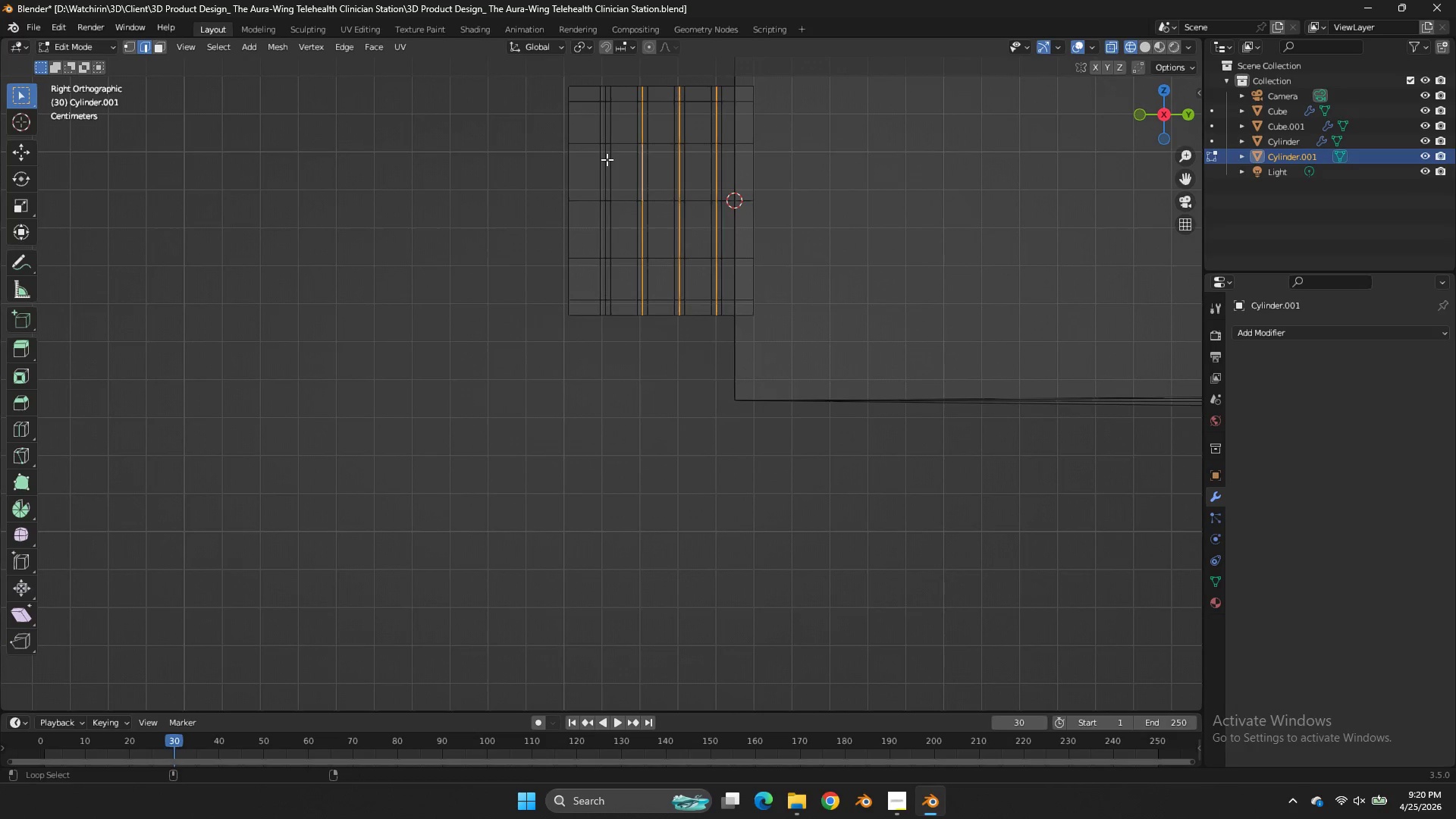 
left_click([607, 159])
 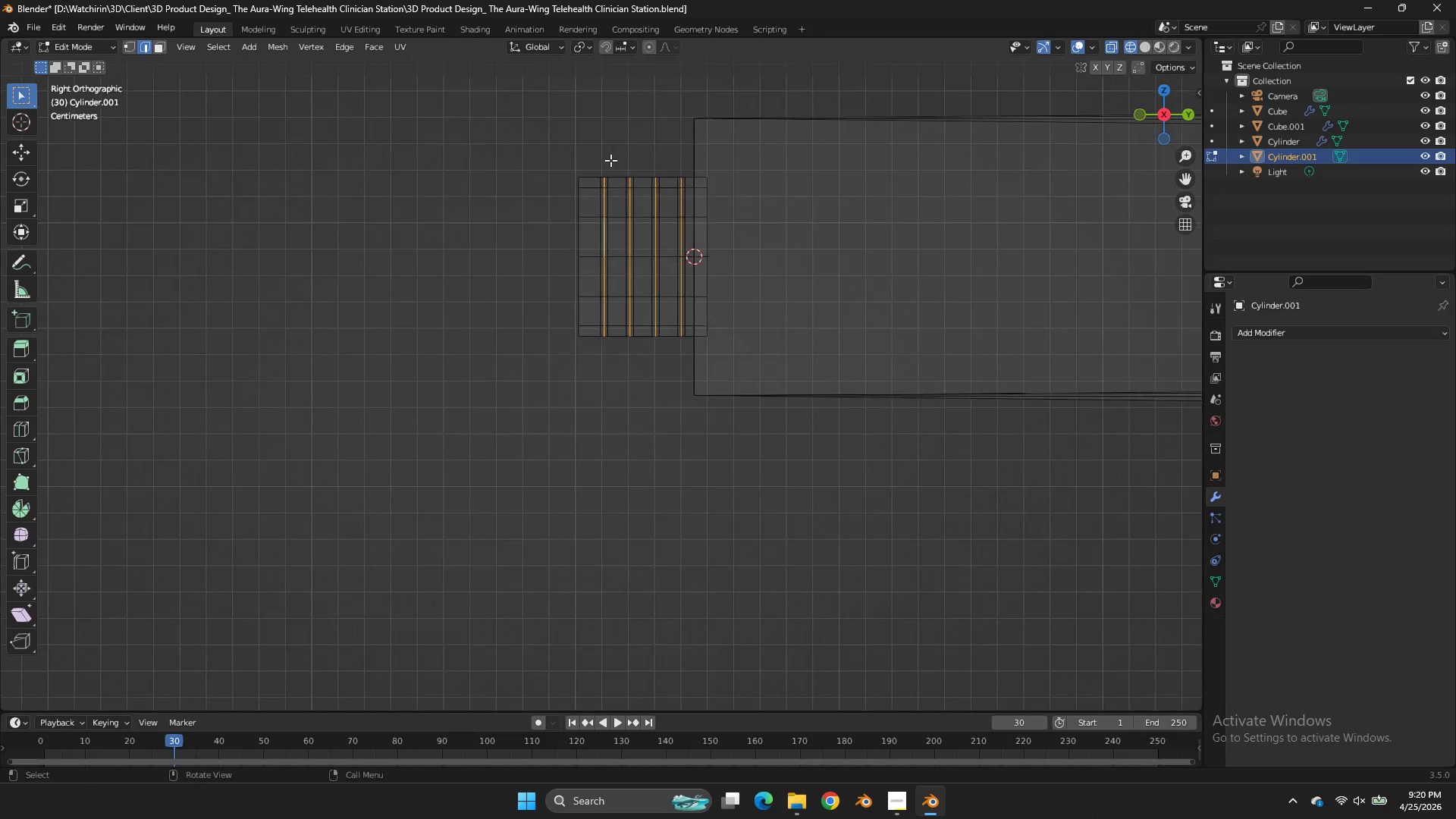 
scroll: coordinate [607, 160], scroll_direction: down, amount: 2.0
 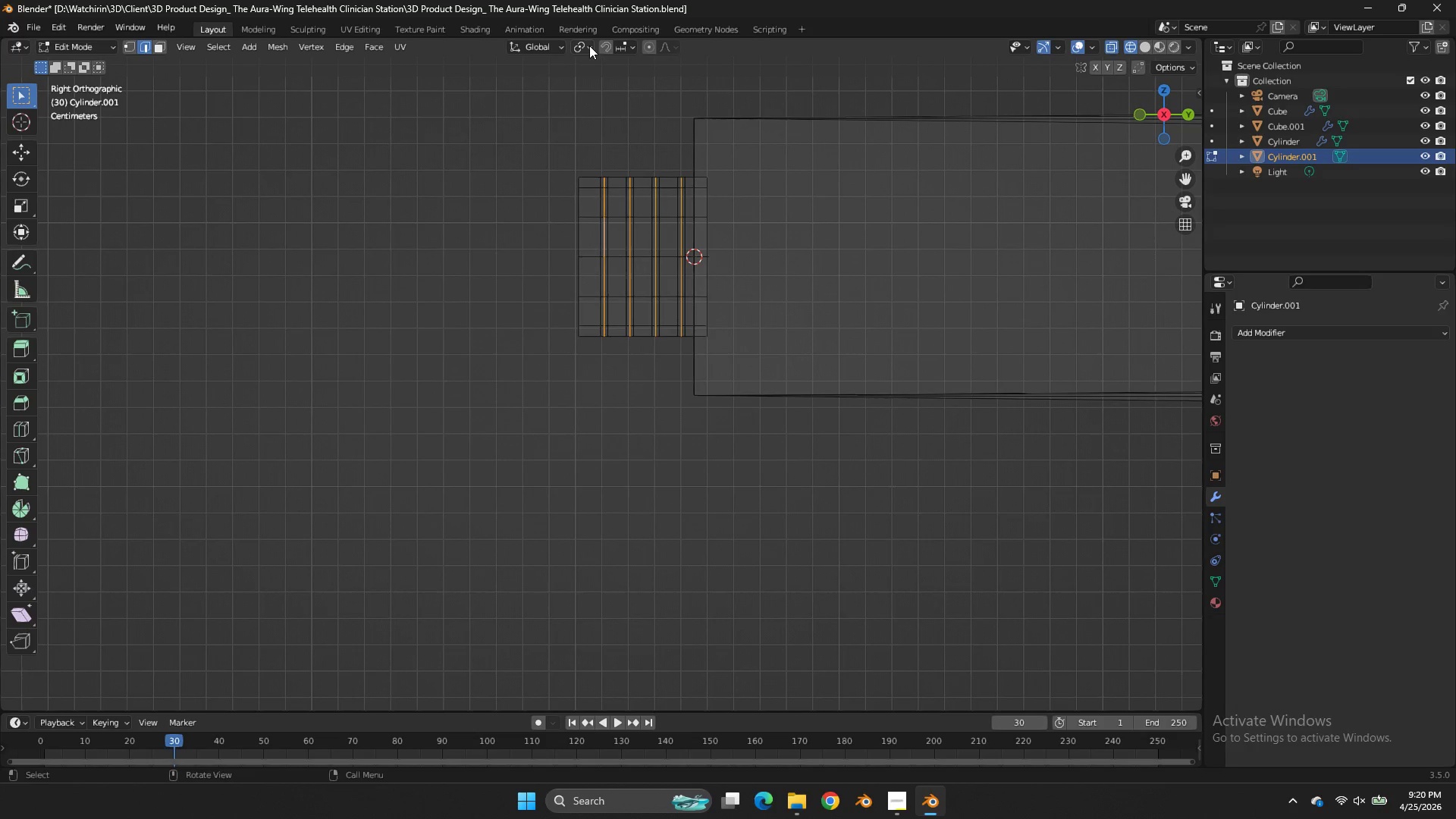 
left_click([588, 46])
 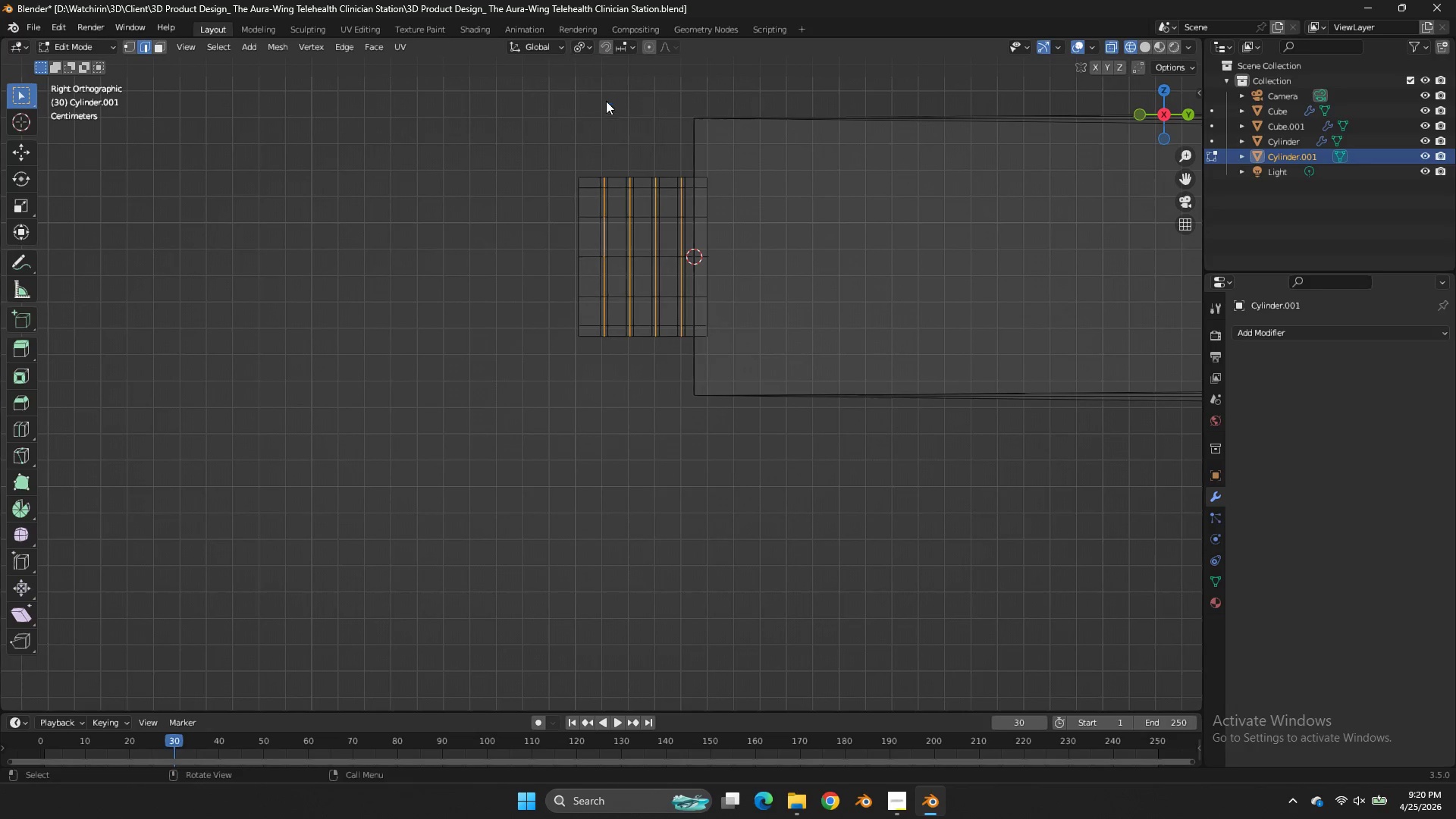 
left_click([606, 101])
 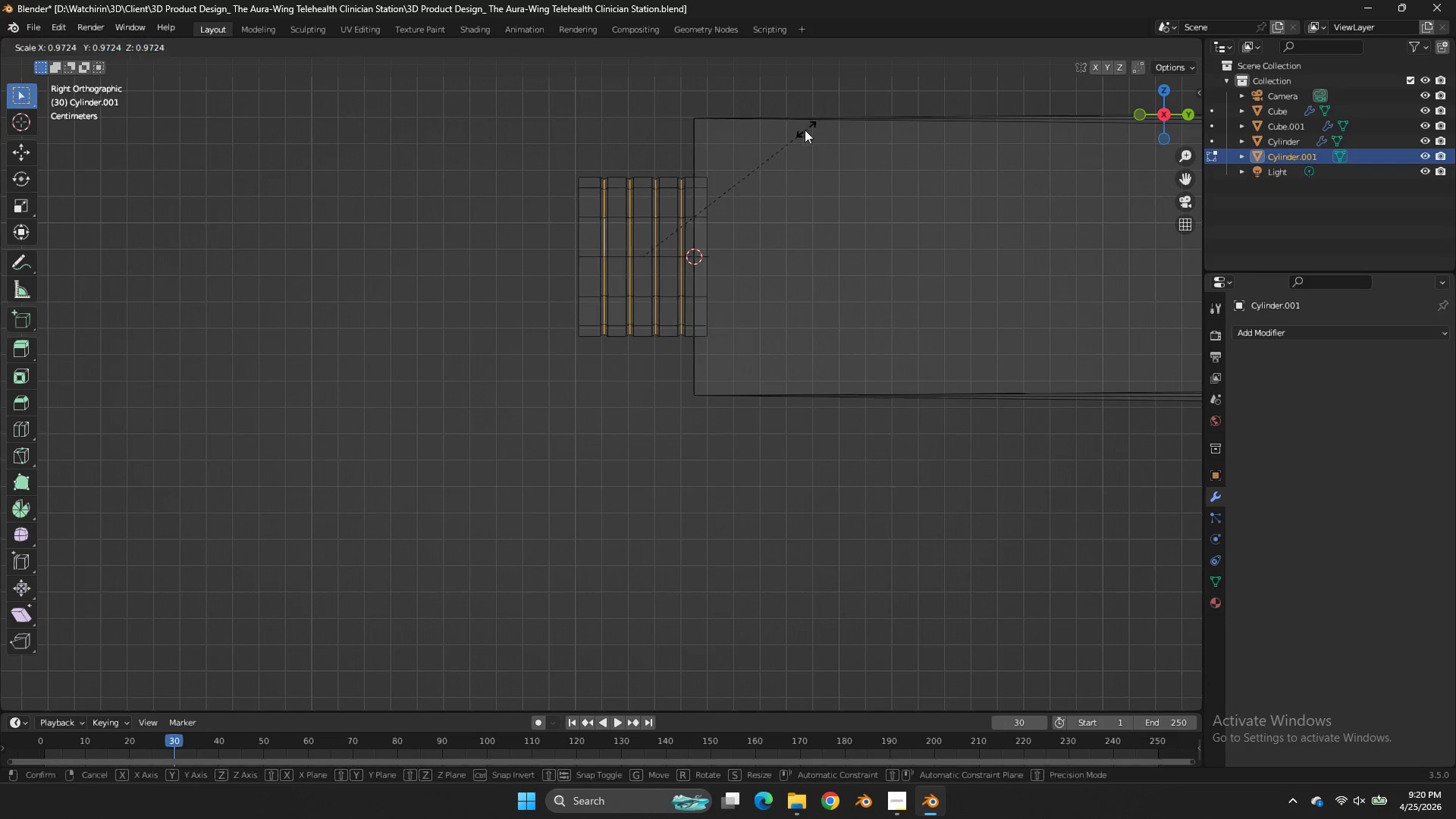 
key(S)
 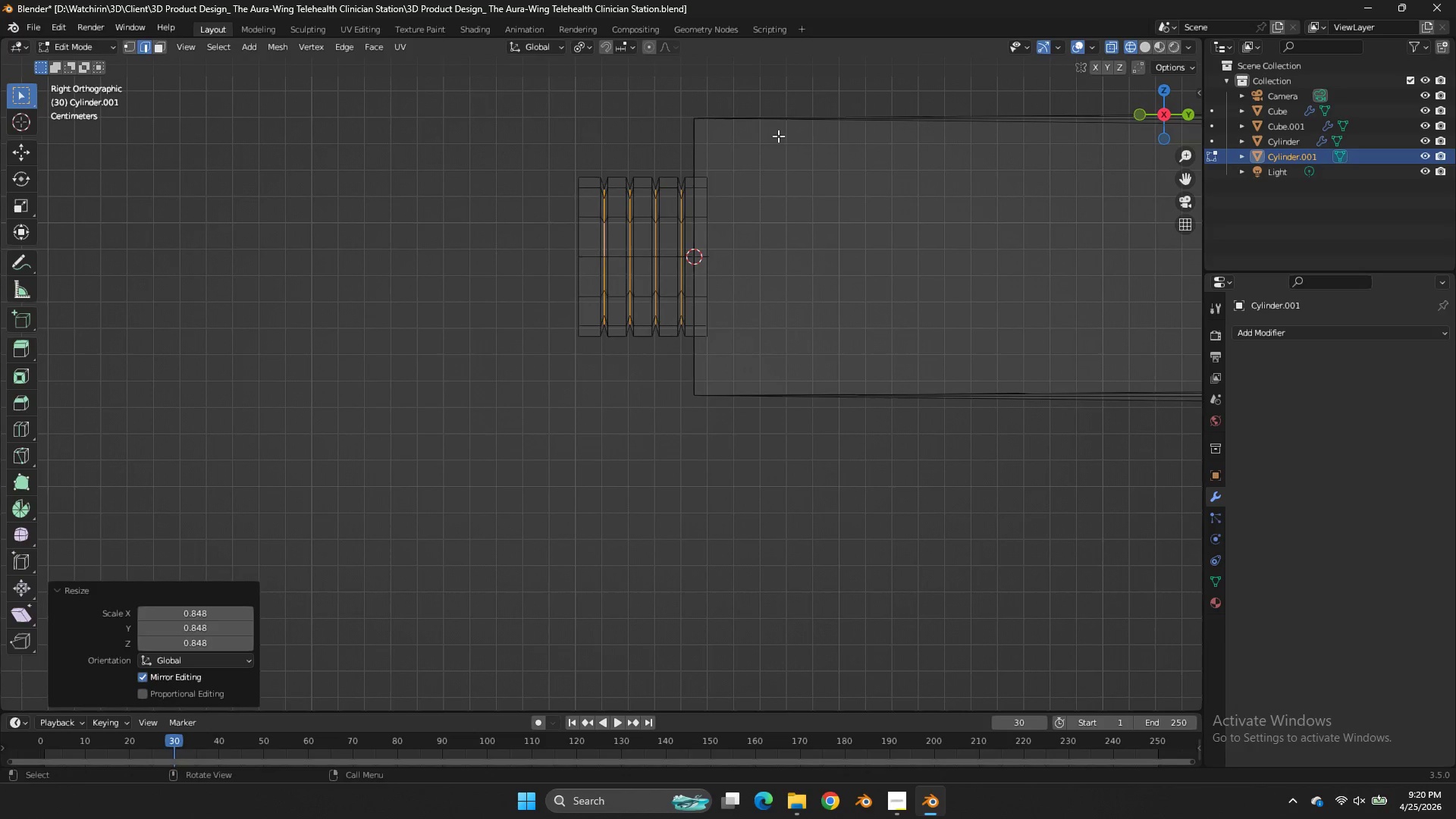 
left_click([778, 136])
 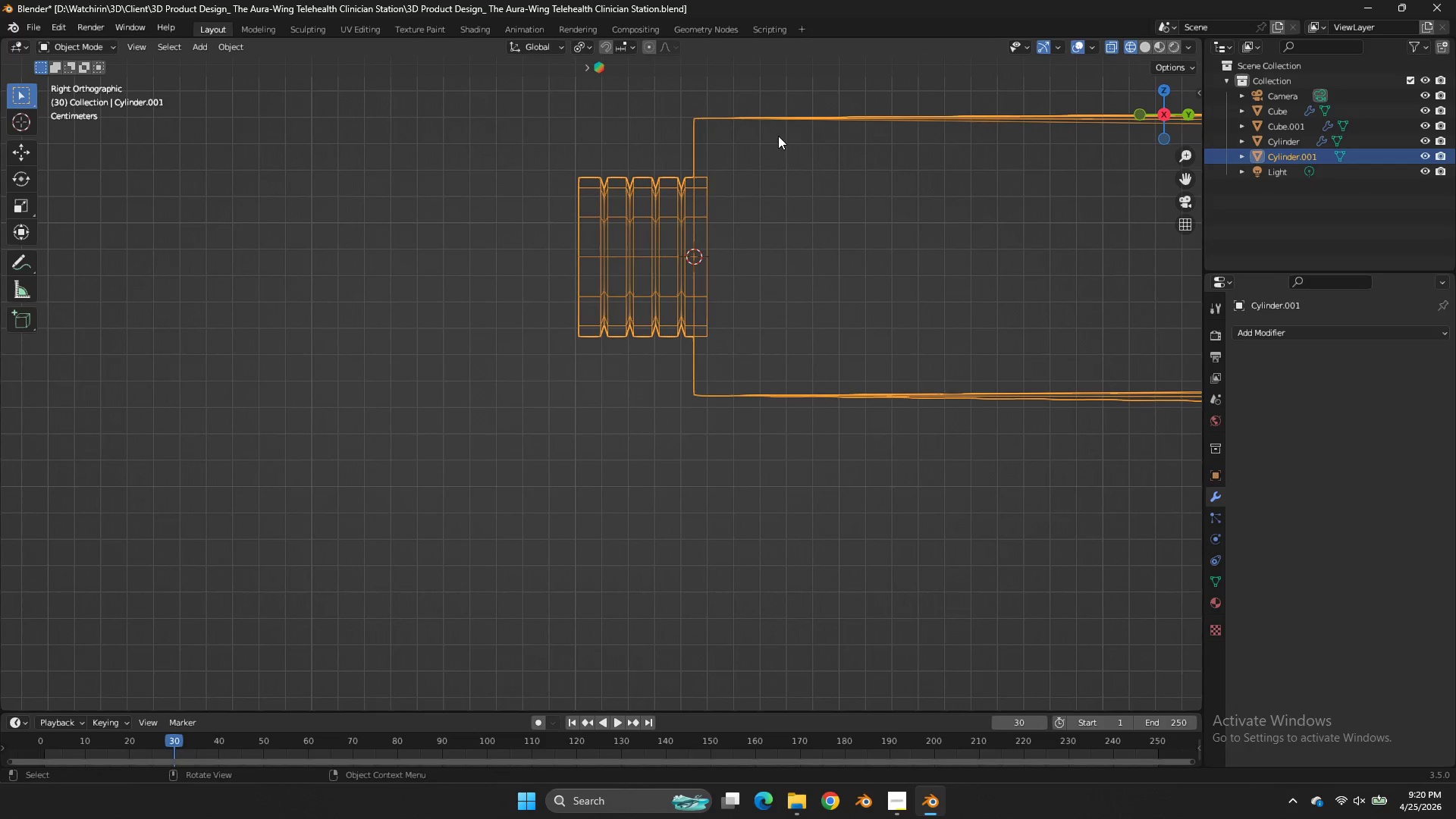 
key(Tab)
 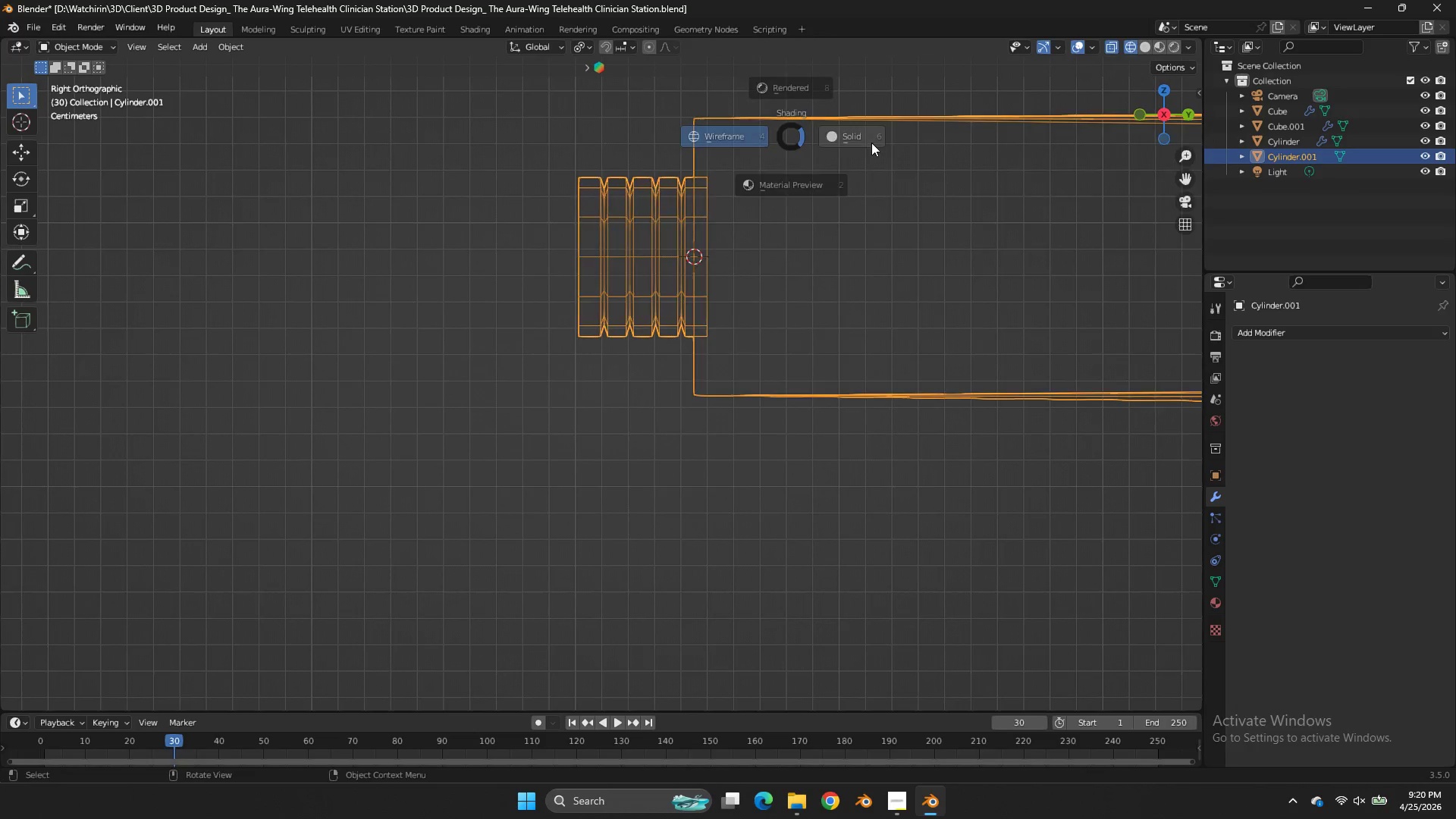 
key(Z)
 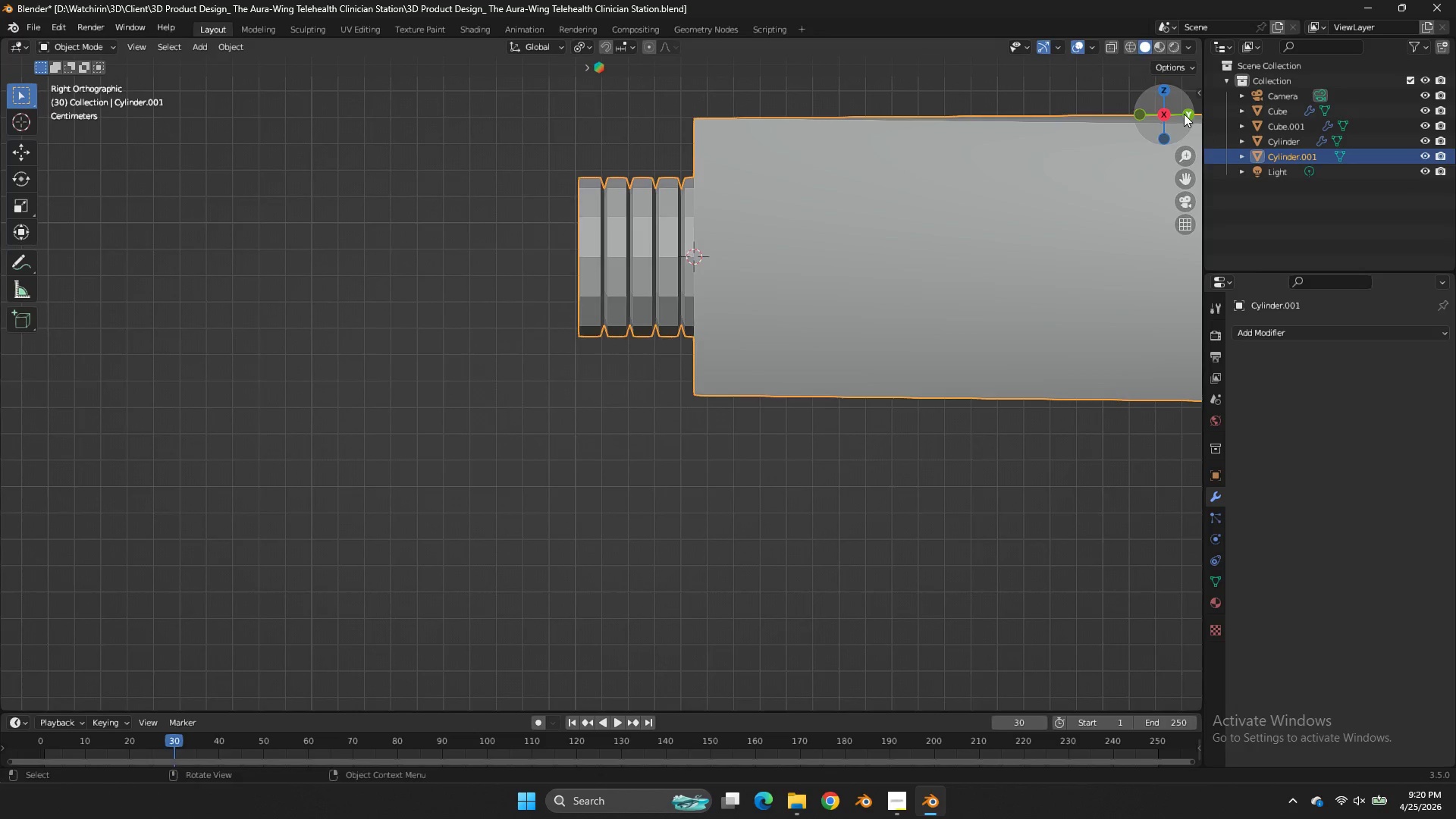 
left_click_drag(start_coordinate=[1187, 115], to_coordinate=[51, 150])
 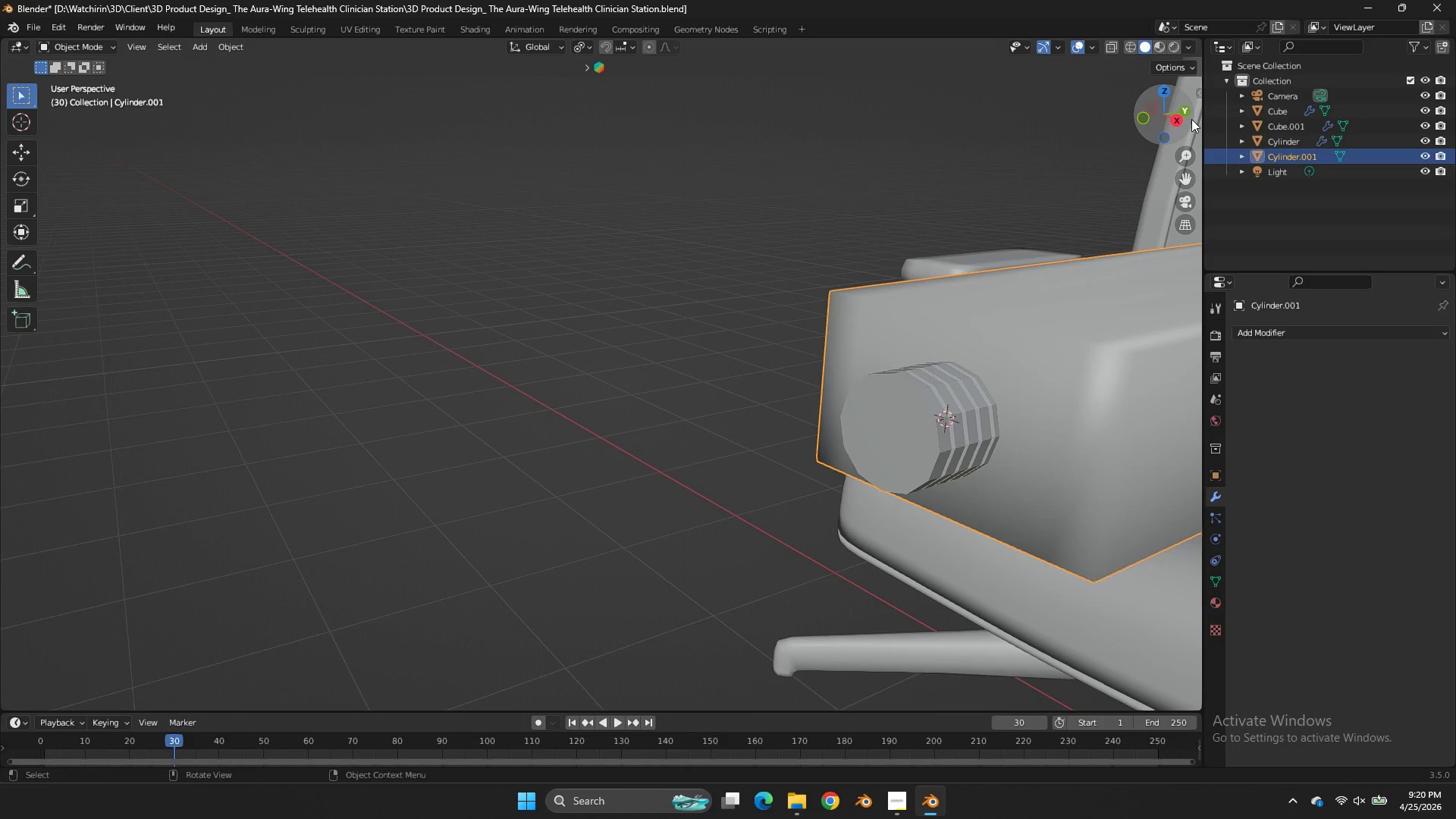 
scroll: coordinate [1191, 119], scroll_direction: down, amount: 4.0
 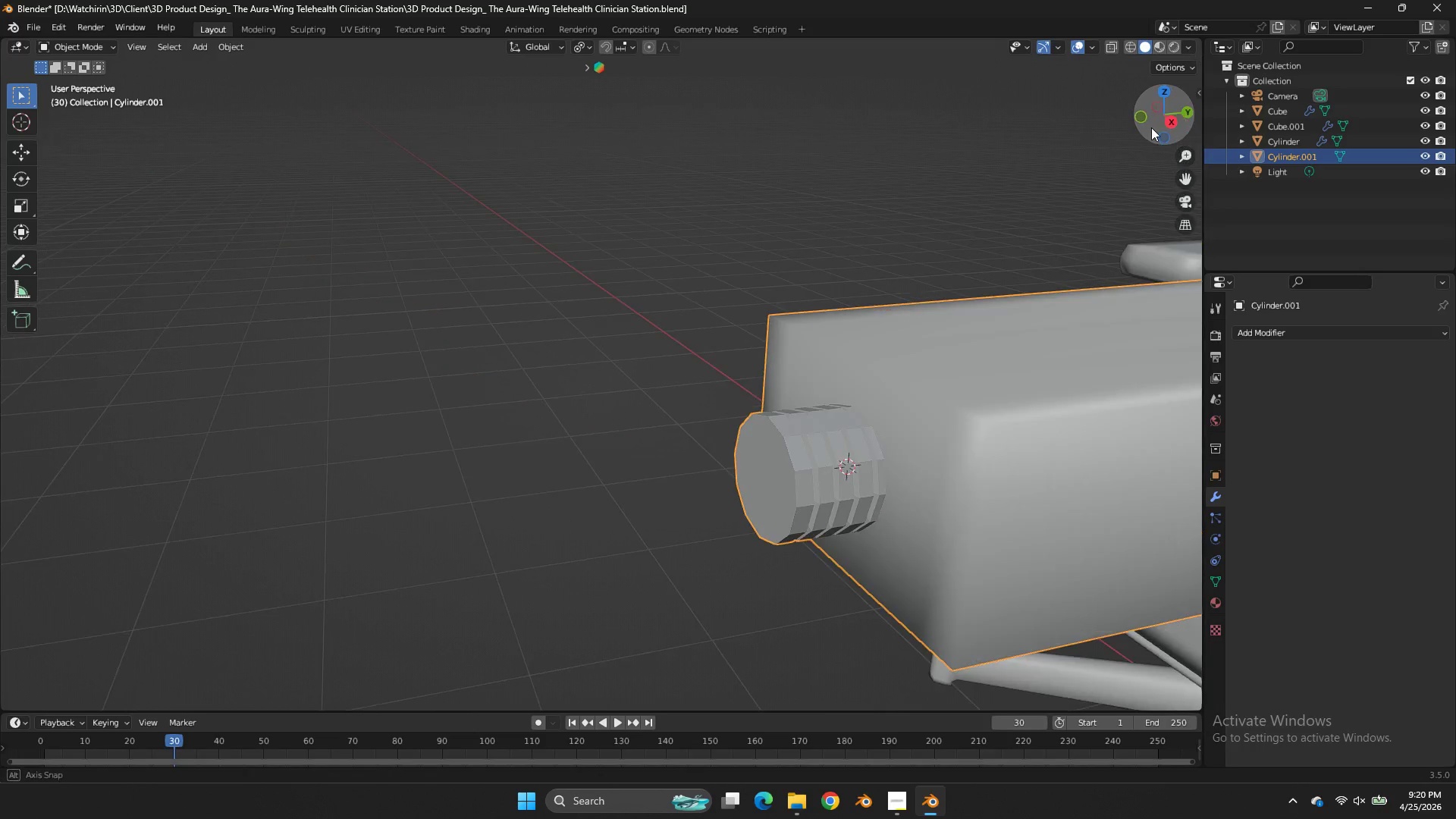 
left_click_drag(start_coordinate=[1188, 121], to_coordinate=[1131, 120])
 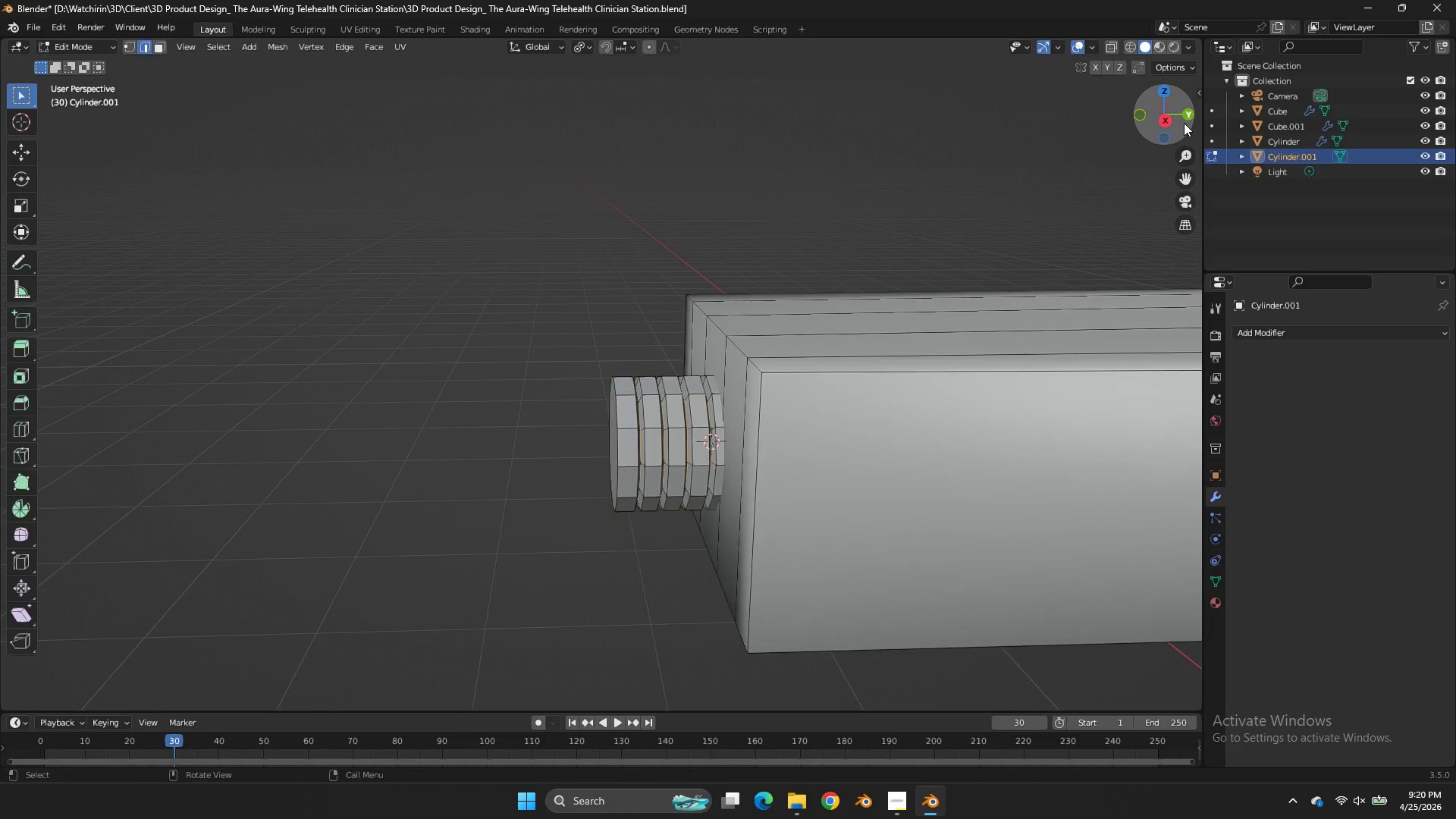 
key(Tab)
 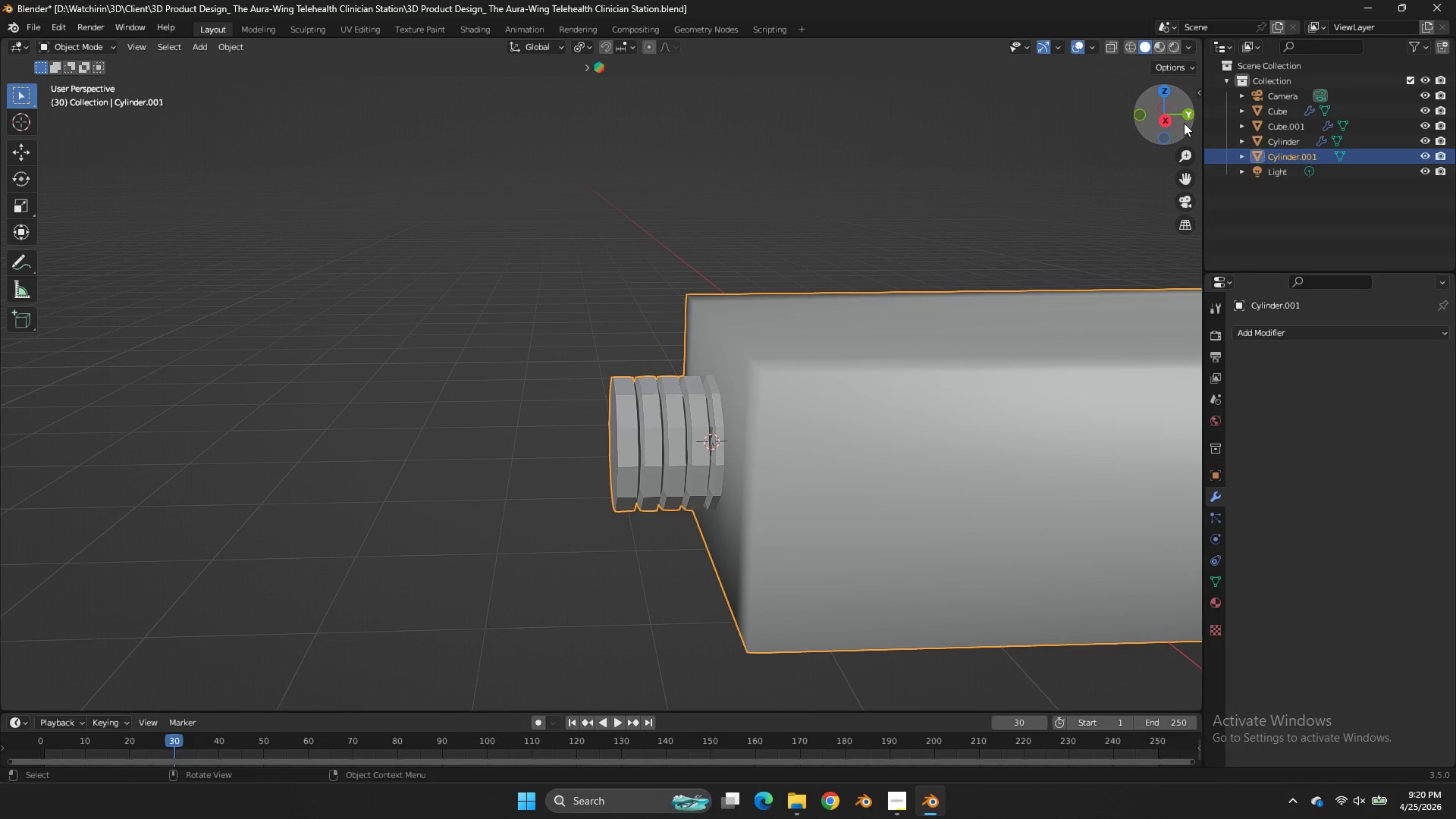 
key(Tab)
 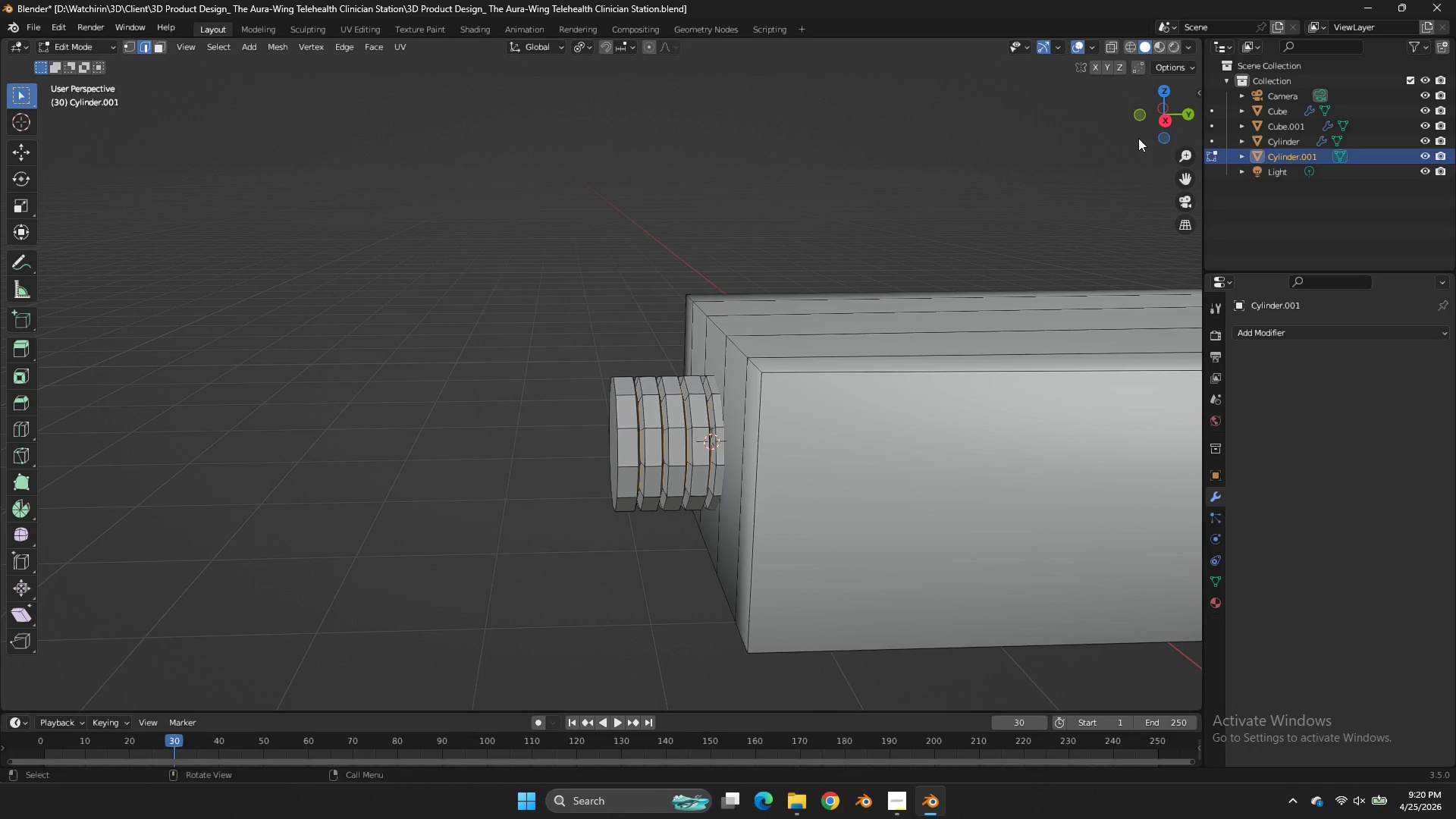 
key(Tab)
 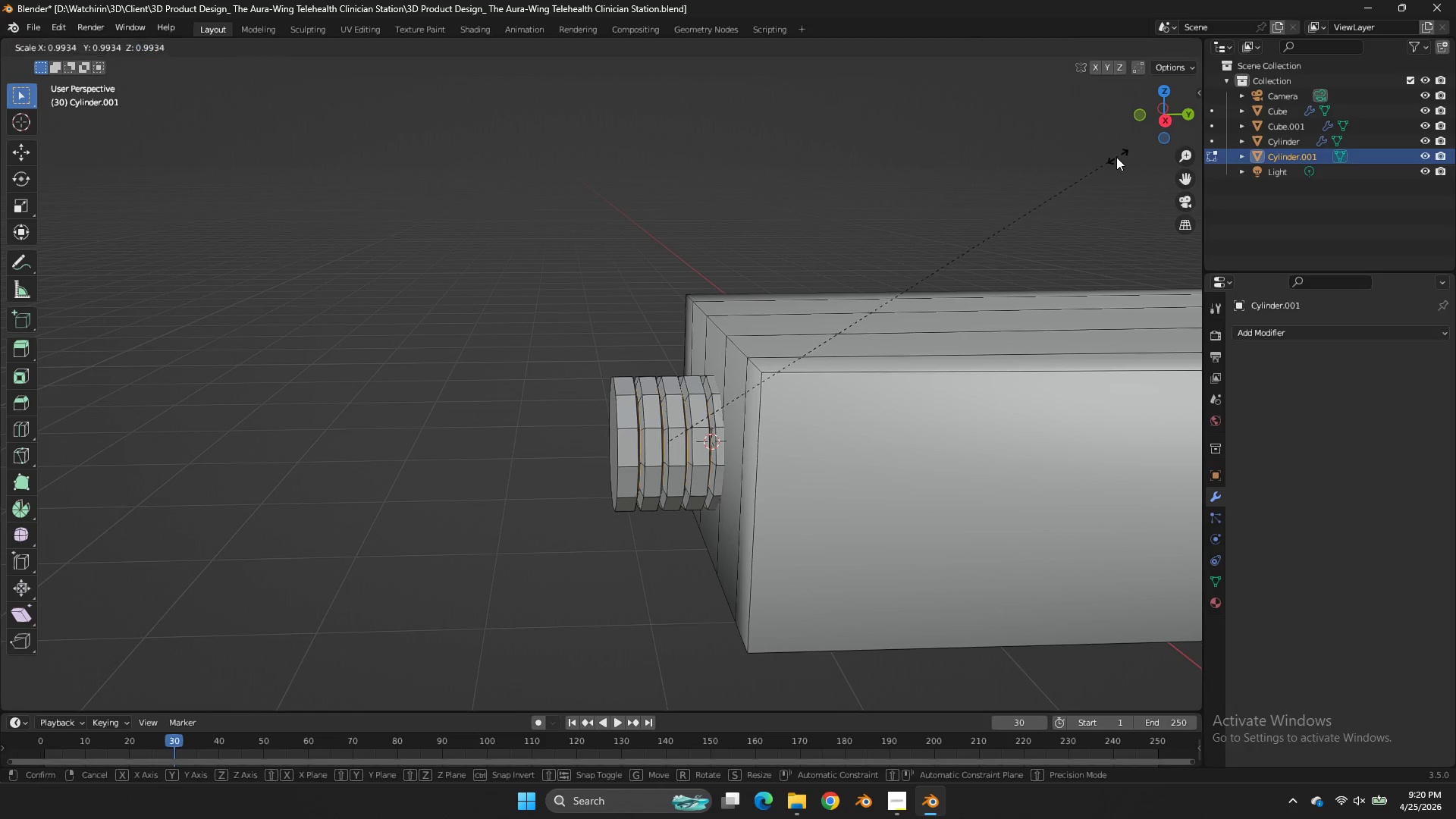 
key(S)
 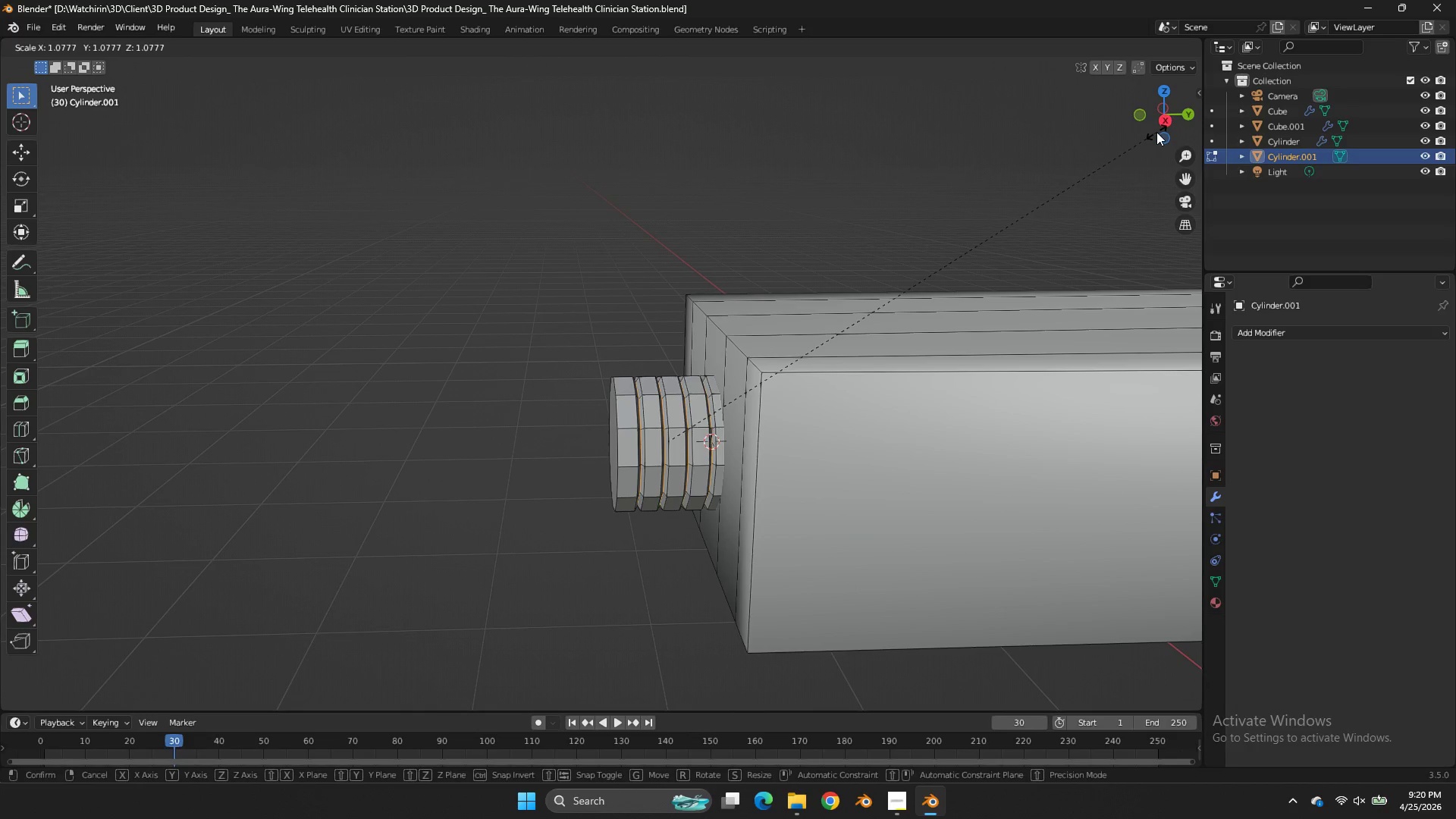 
left_click([1156, 132])
 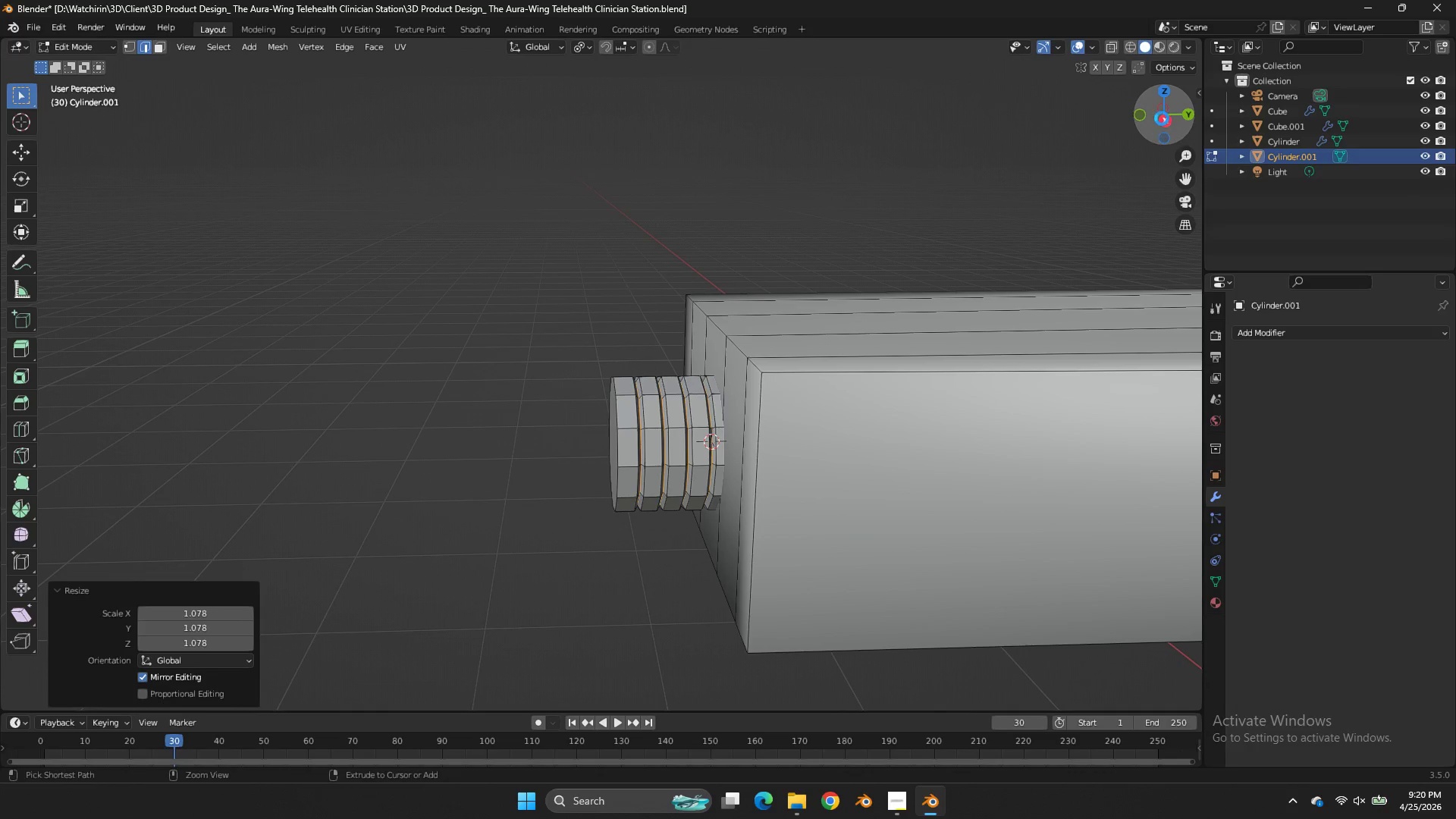 
key(Control+S)
 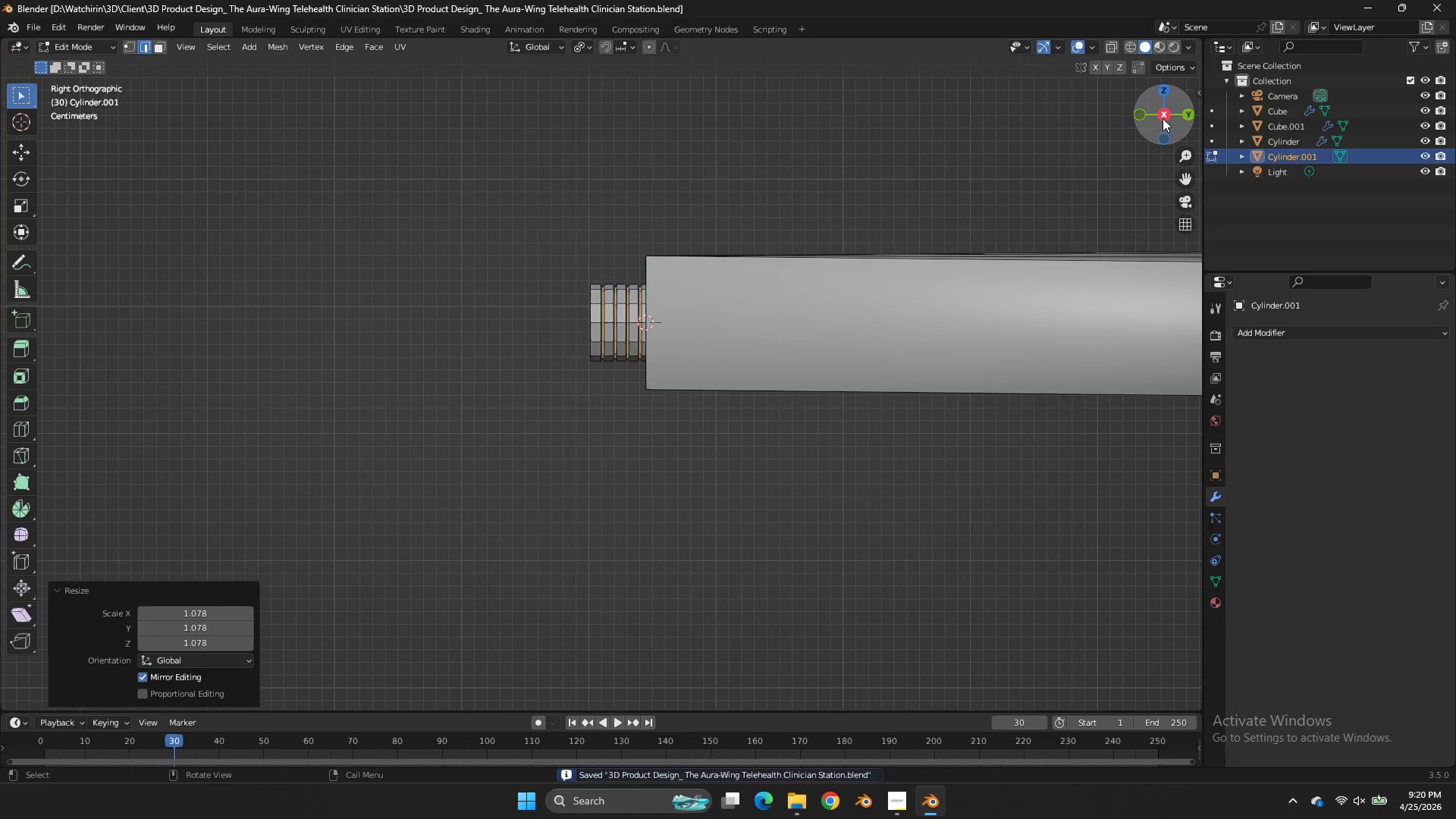 
left_click([1163, 118])
 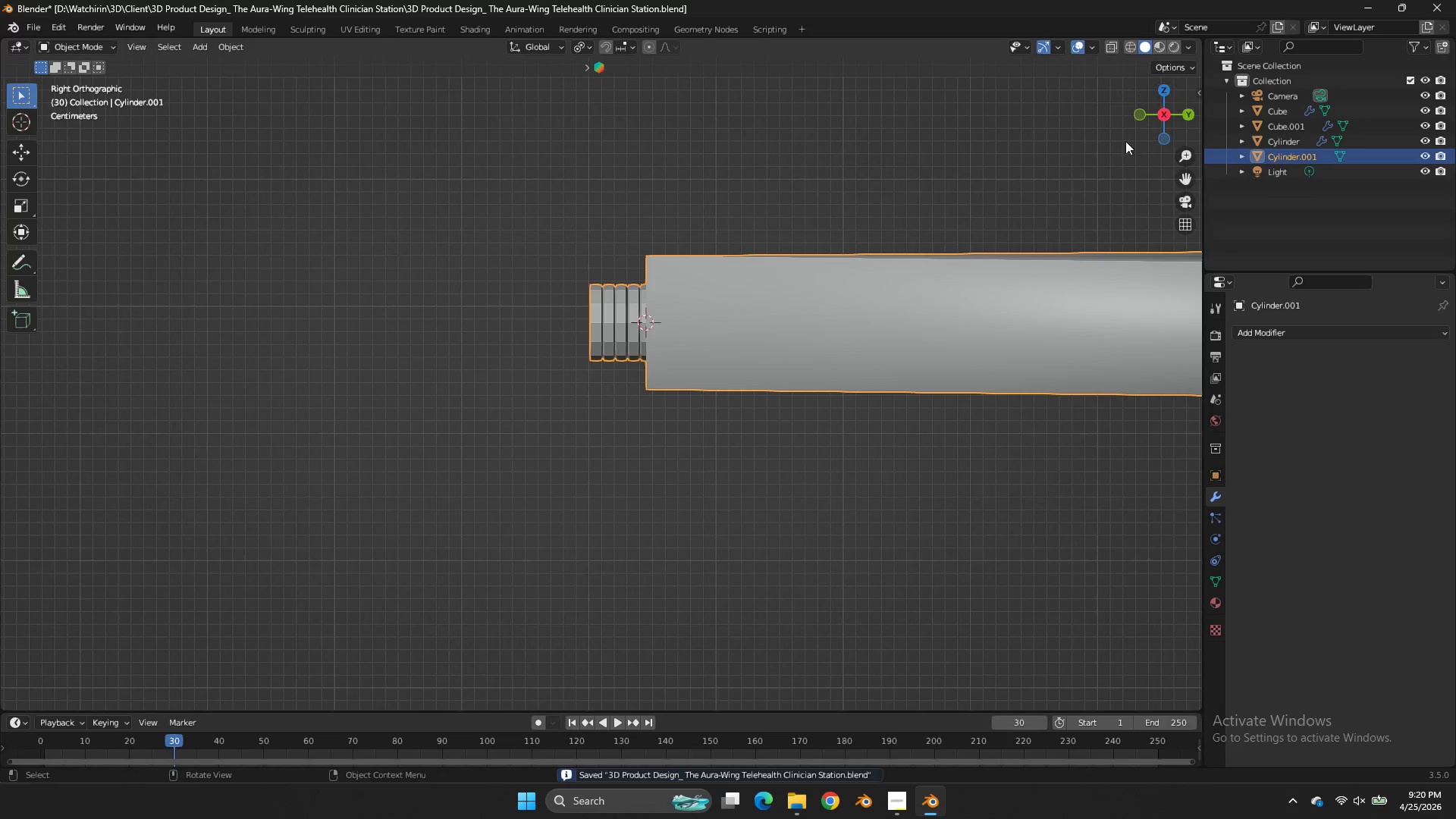 
key(Tab)
 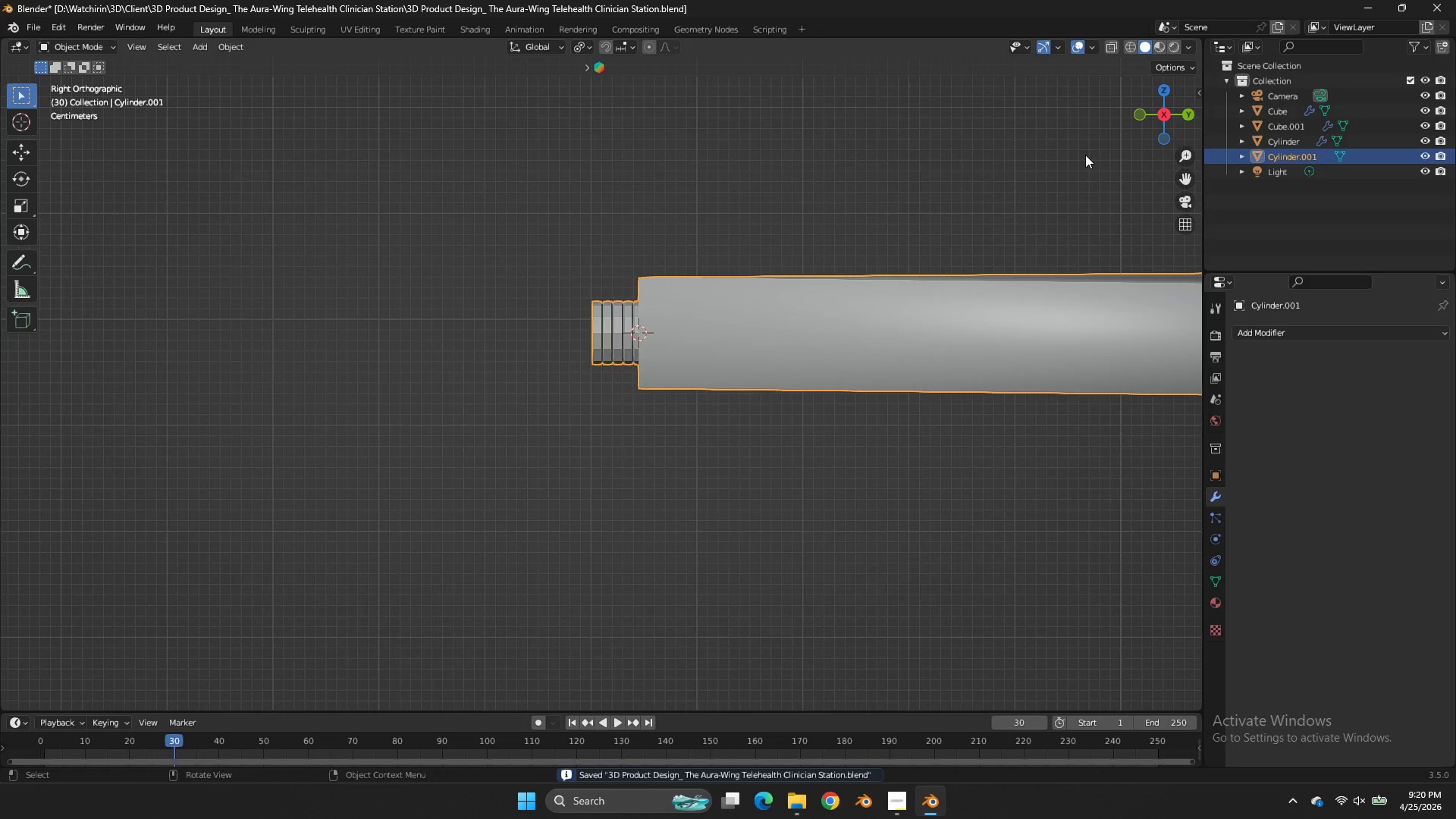 
scroll: coordinate [1085, 155], scroll_direction: down, amount: 3.0
 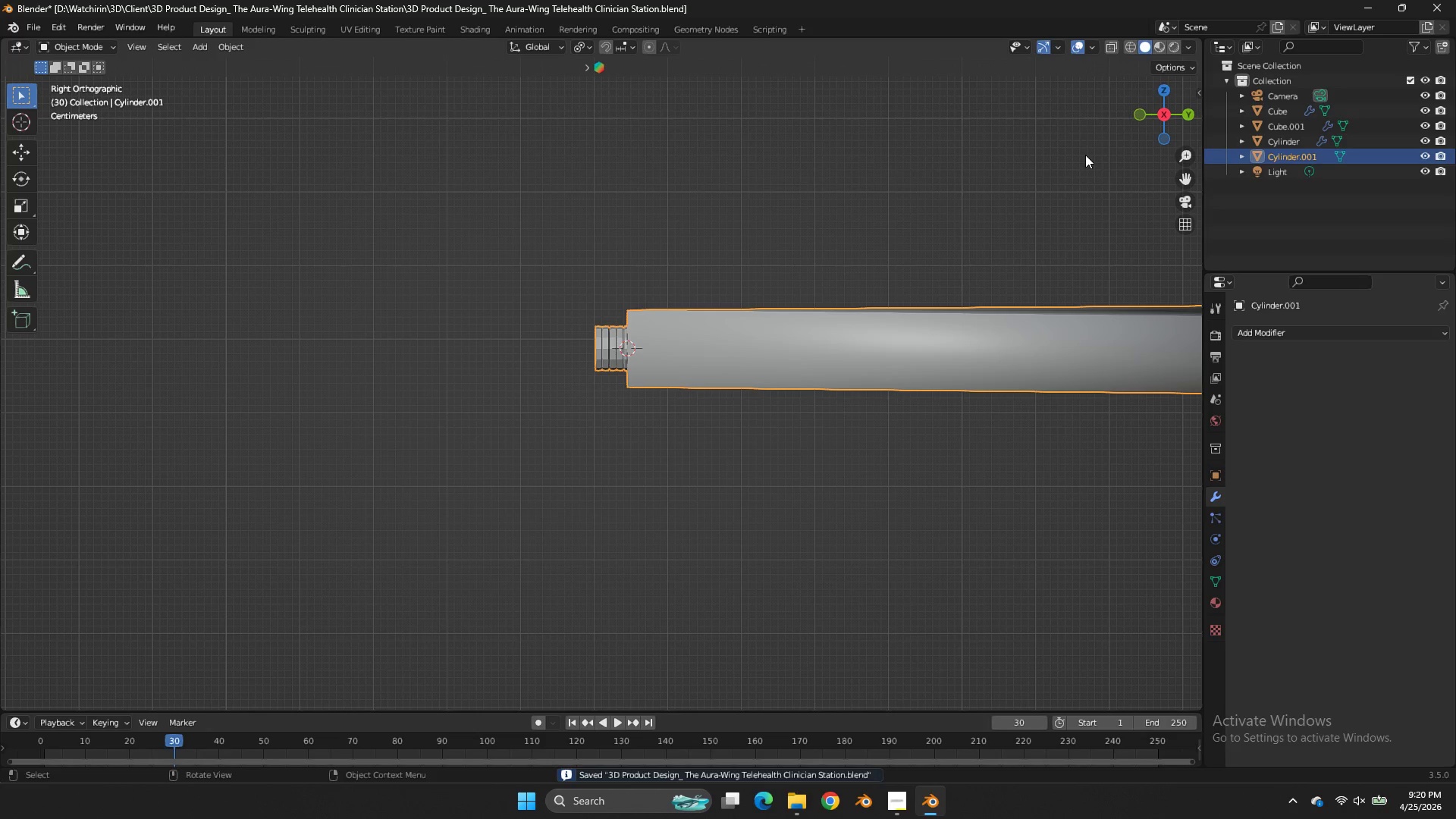 
key(Tab)
 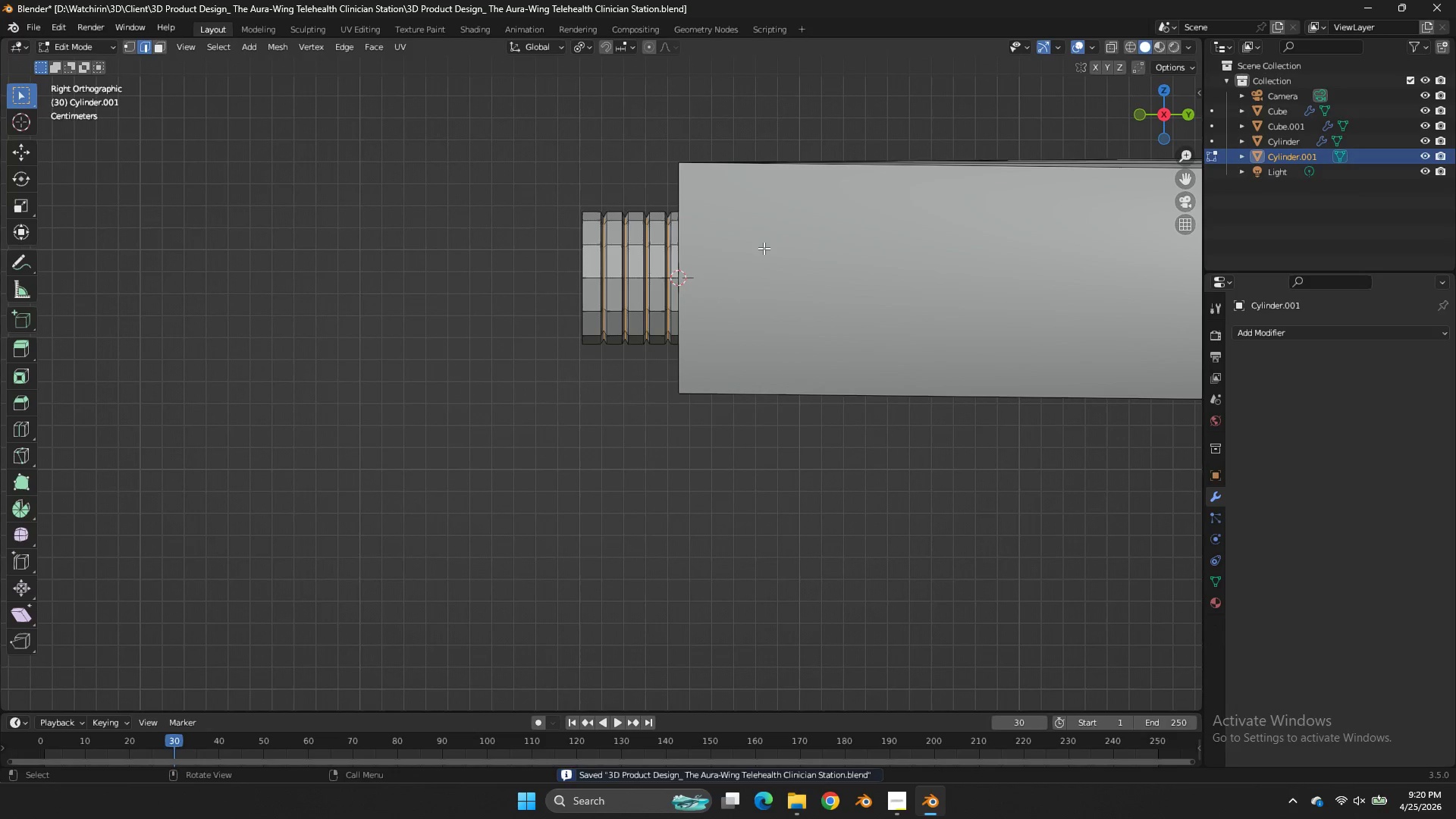 
scroll: coordinate [763, 249], scroll_direction: up, amount: 6.0
 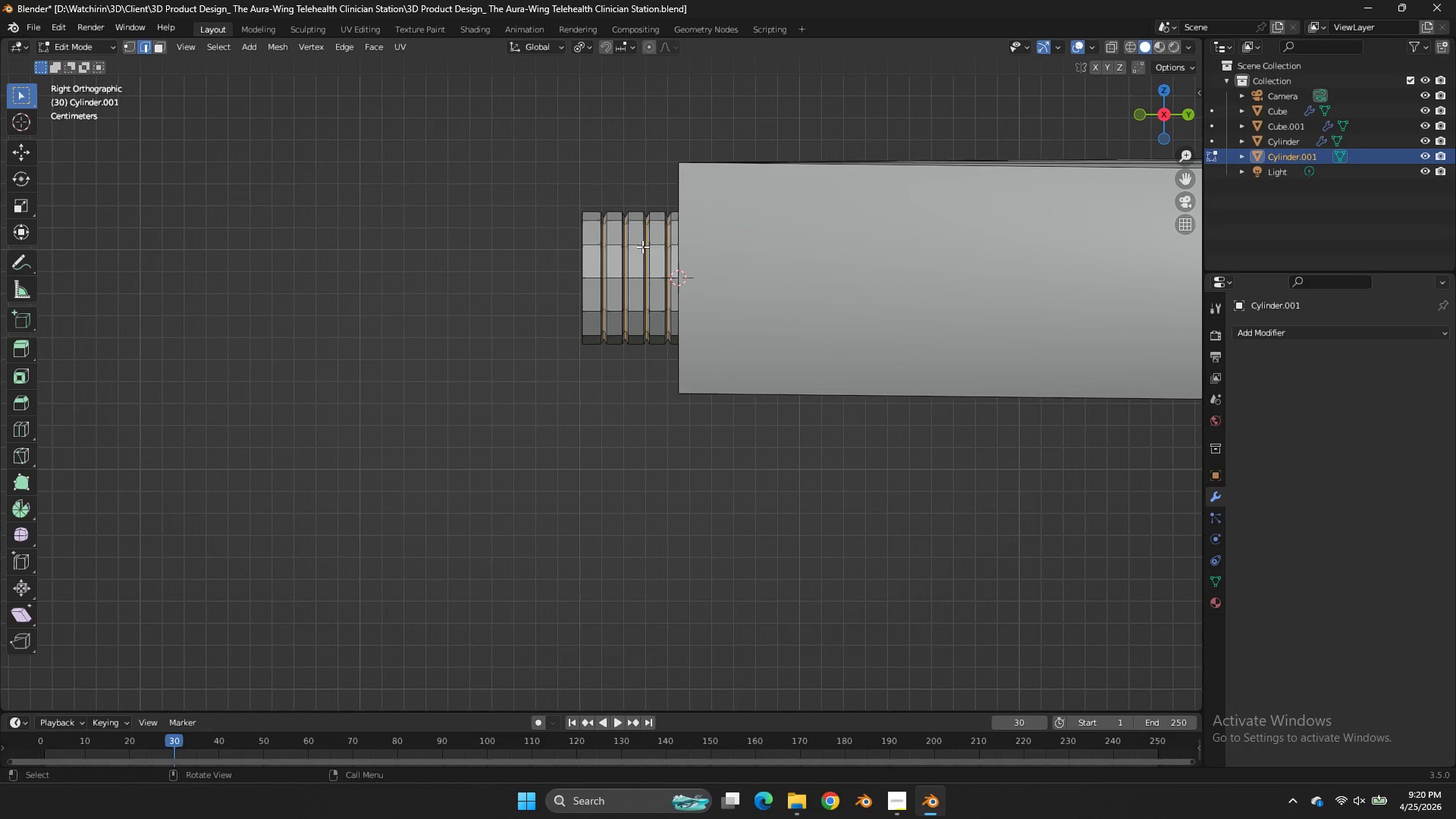 
left_click([642, 246])
 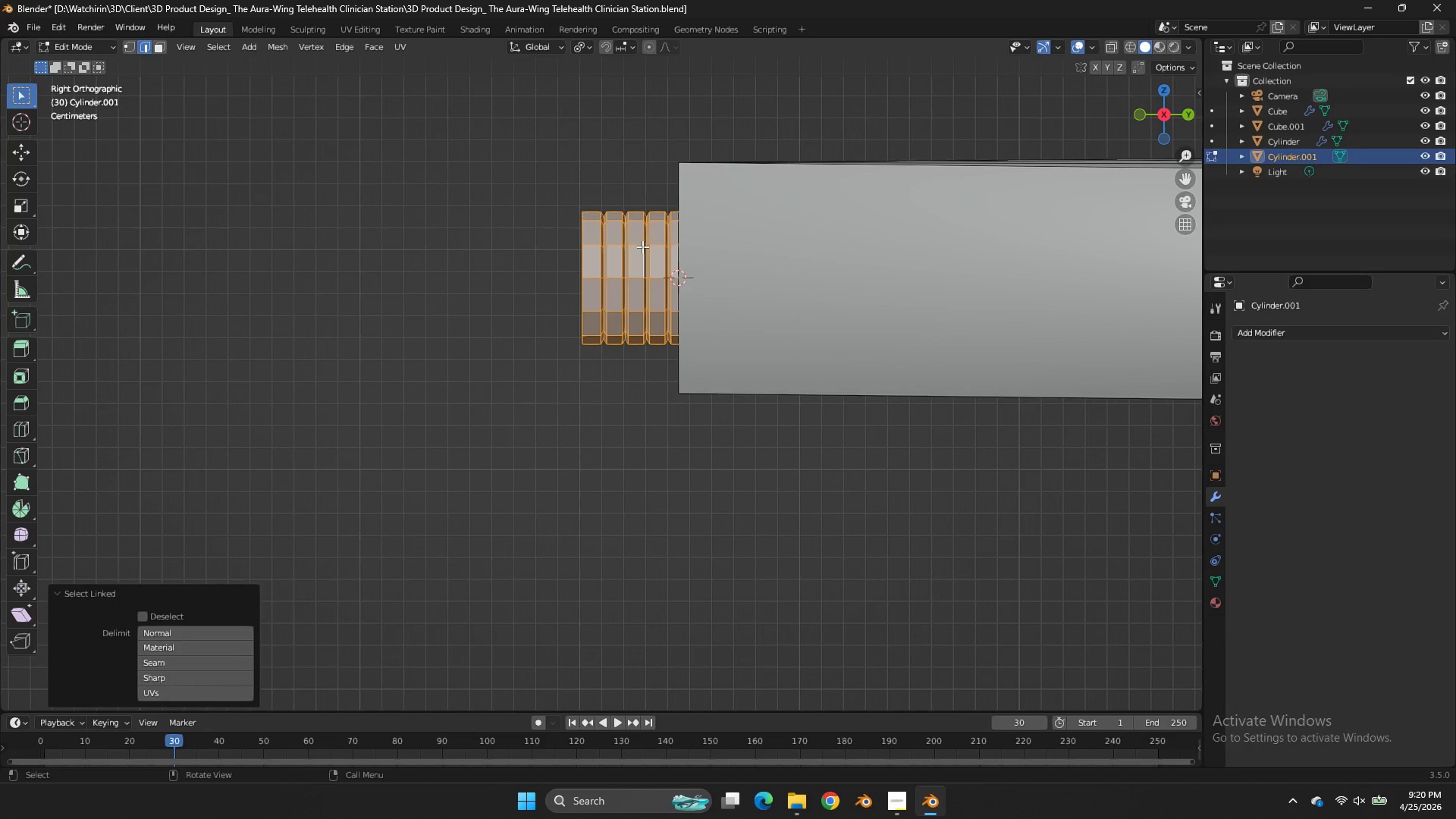 
type(lgy)
 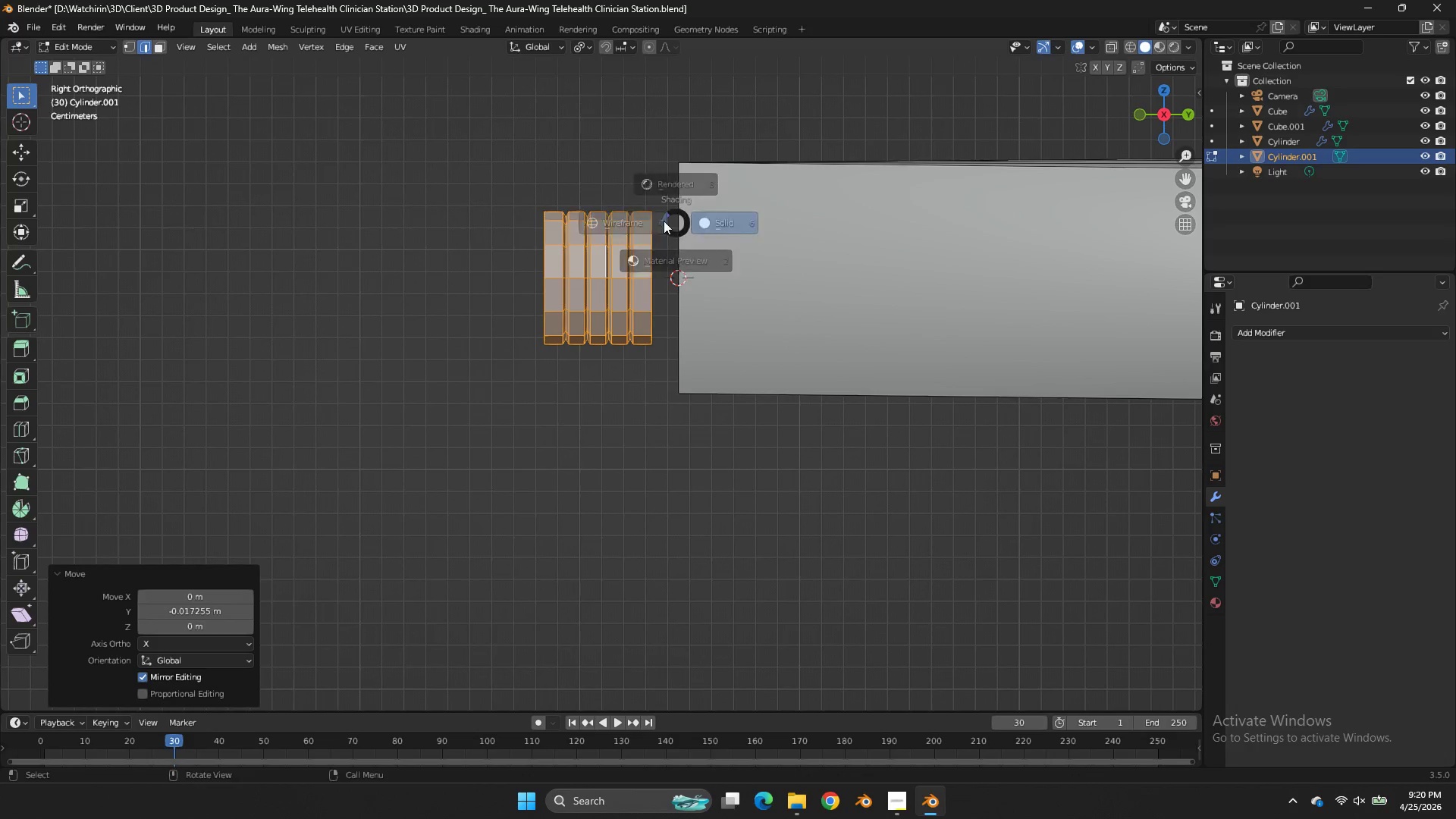 
type(ze)
 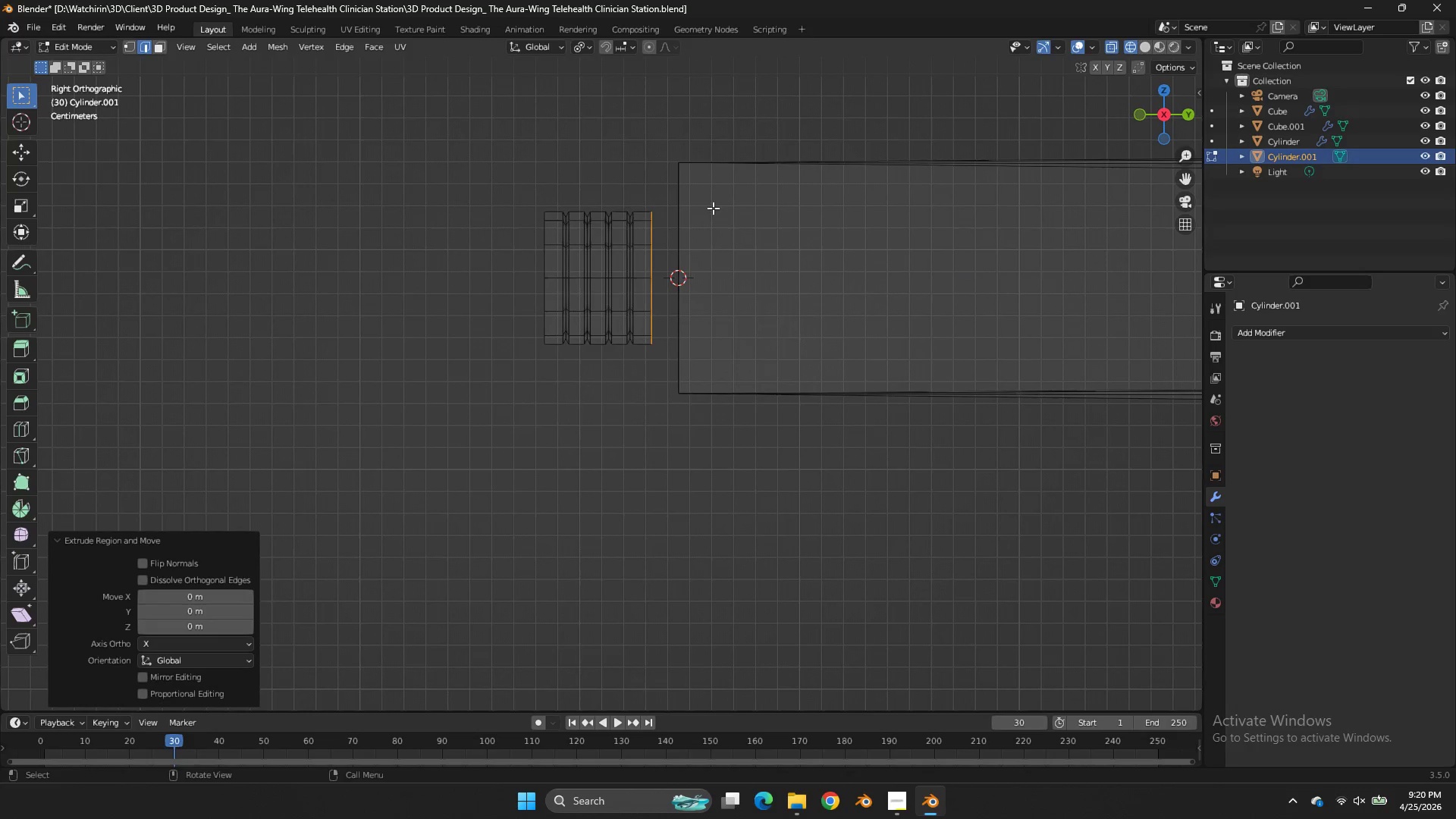 
left_click_drag(start_coordinate=[667, 193], to_coordinate=[648, 378])
 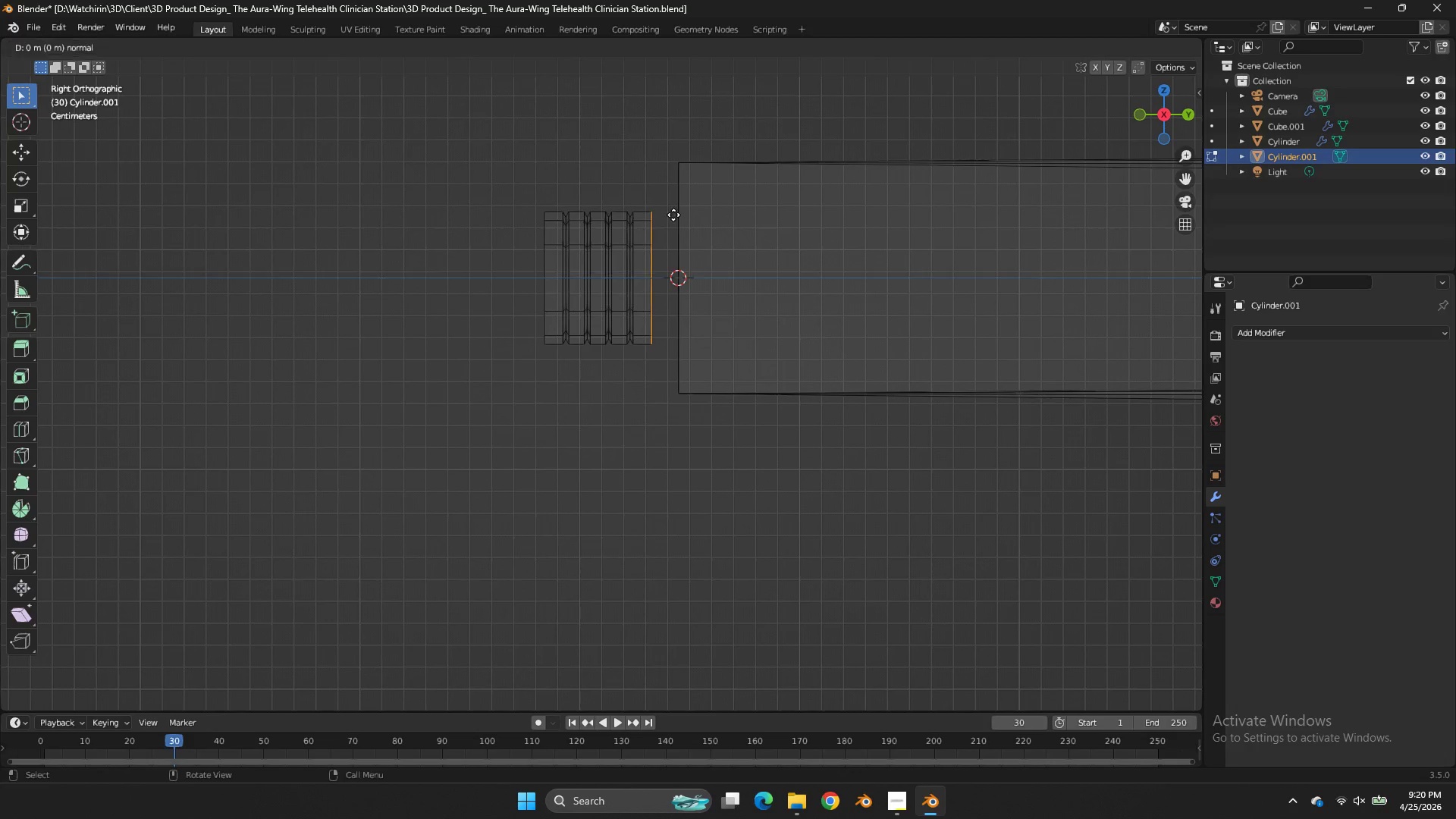 
right_click([673, 215])
 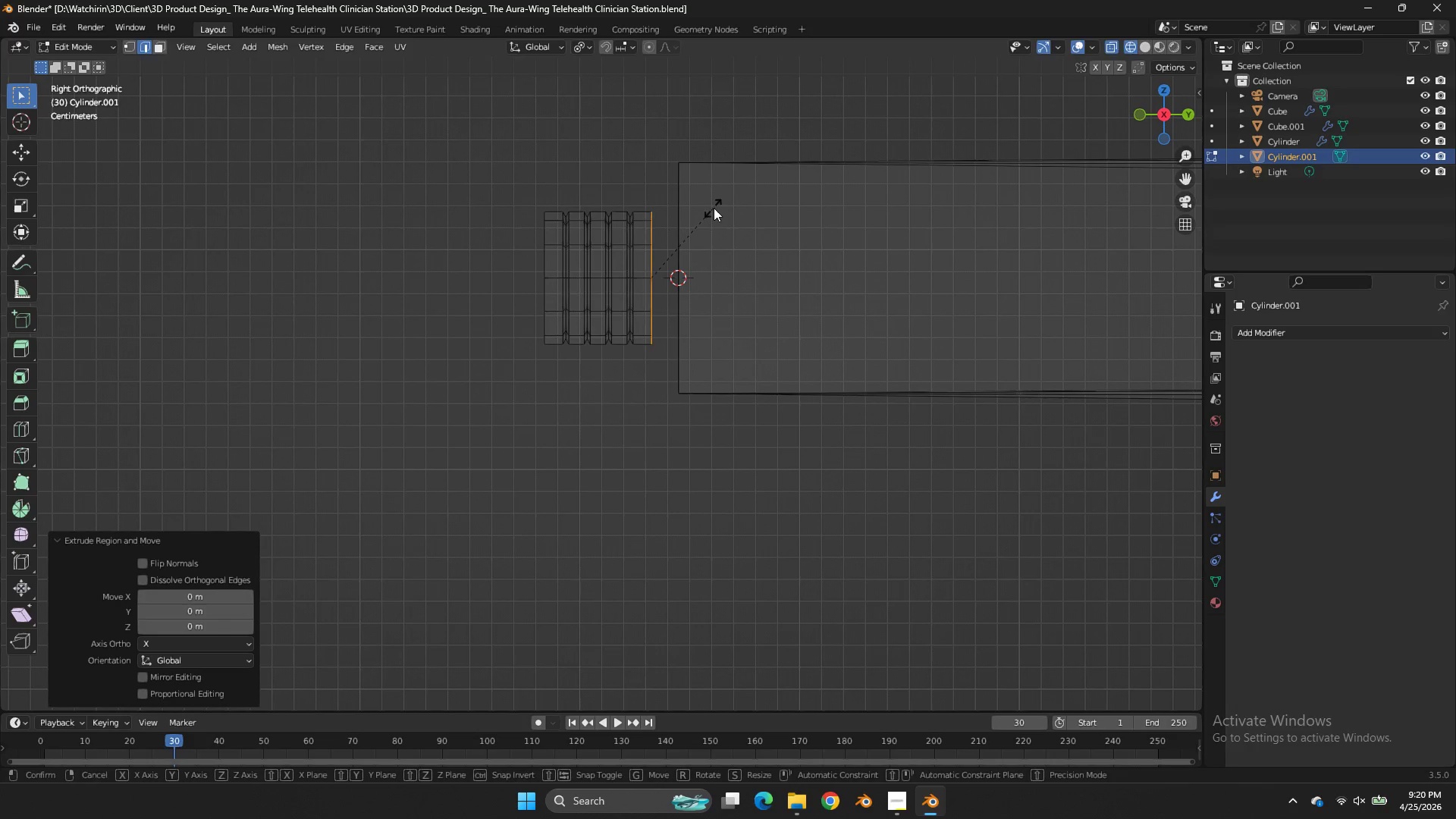 
key(S)
 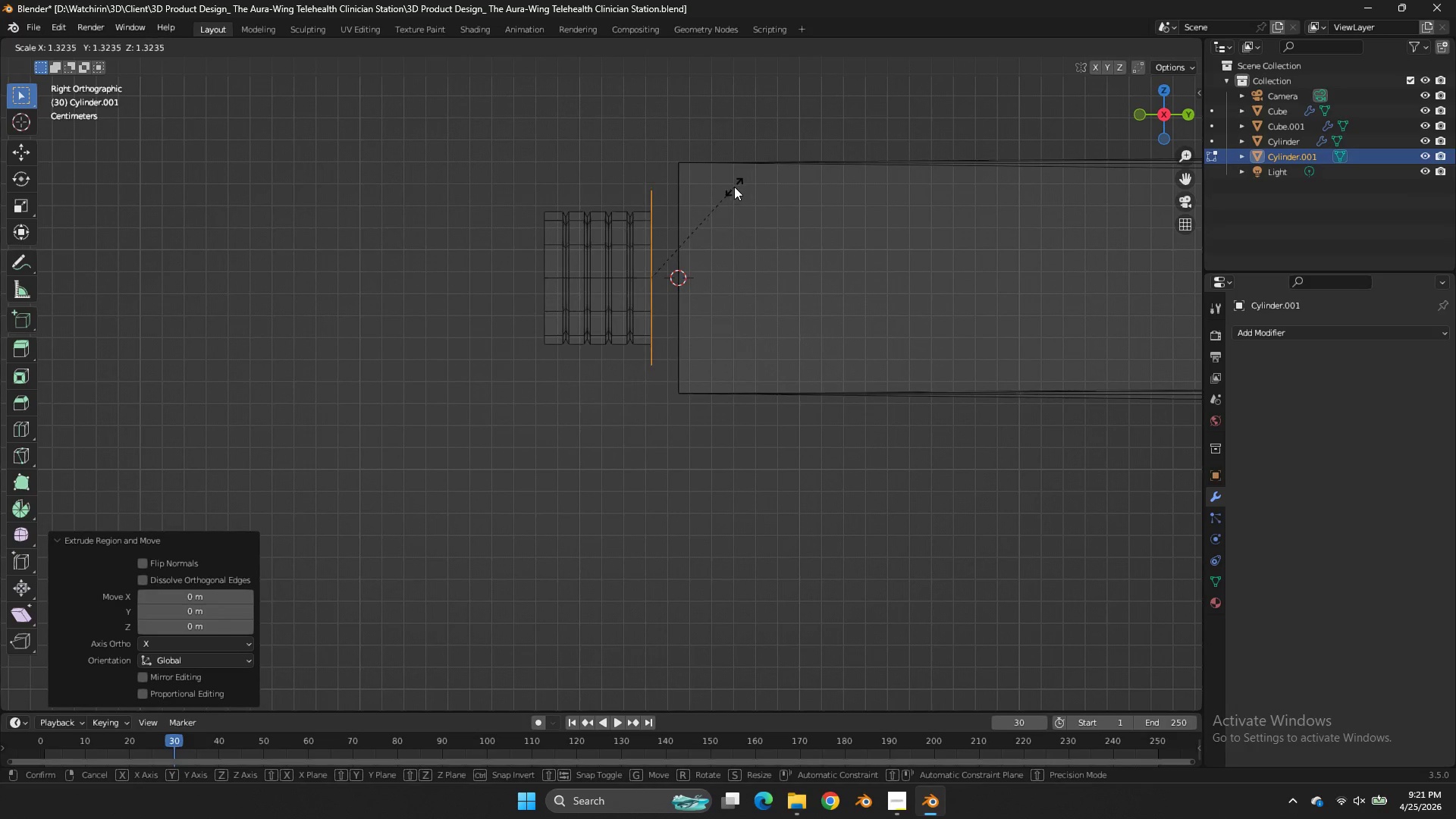 
left_click([734, 187])
 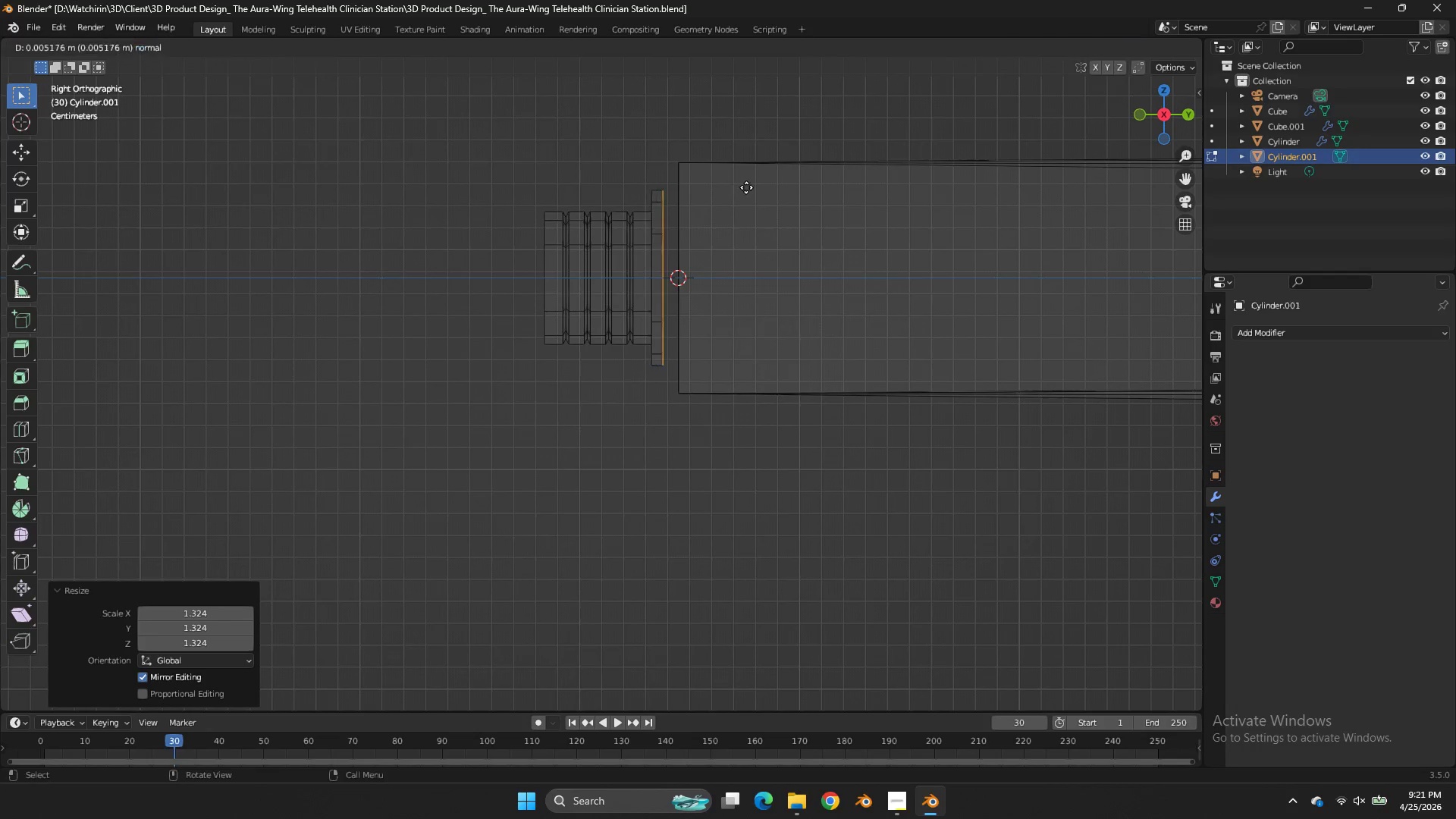 
key(E)
 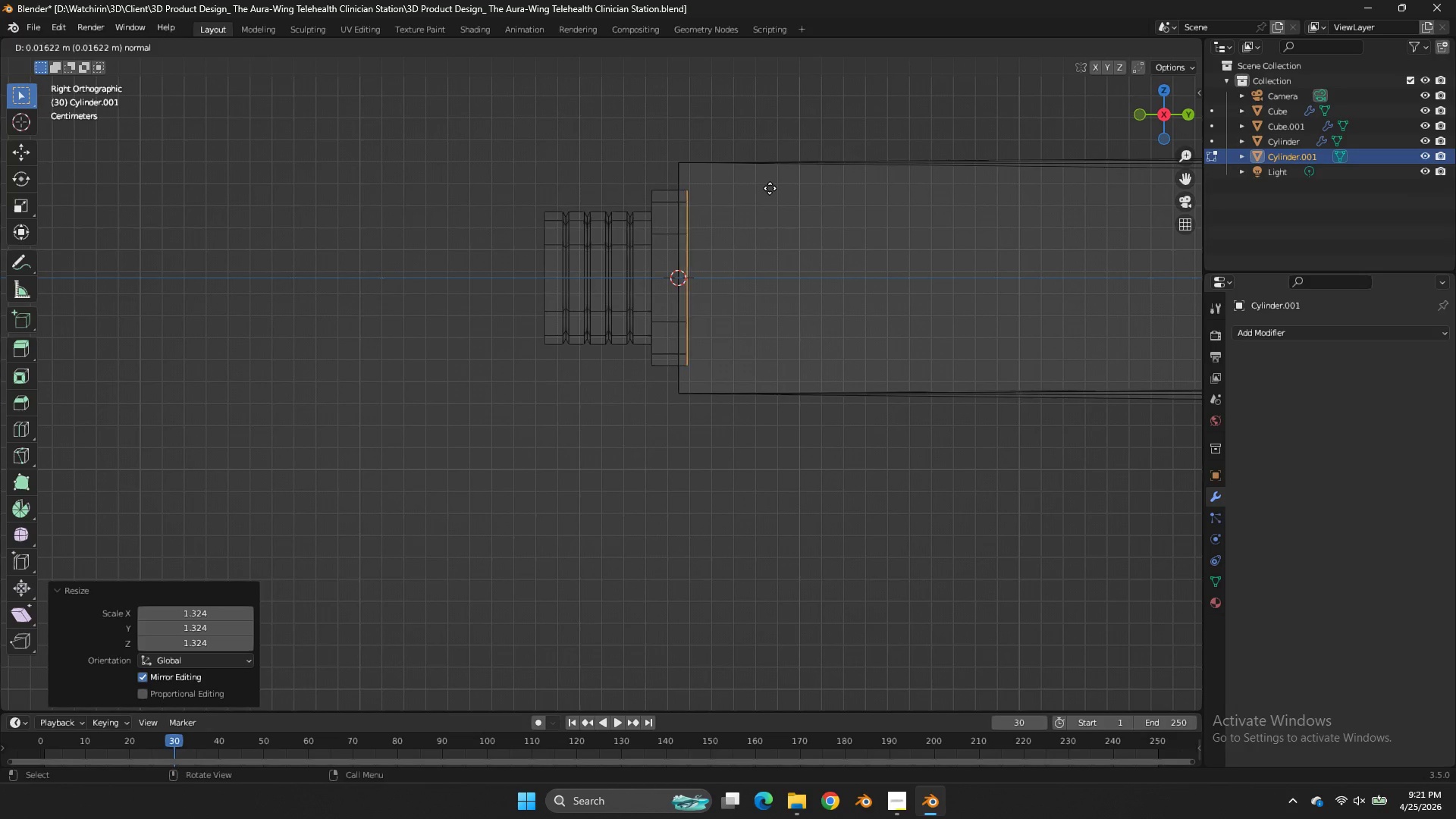 
left_click([770, 188])
 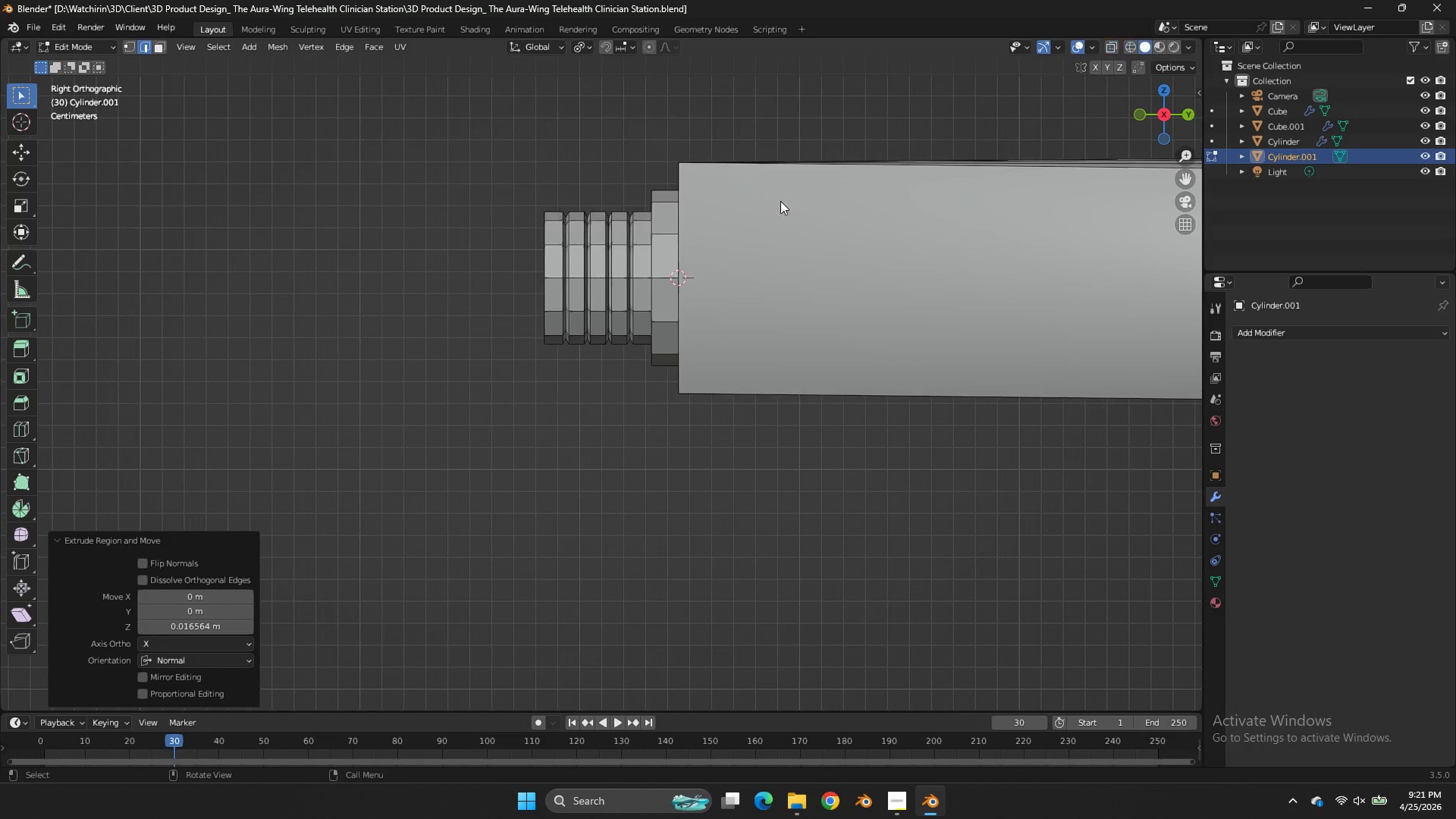 
key(Z)
 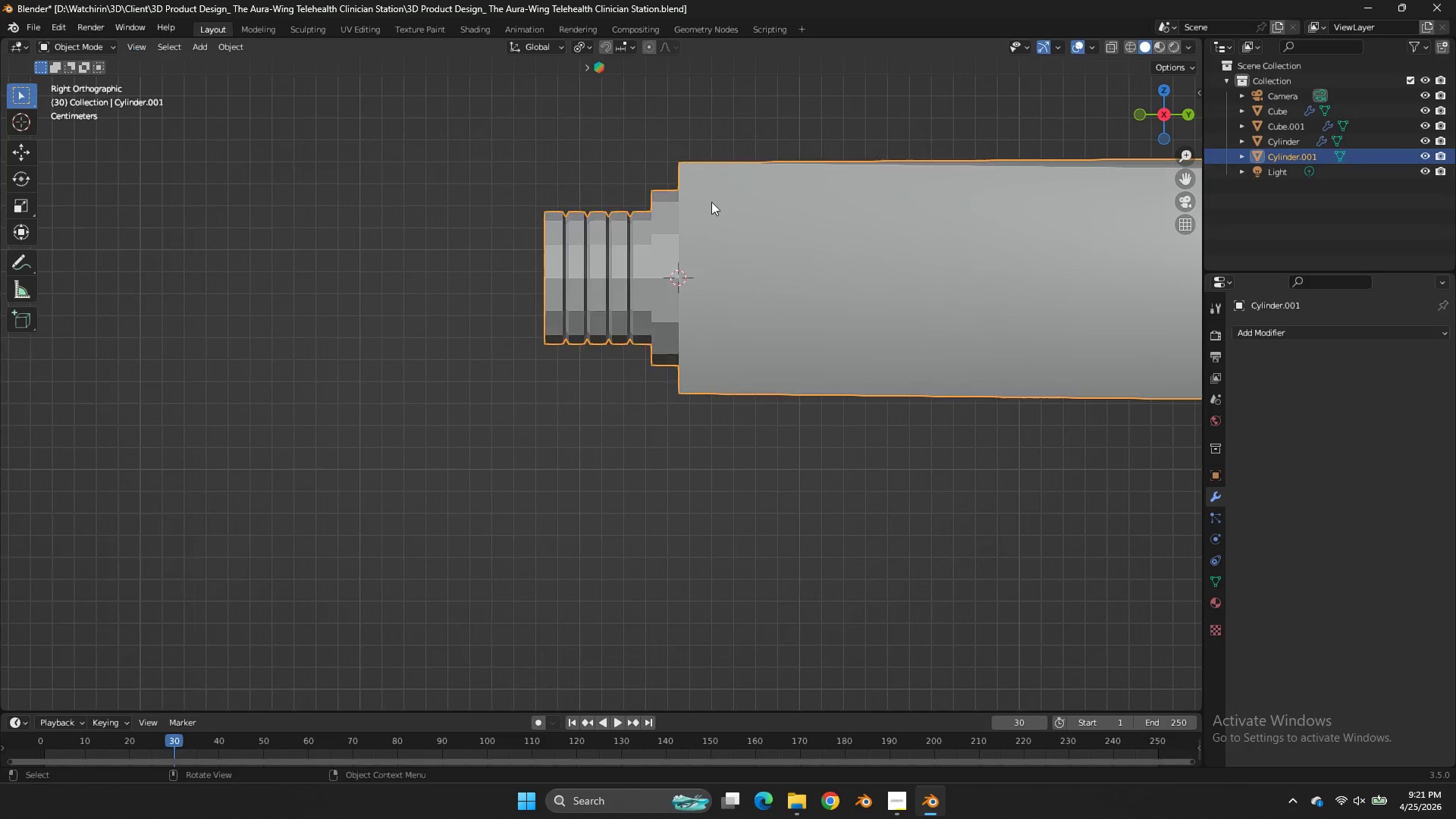 
key(Tab)
 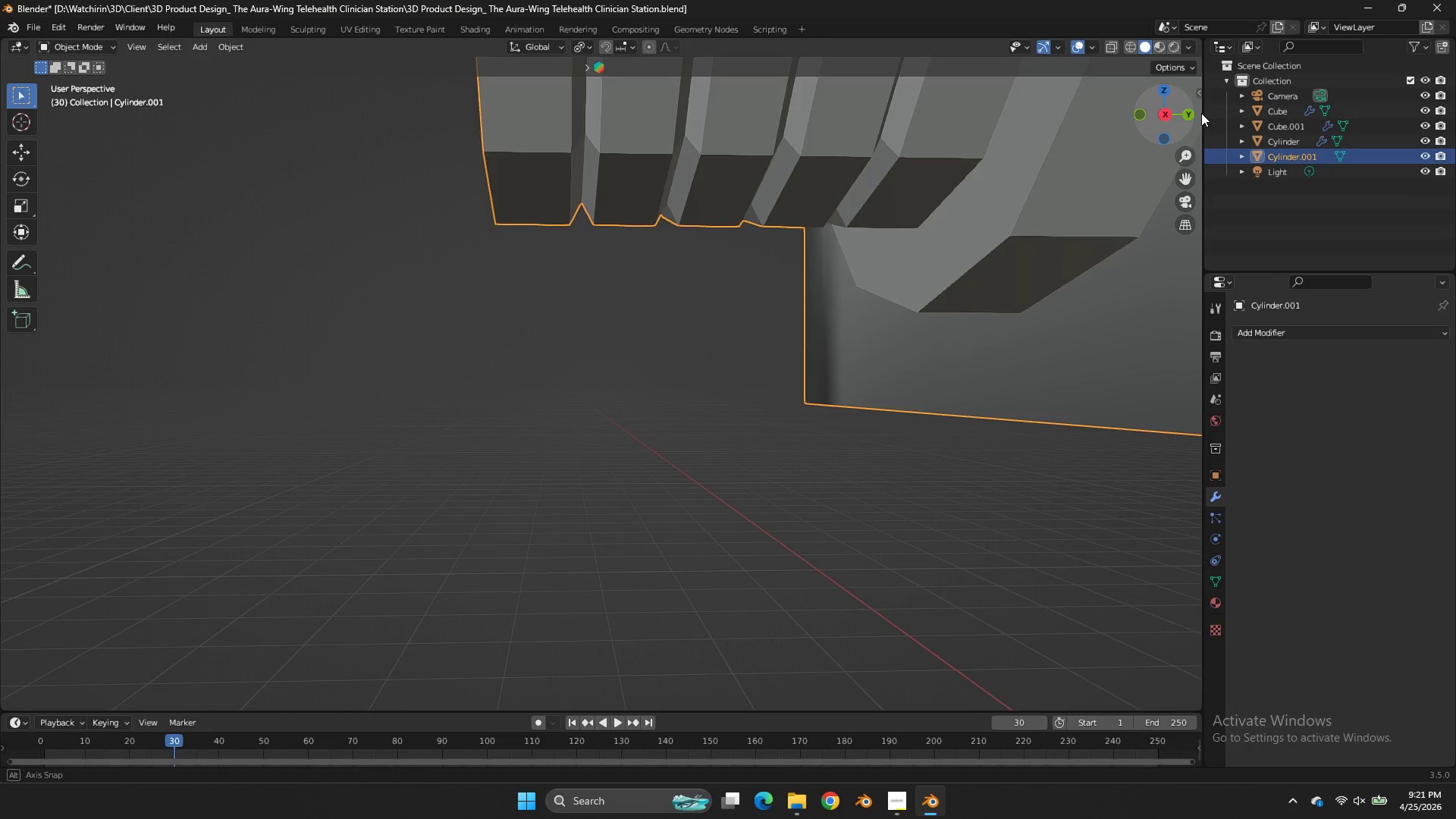 
left_click_drag(start_coordinate=[1185, 113], to_coordinate=[18, 131])
 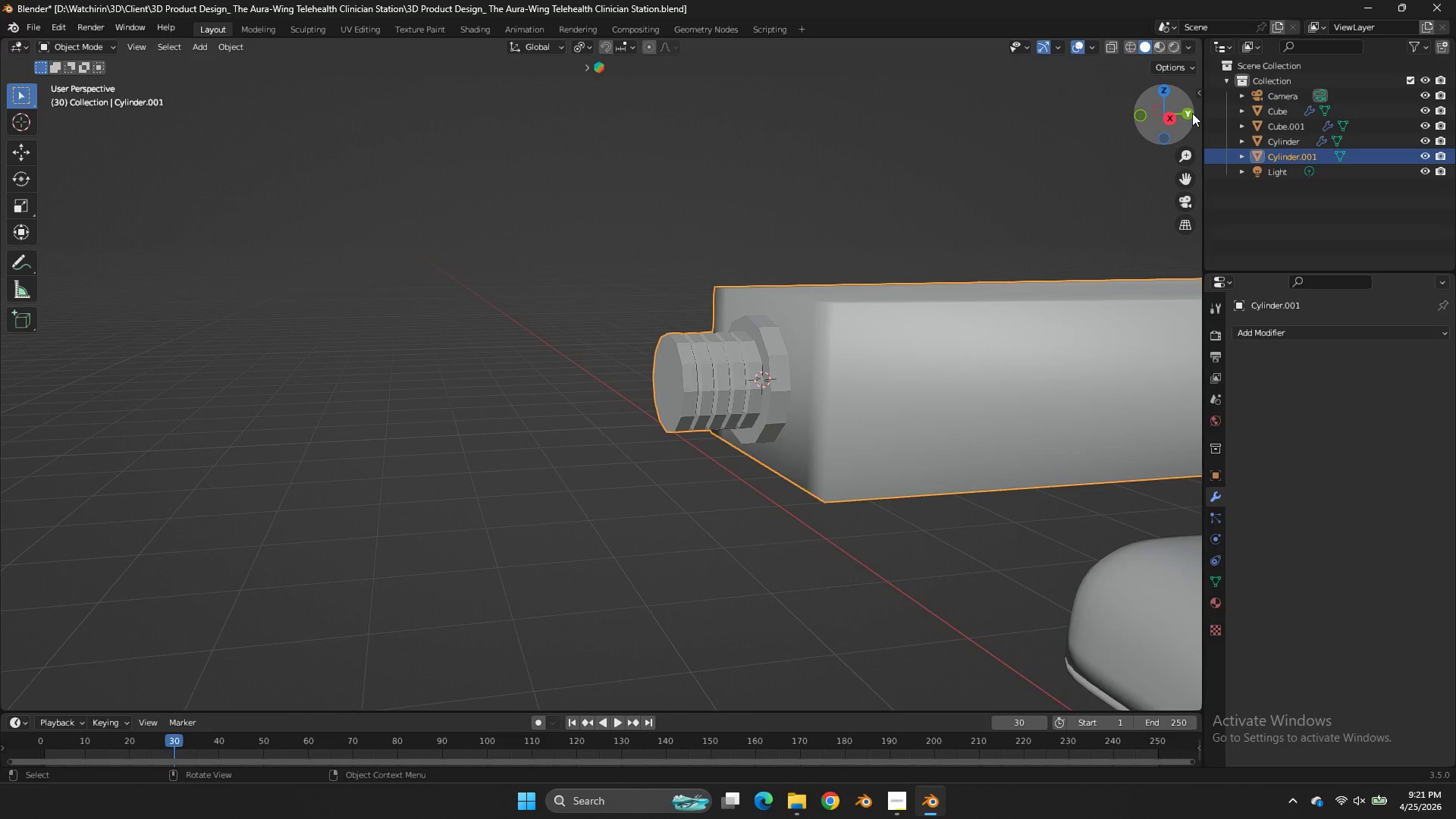 
left_click_drag(start_coordinate=[1196, 112], to_coordinate=[1202, 130])
 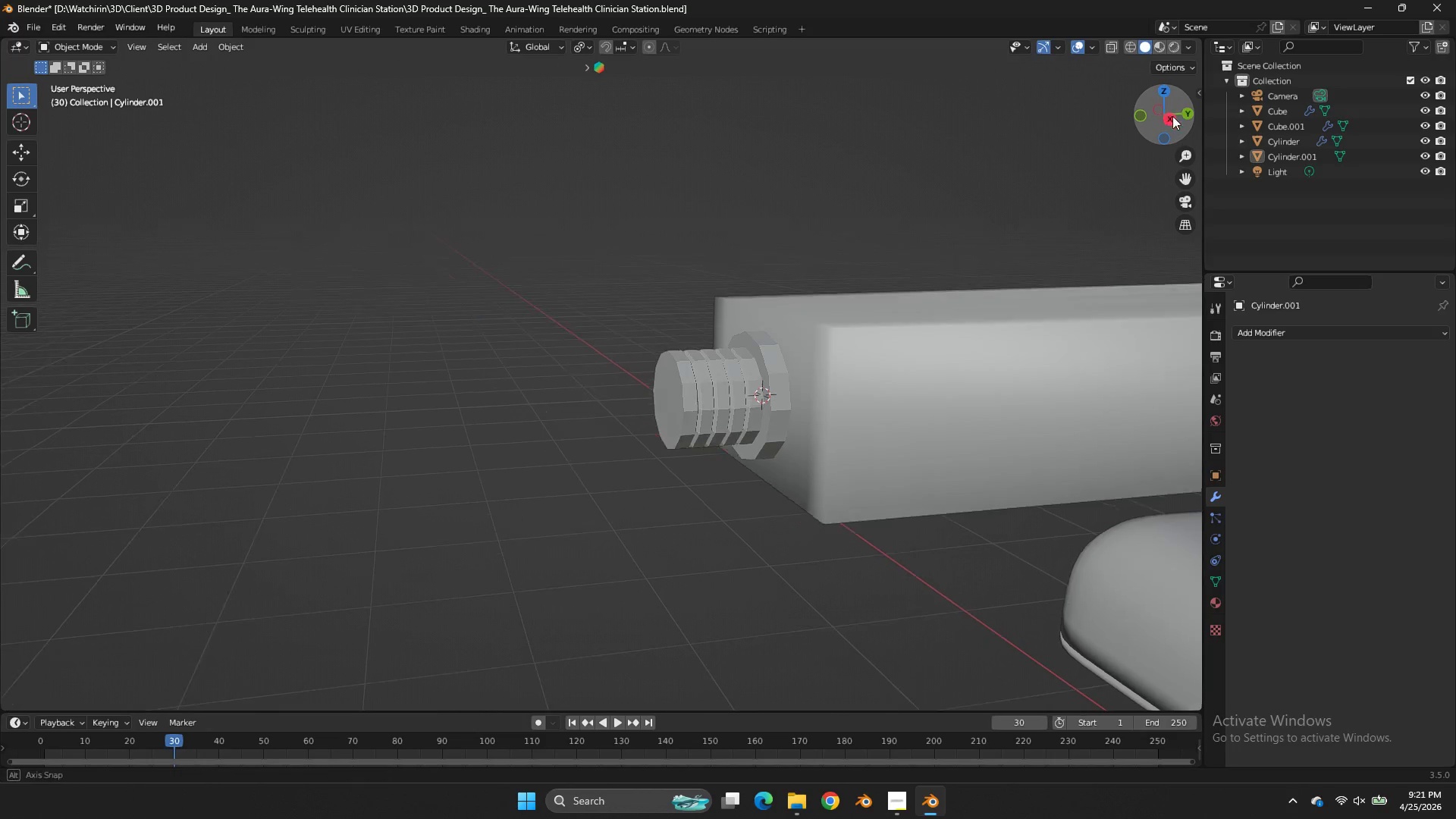 
scroll: coordinate [1192, 113], scroll_direction: down, amount: 4.0
 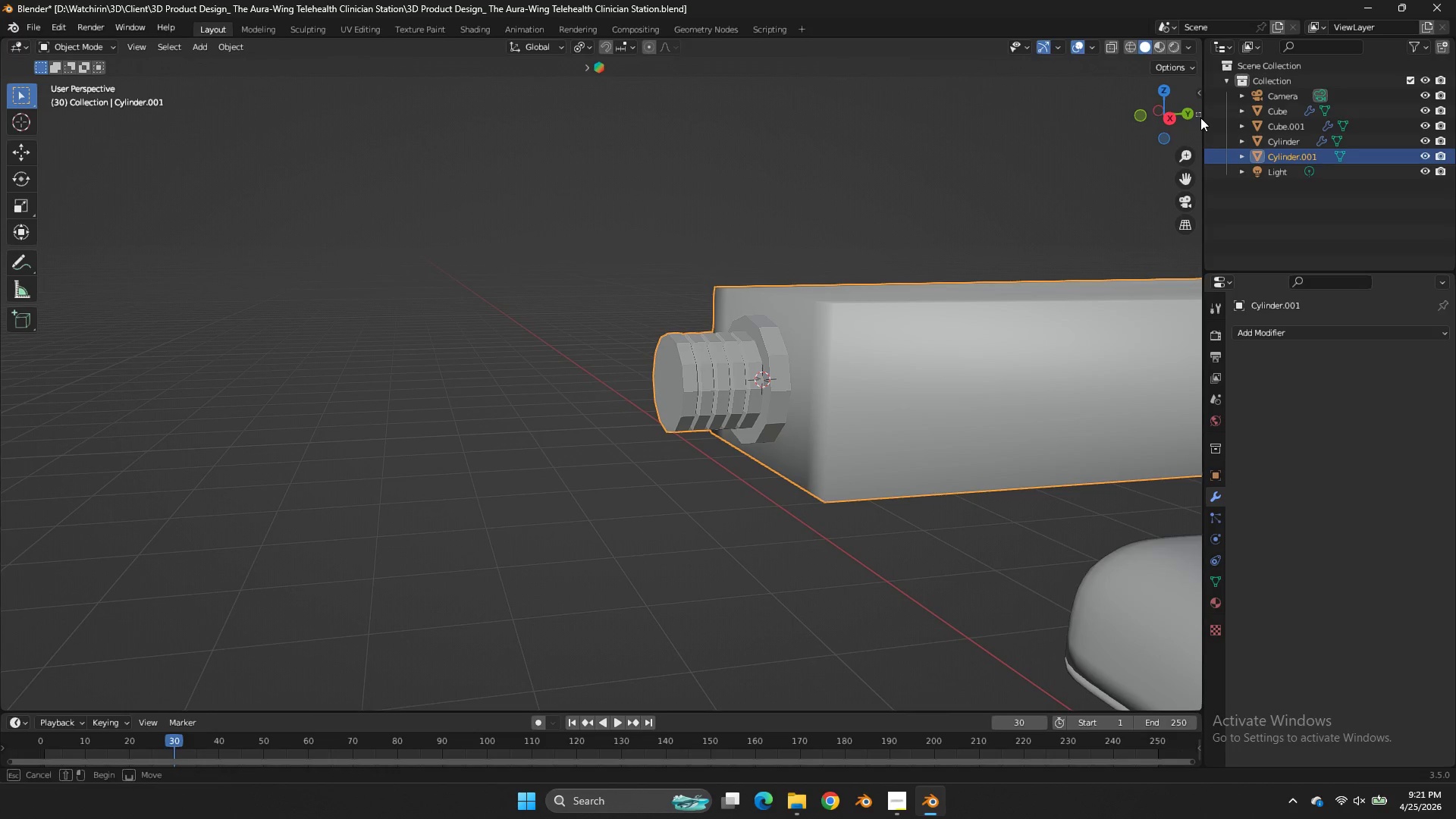 
left_click_drag(start_coordinate=[1172, 109], to_coordinate=[1158, 127])
 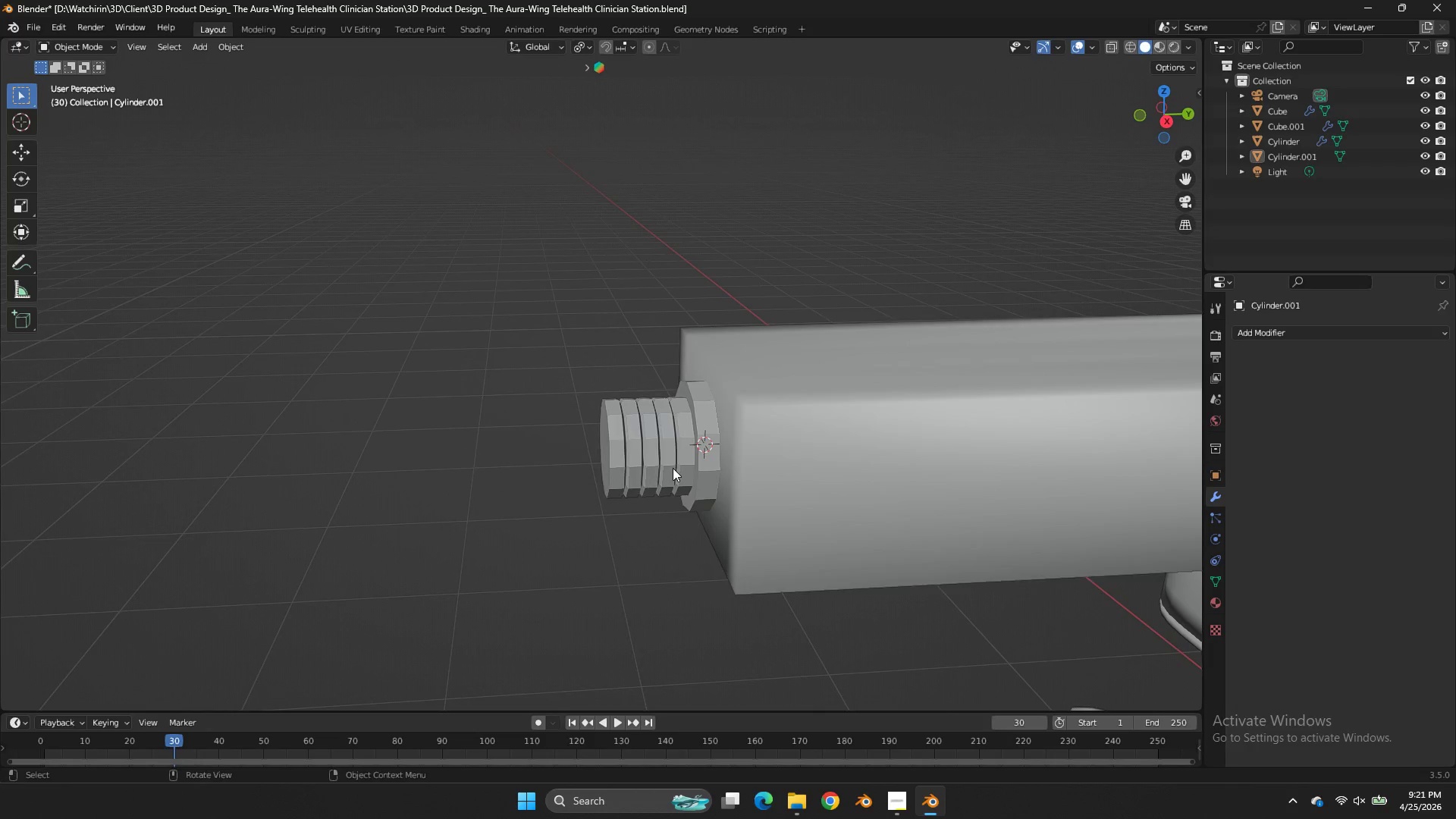 
left_click([673, 468])
 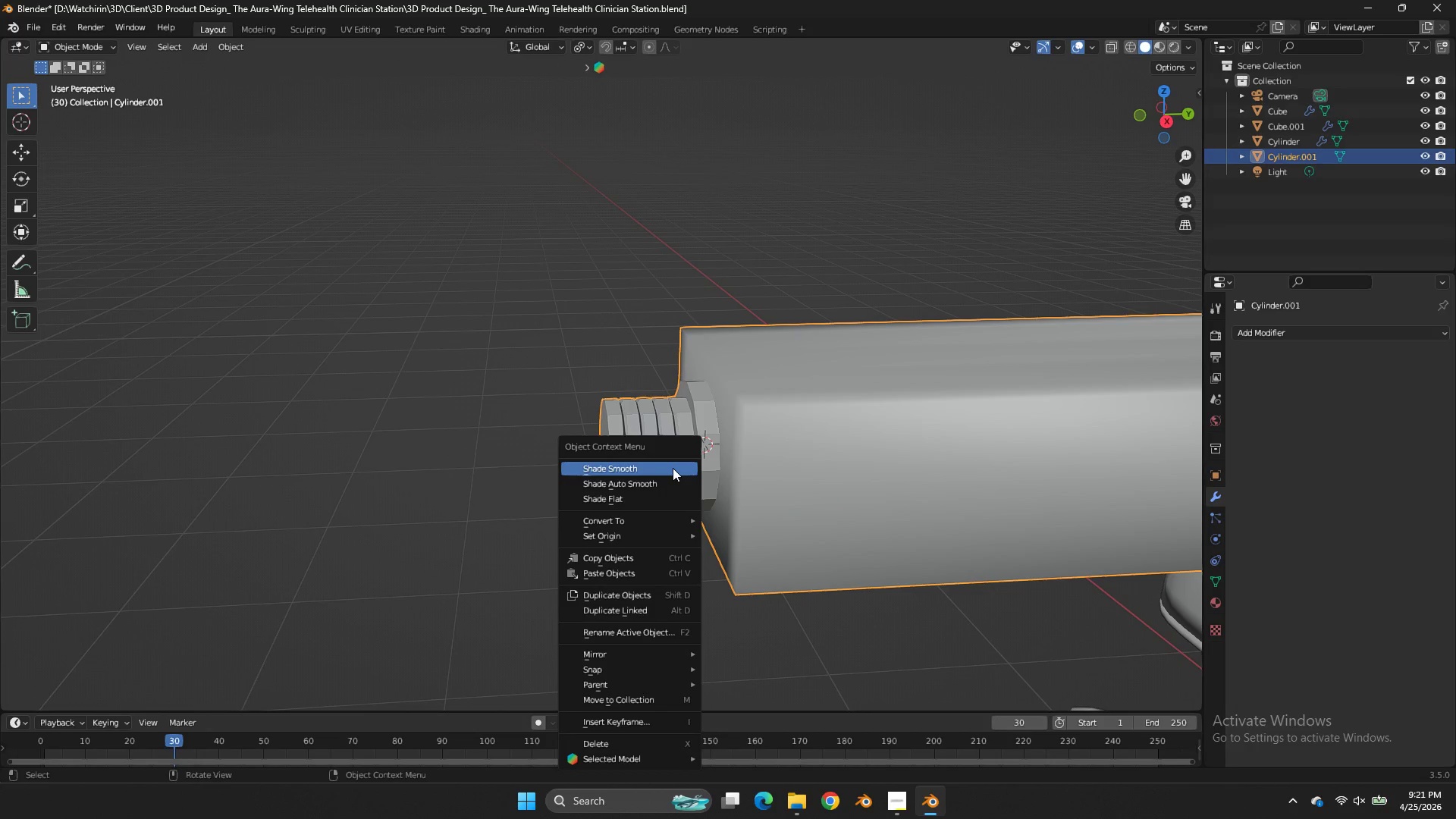 
right_click([673, 468])
 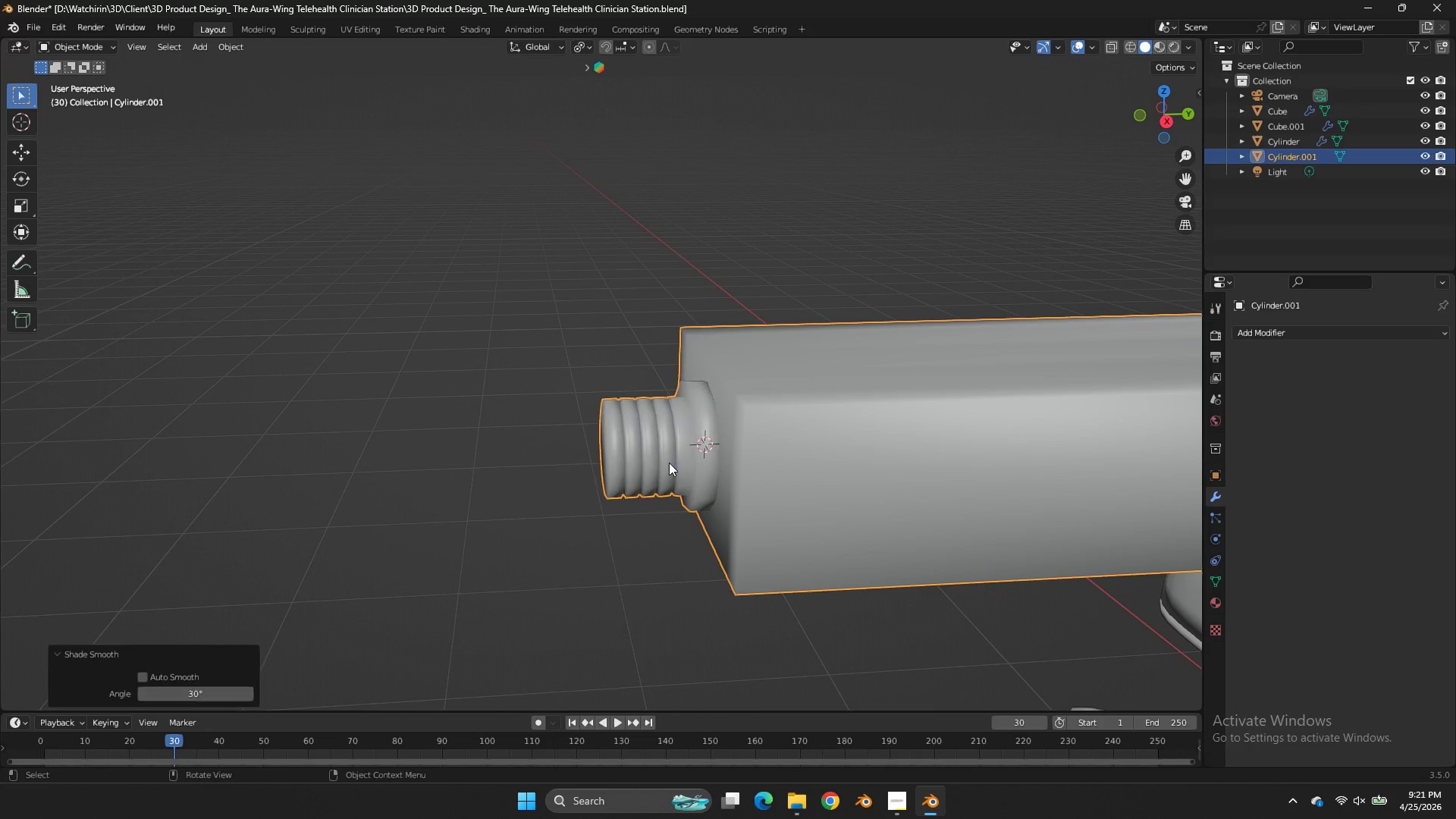 
left_click([669, 463])
 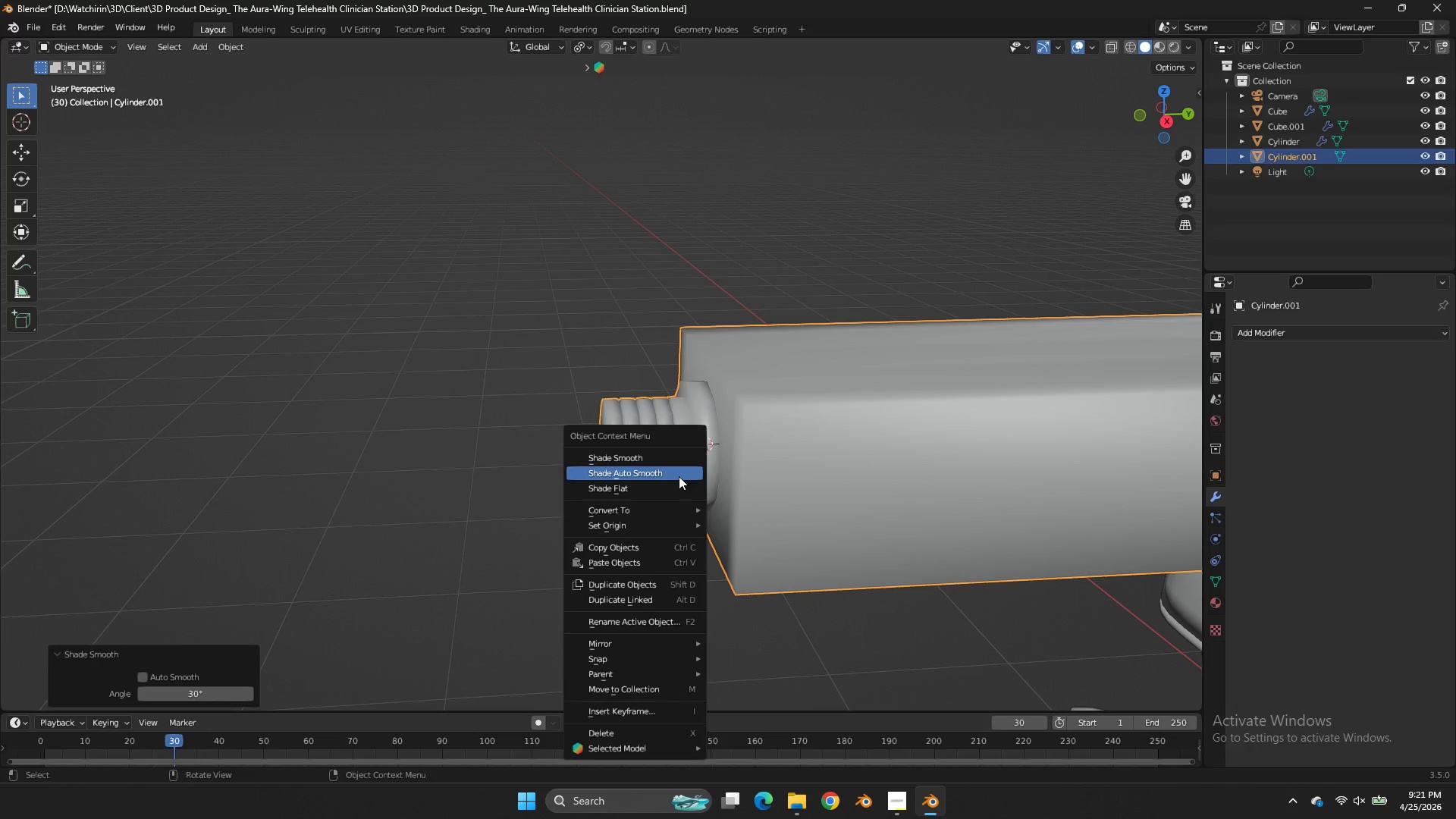 
left_click([679, 476])
 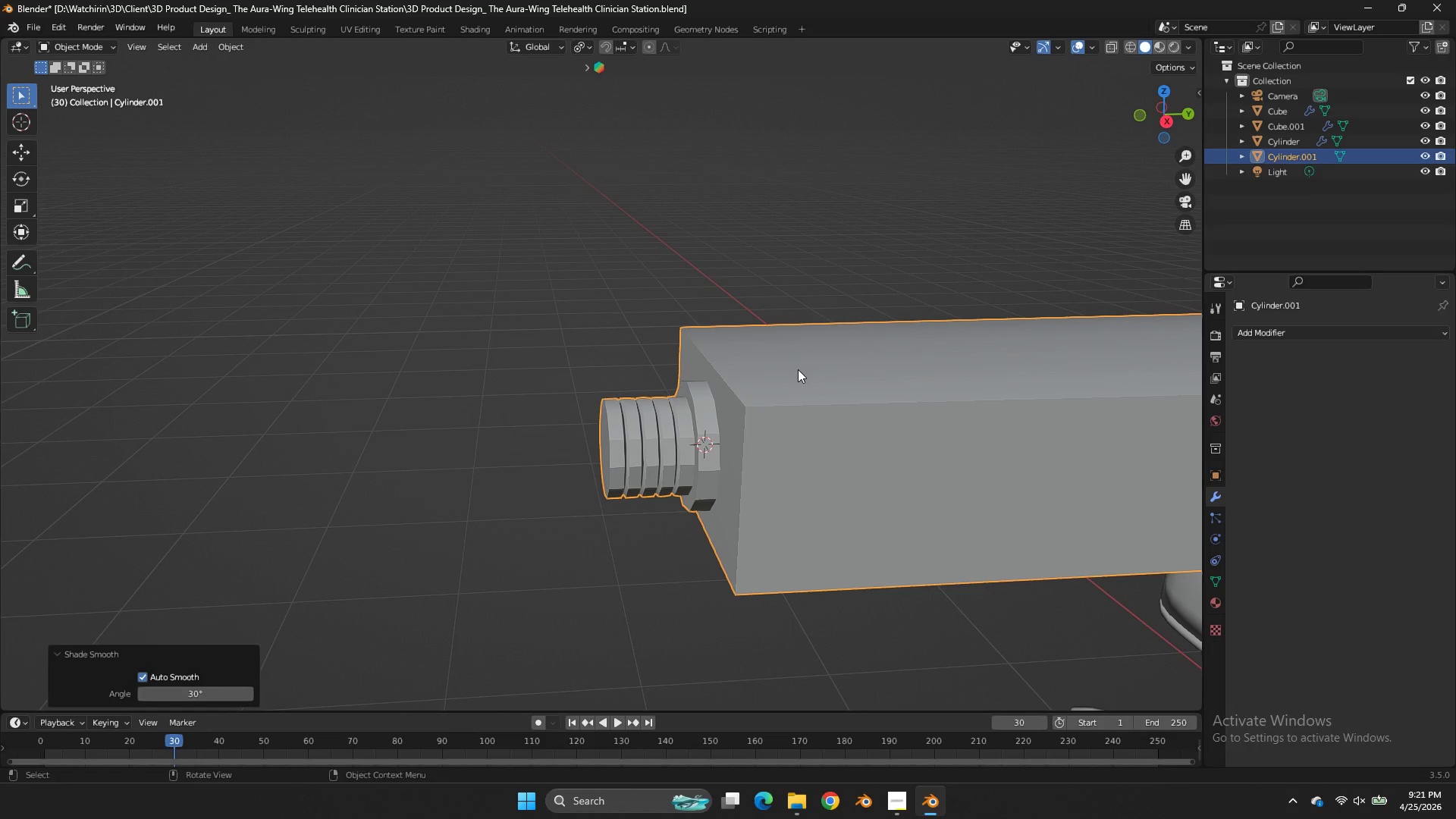 
left_click([798, 369])
 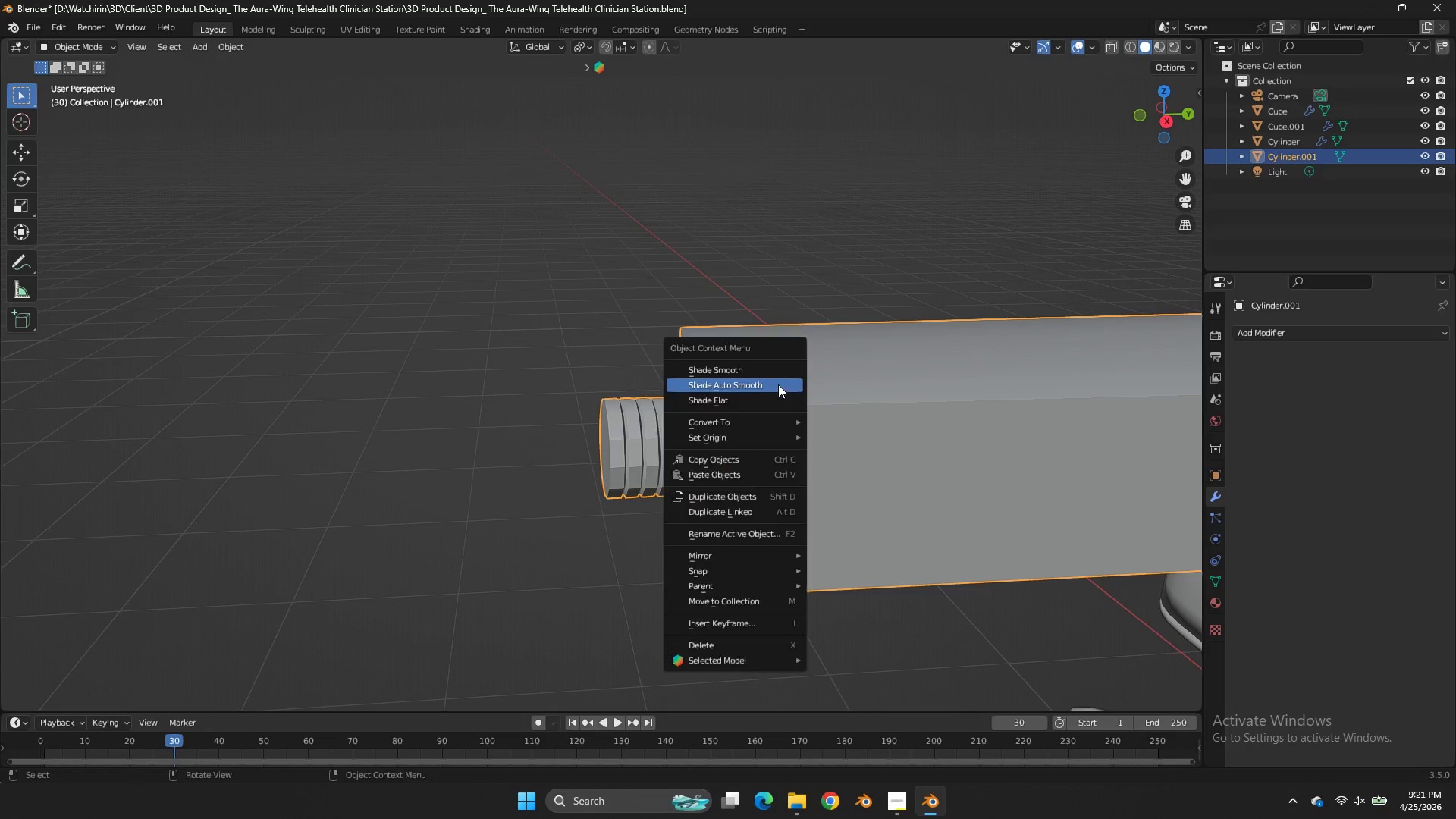 
right_click([778, 384])
 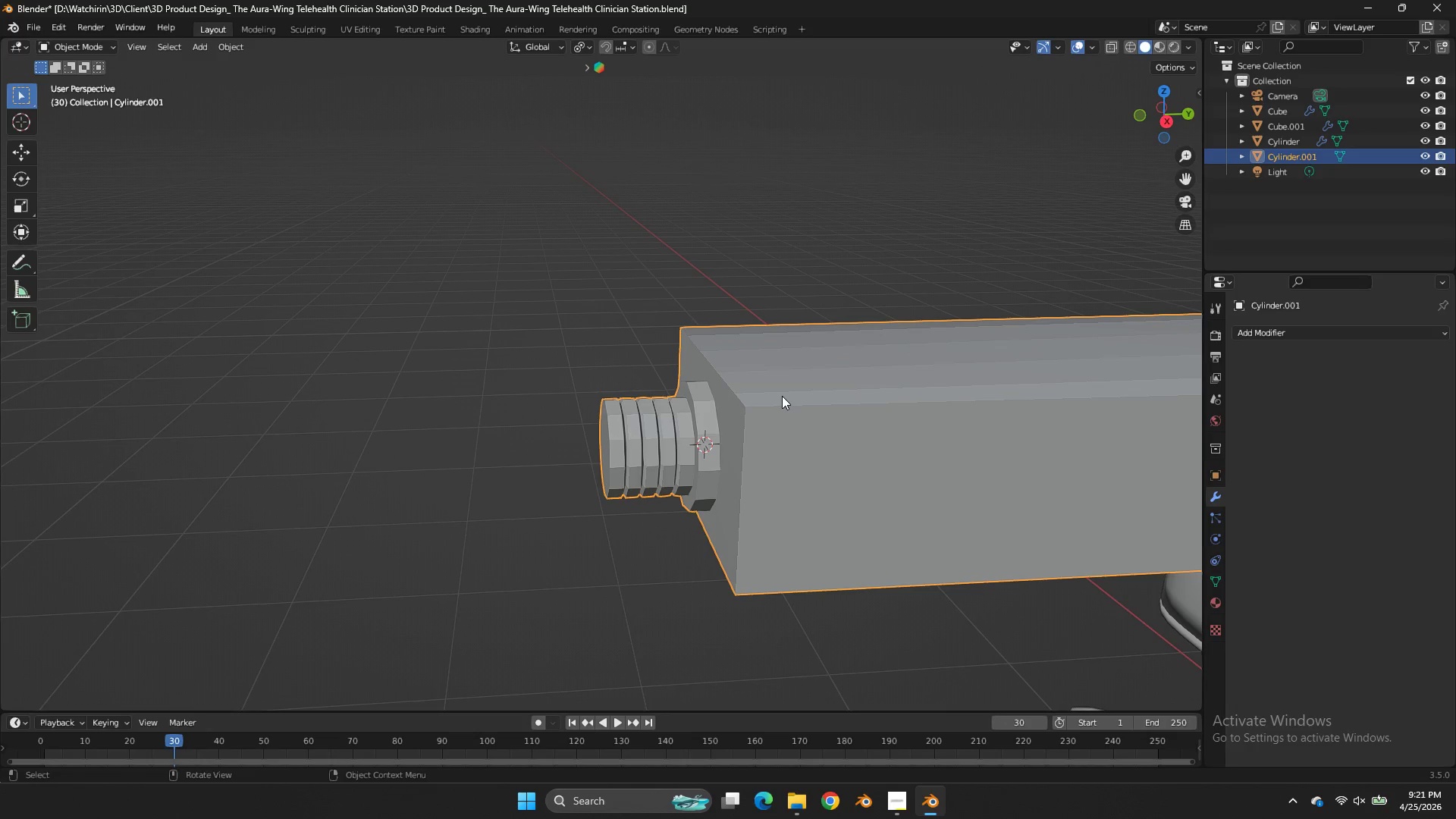 
left_click([782, 396])
 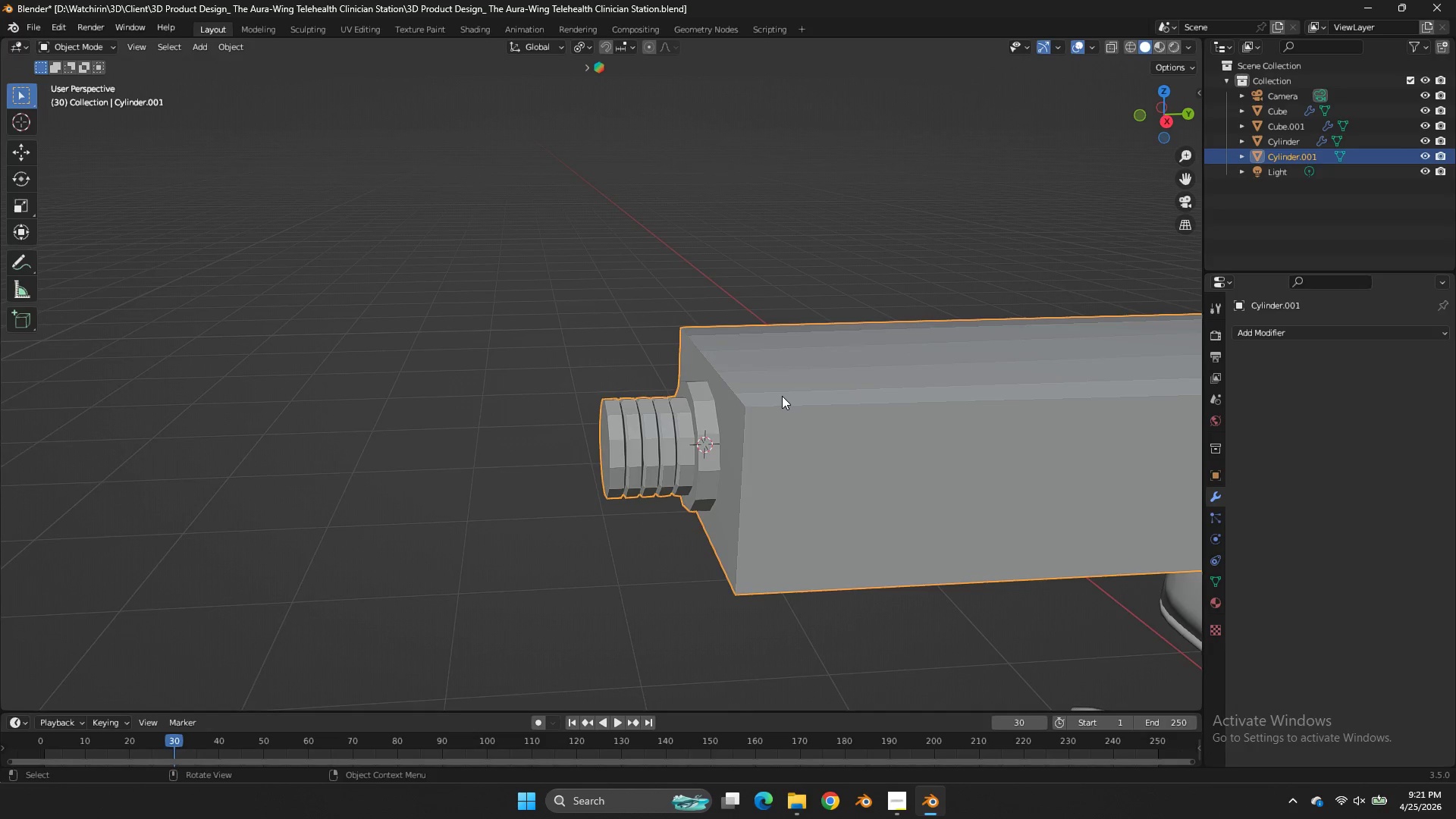 
scroll: coordinate [782, 396], scroll_direction: down, amount: 11.0
 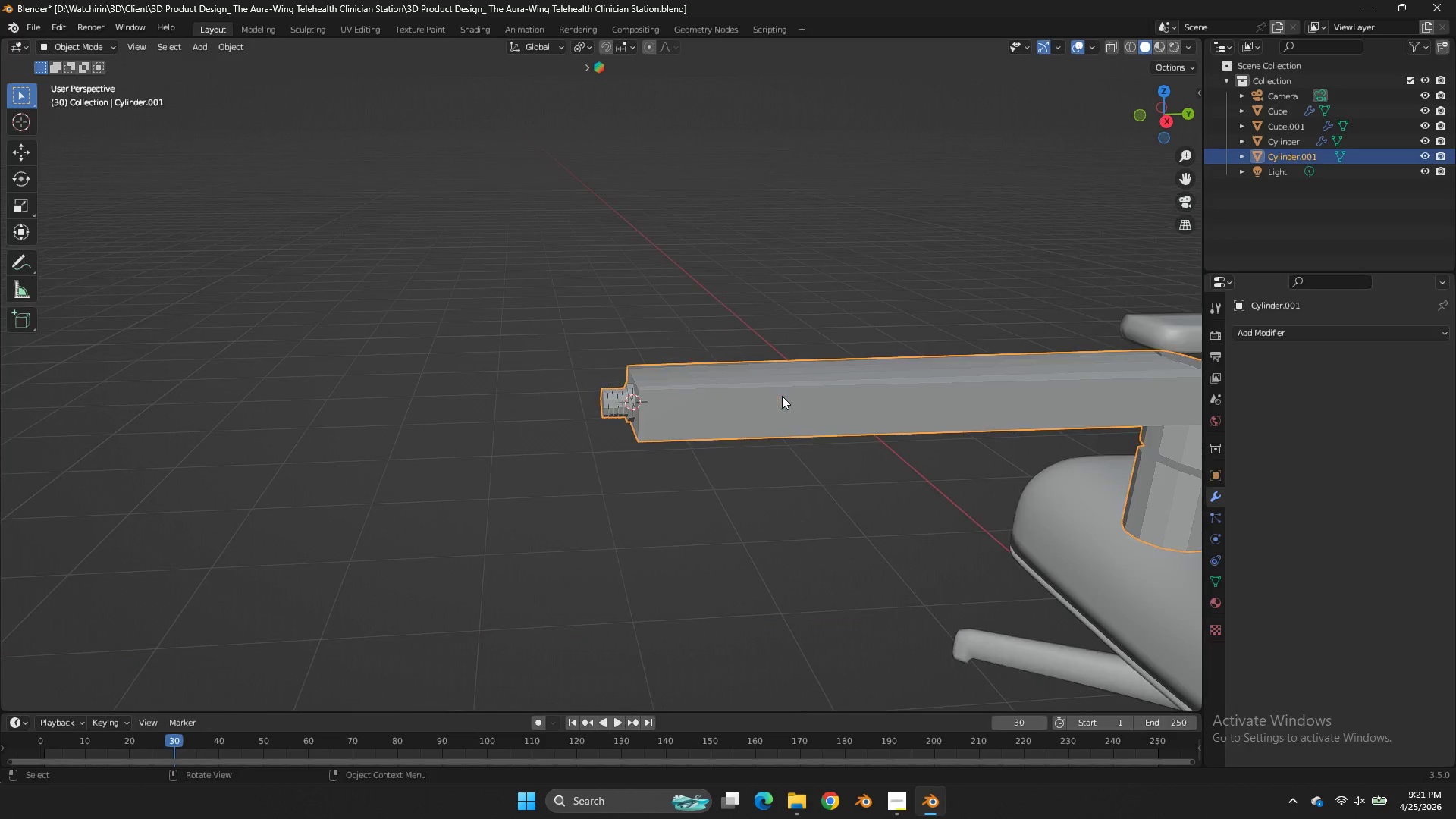 
scroll: coordinate [782, 396], scroll_direction: up, amount: 6.0
 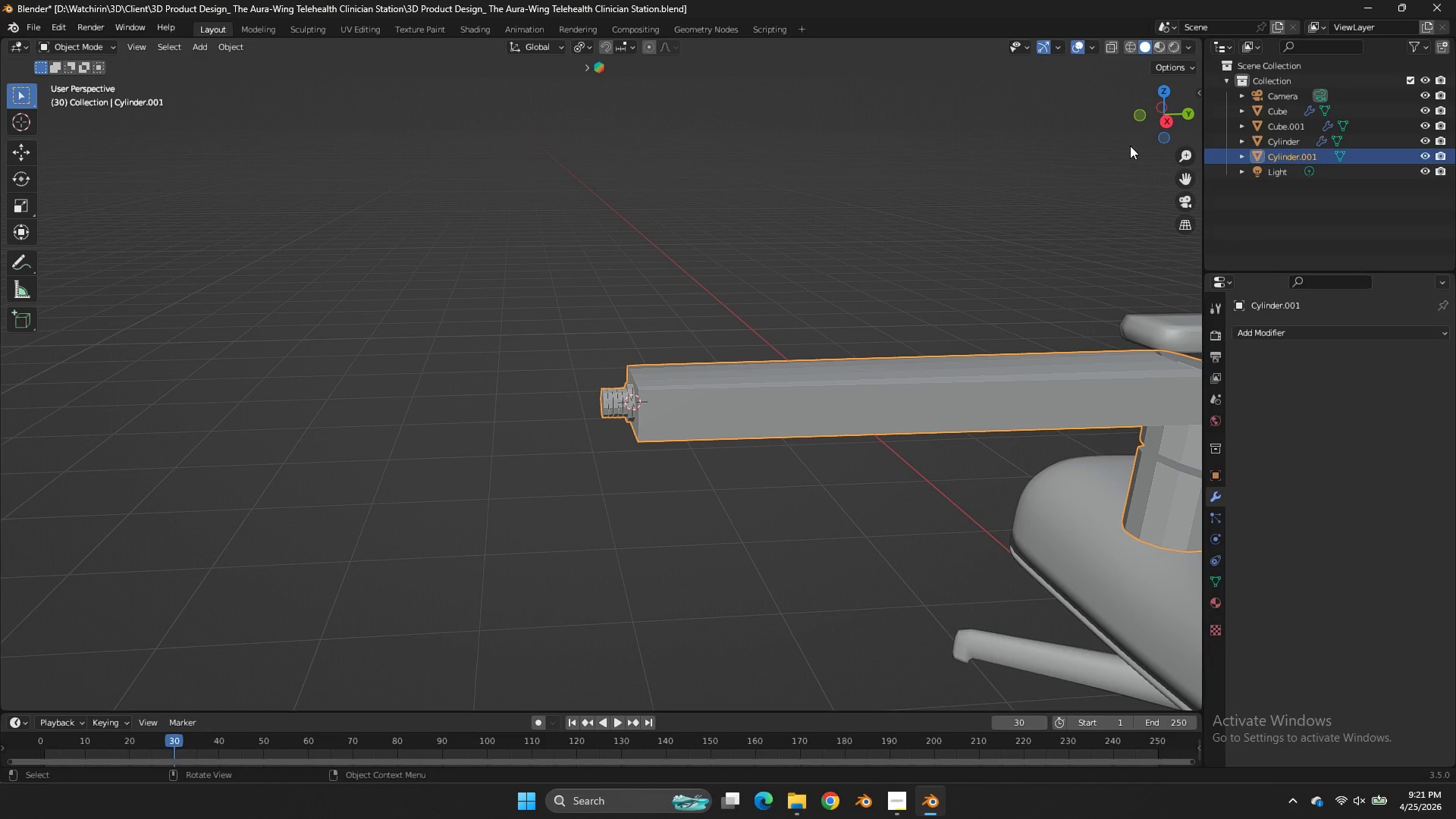 
left_click_drag(start_coordinate=[1152, 123], to_coordinate=[1147, 111])
 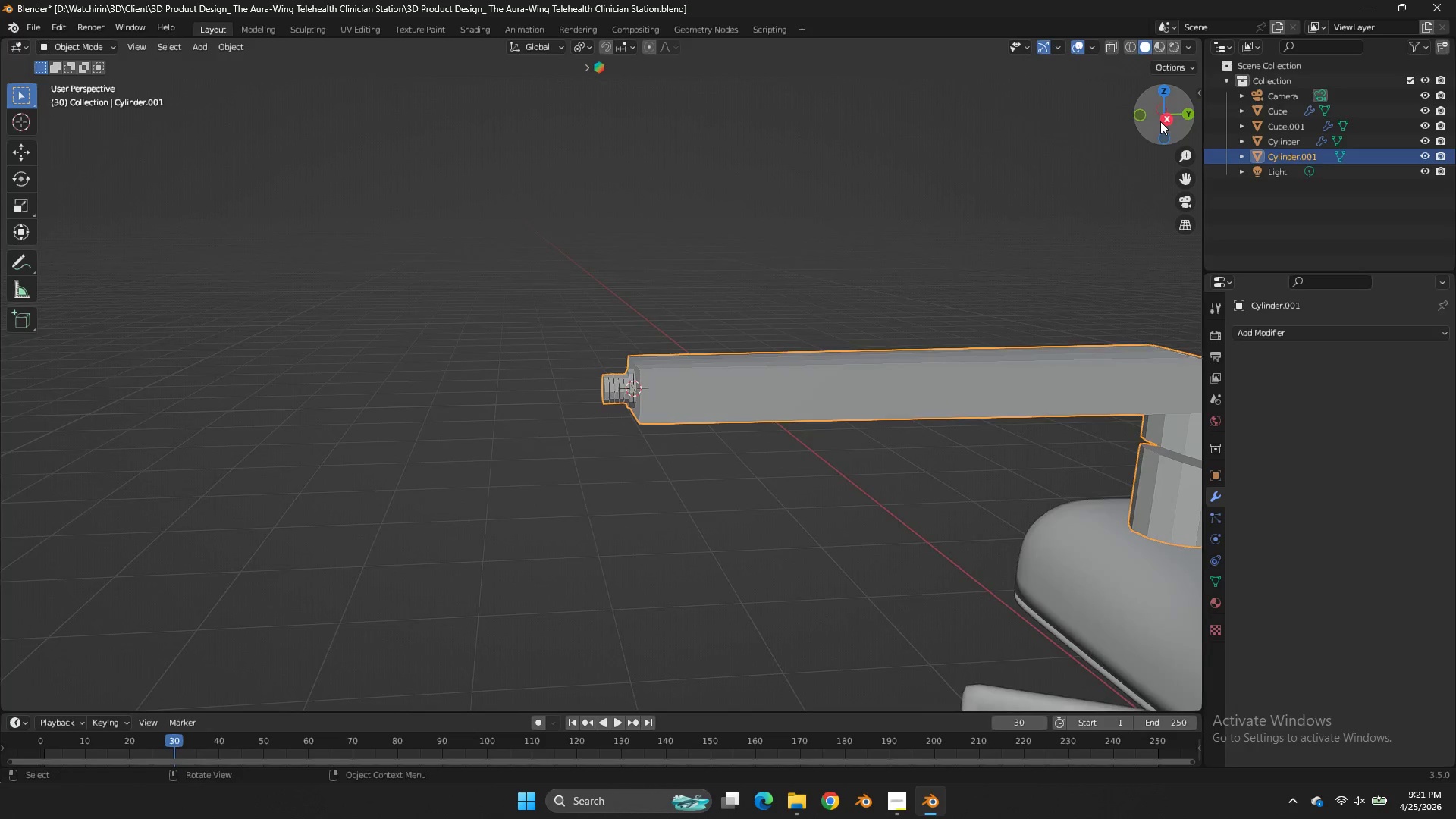 
left_click([1160, 121])
 